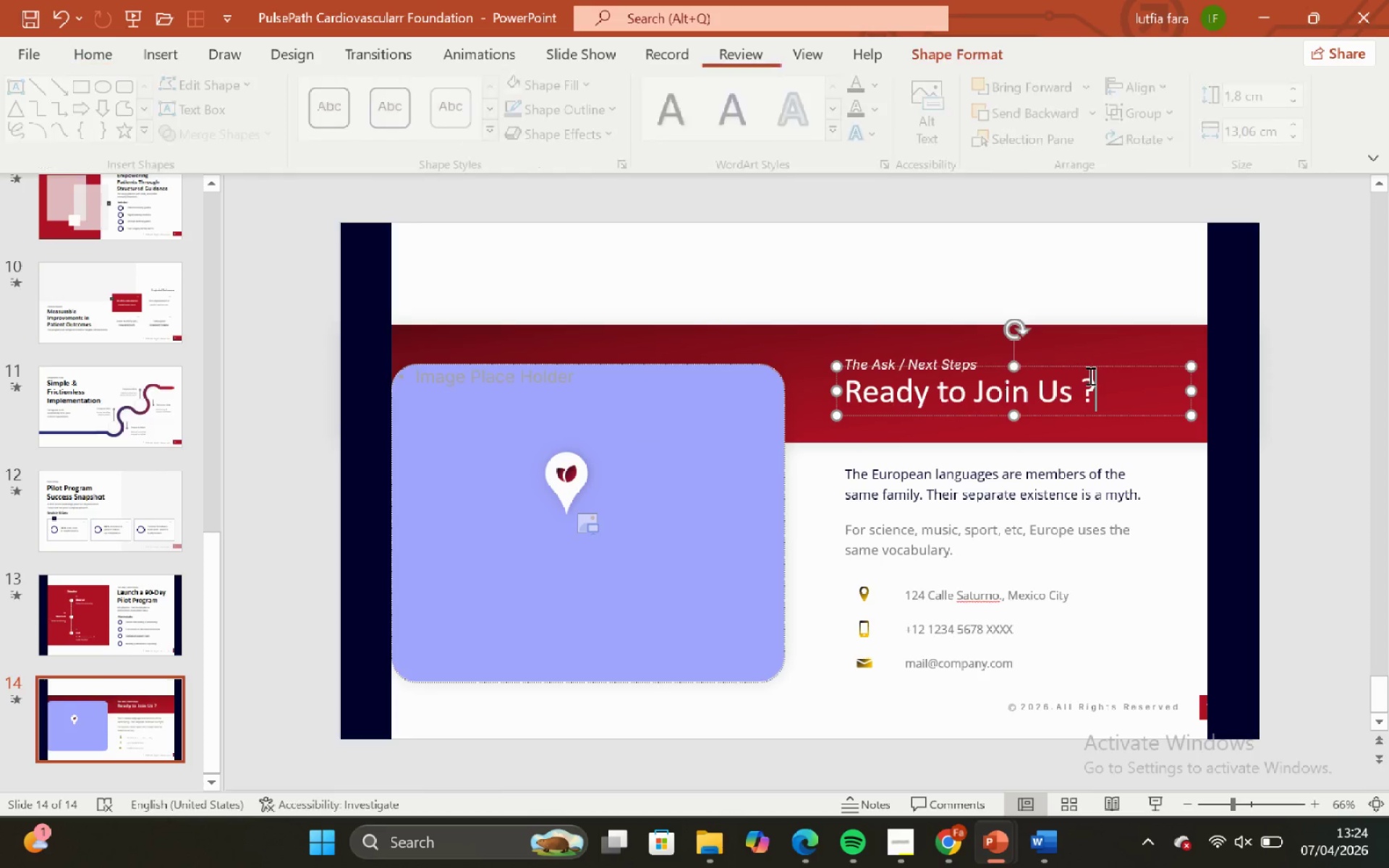 
hold_key(key=ShiftLeft, duration=0.55)
hold_key(key=ControlLeft, duration=0.56)
scroll: coordinate [1089, 375], scroll_direction: up, amount: 3.0
 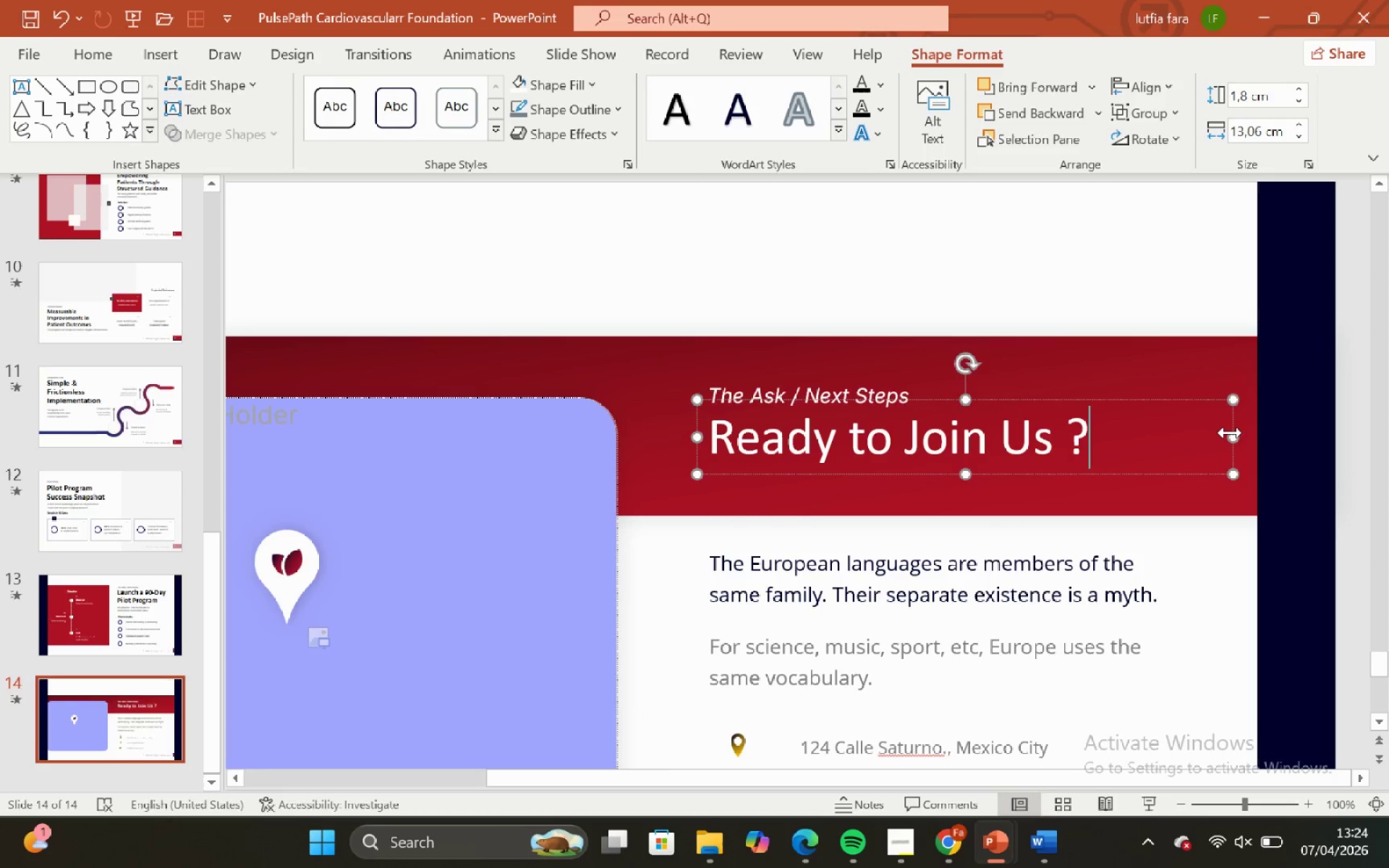 
left_click_drag(start_coordinate=[1230, 433], to_coordinate=[1122, 437])
 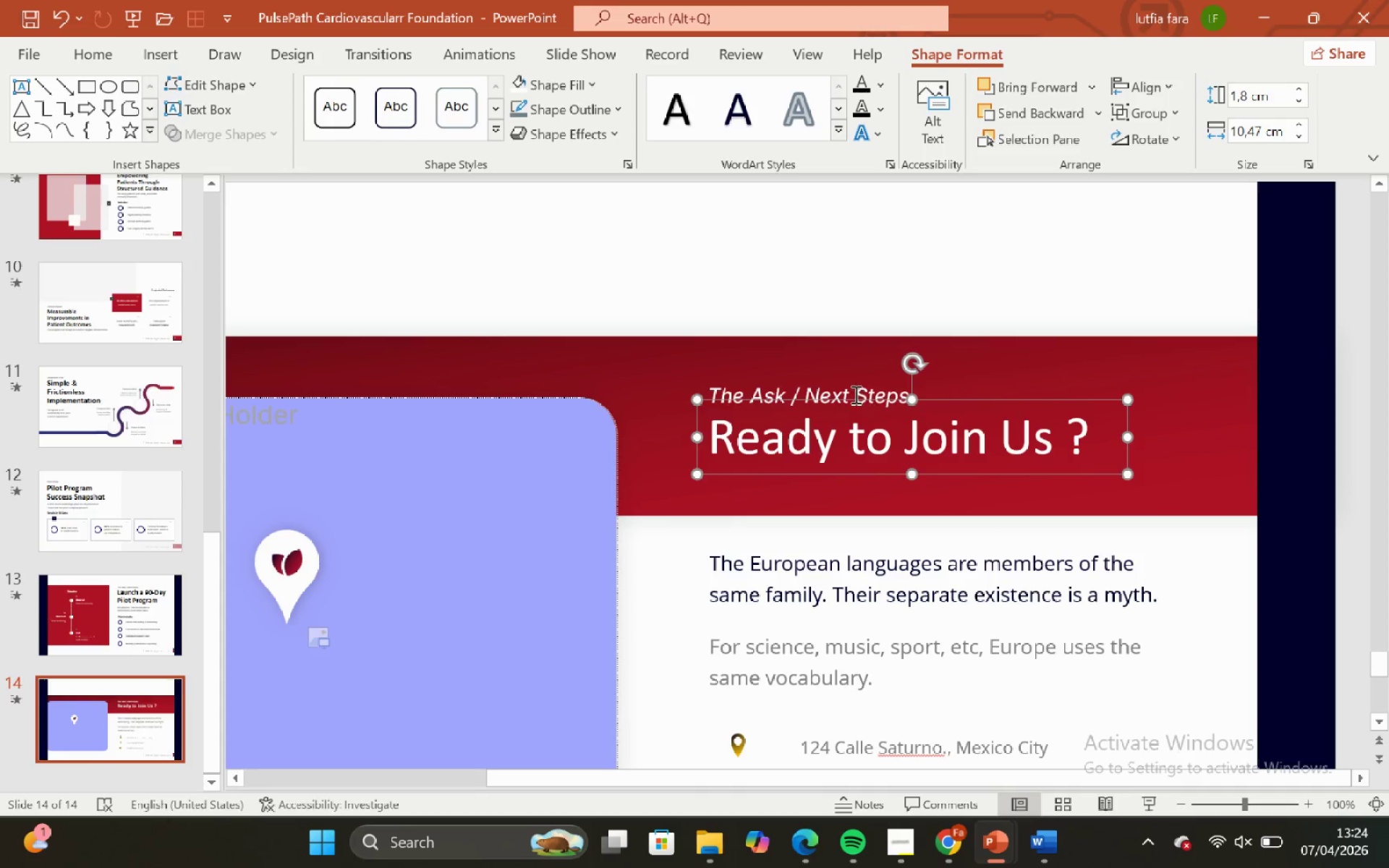 
left_click([853, 394])
 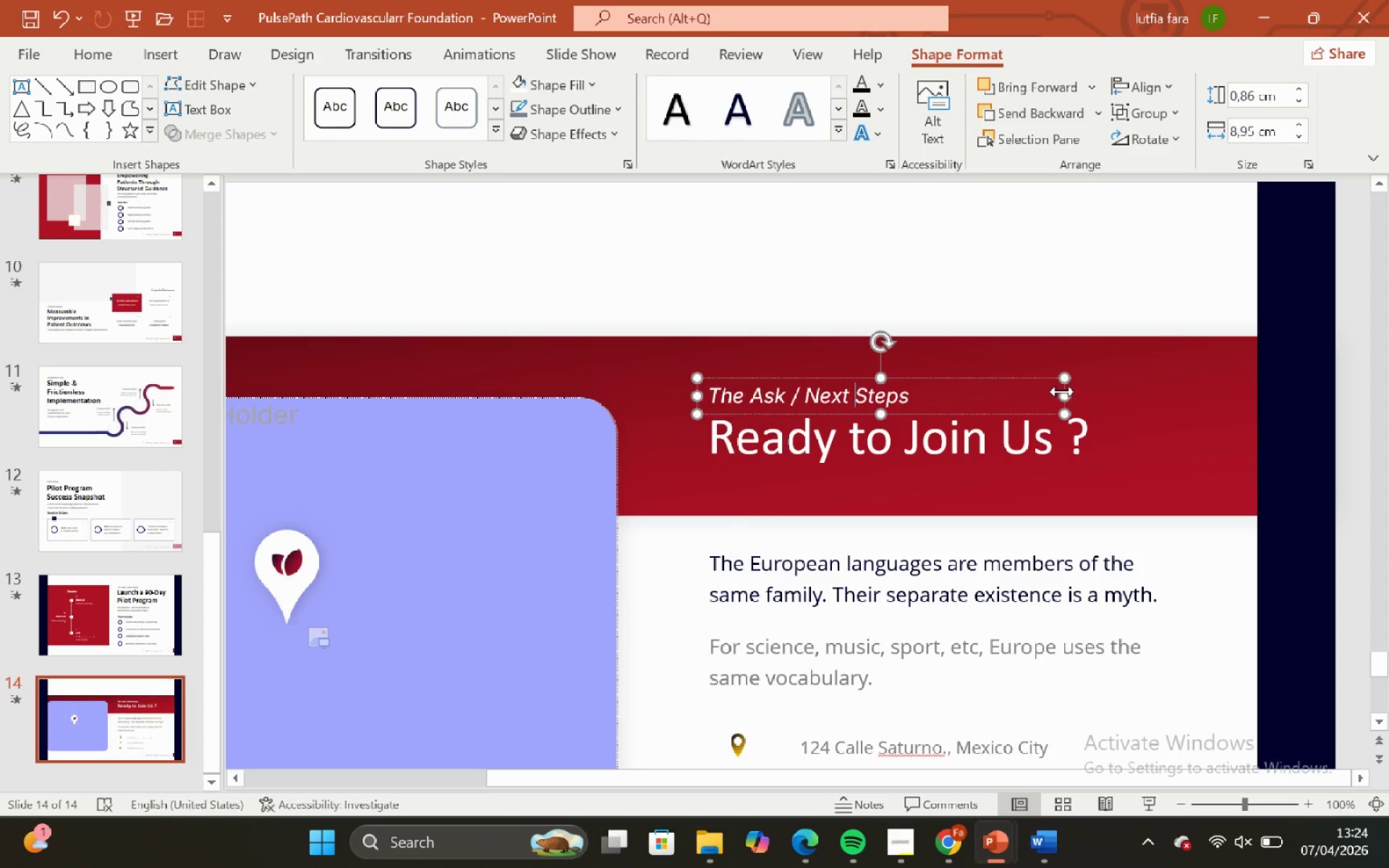 
left_click_drag(start_coordinate=[1062, 391], to_coordinate=[990, 376])
 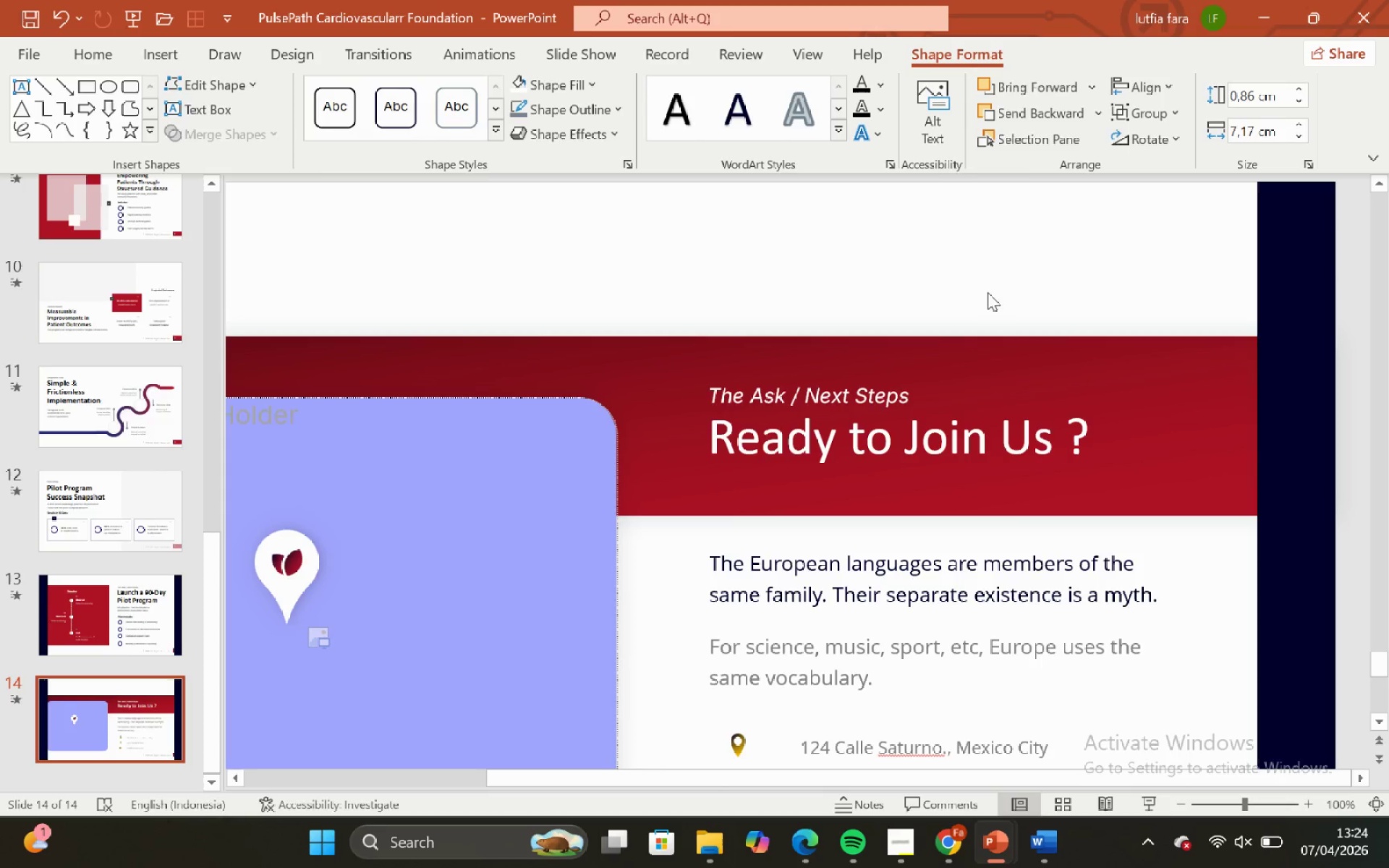 
hold_key(key=ControlLeft, duration=0.52)
hold_key(key=ShiftLeft, duration=0.52)
scroll: coordinate [964, 323], scroll_direction: down, amount: 1.0
 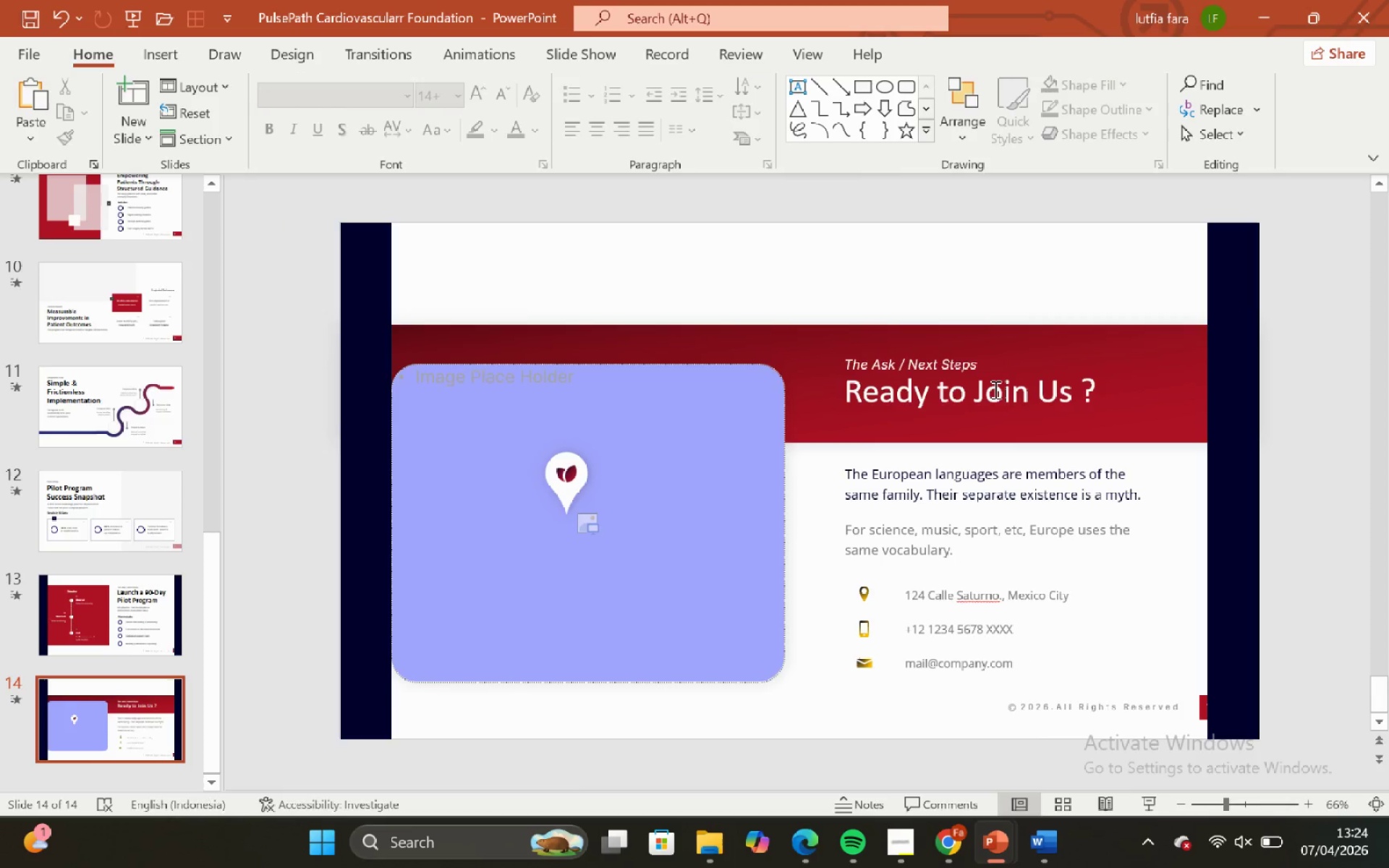 
left_click([994, 389])
 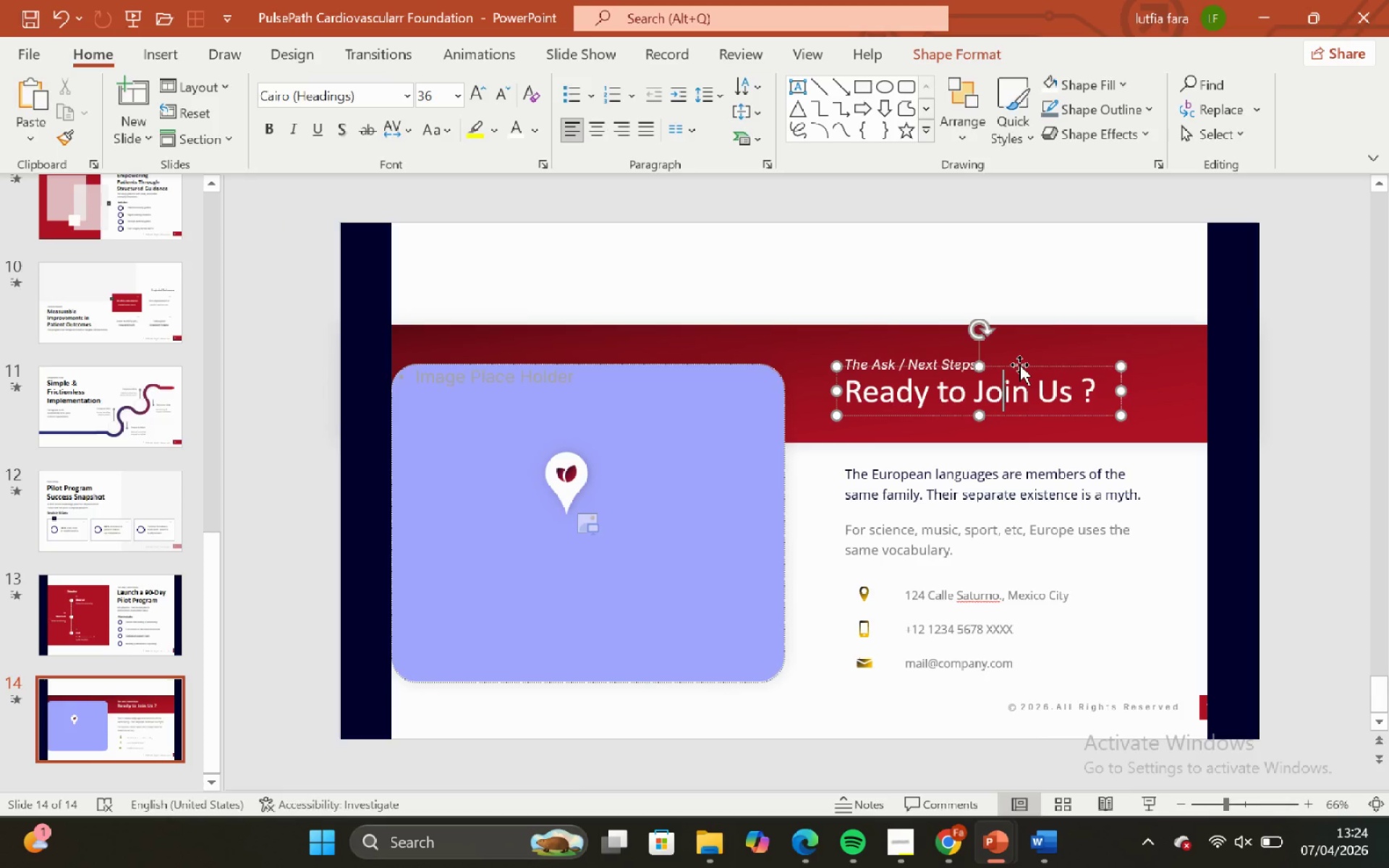 
left_click([1019, 365])
 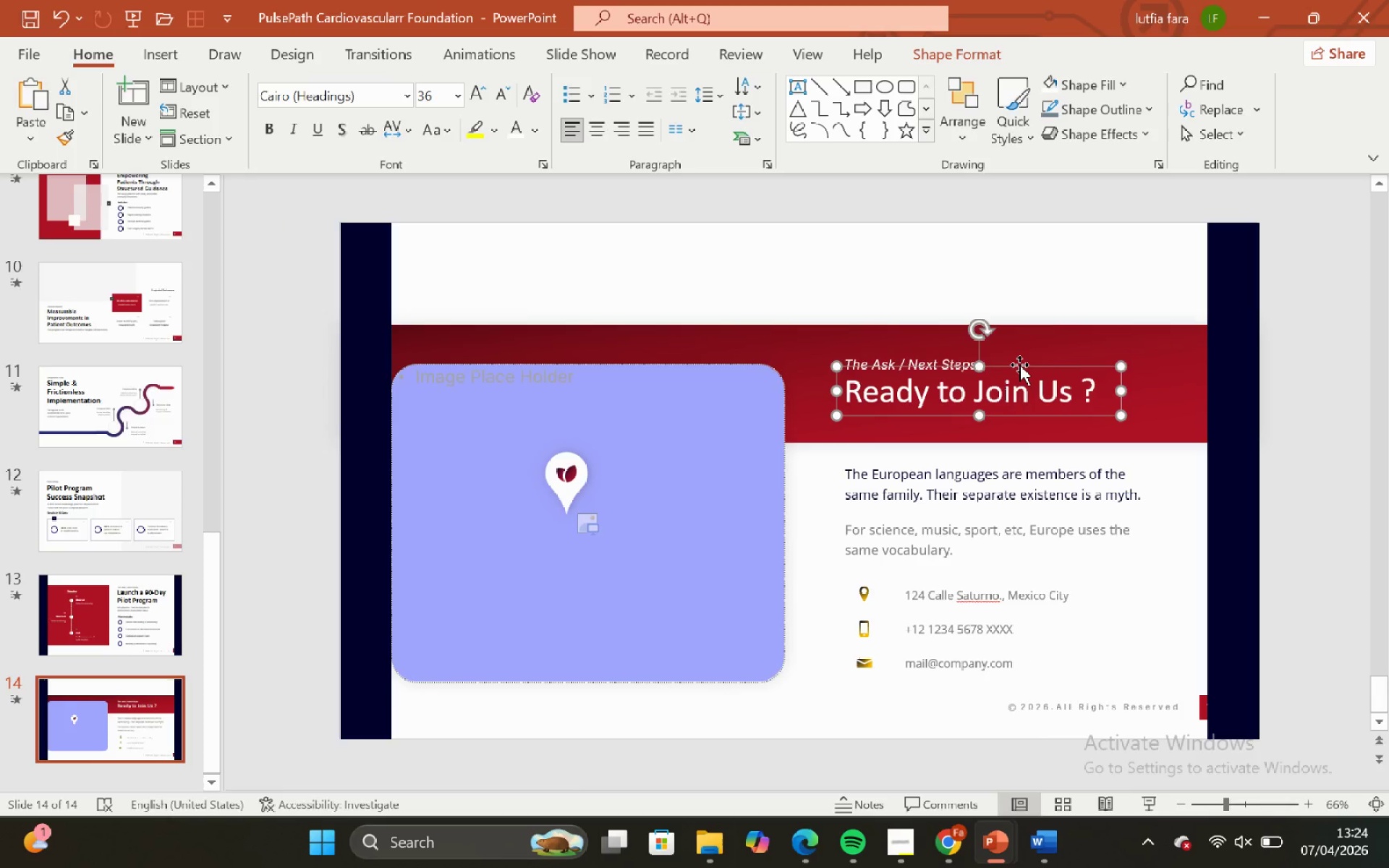 
key(ArrowDown)
 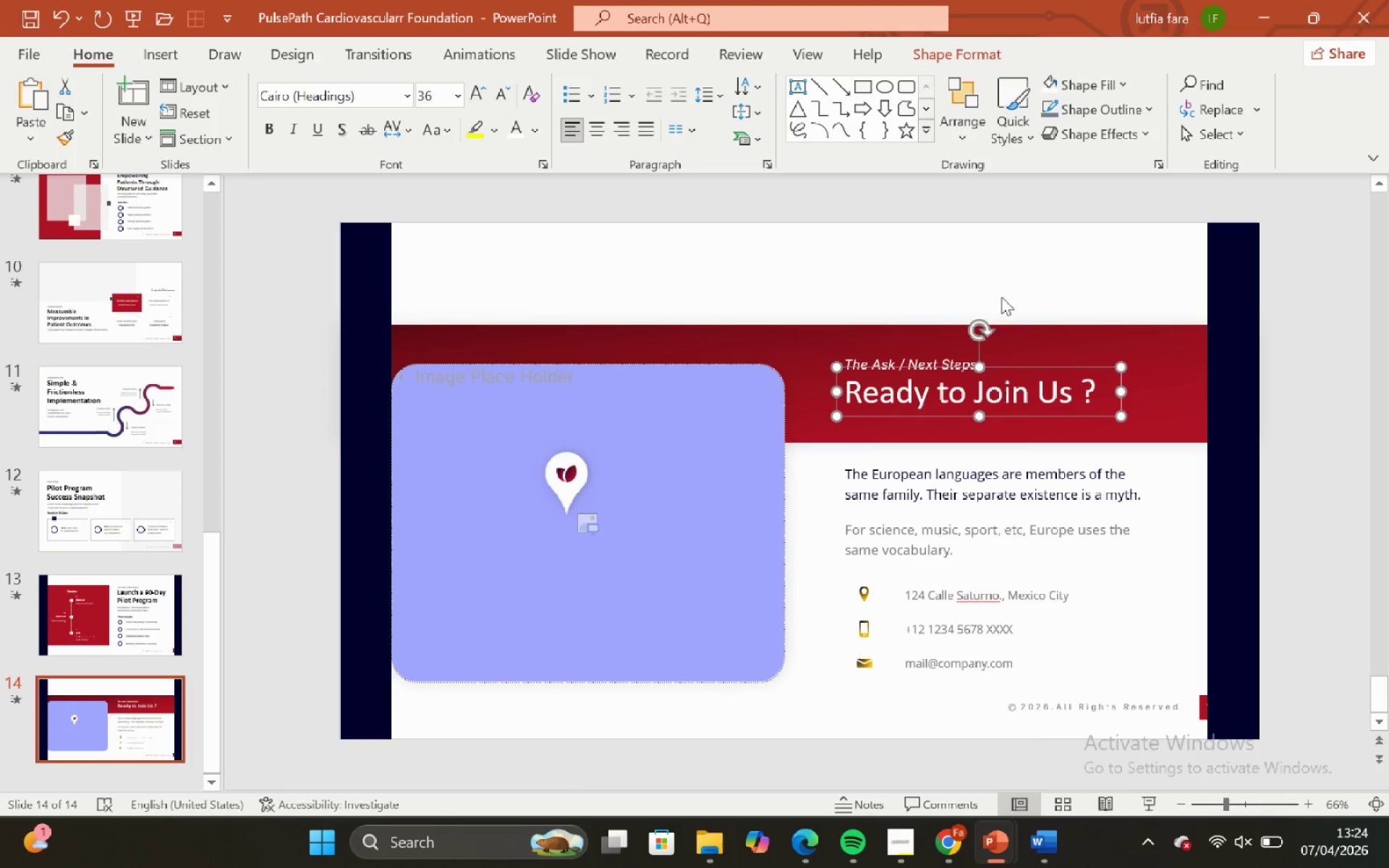 
key(ArrowDown)
 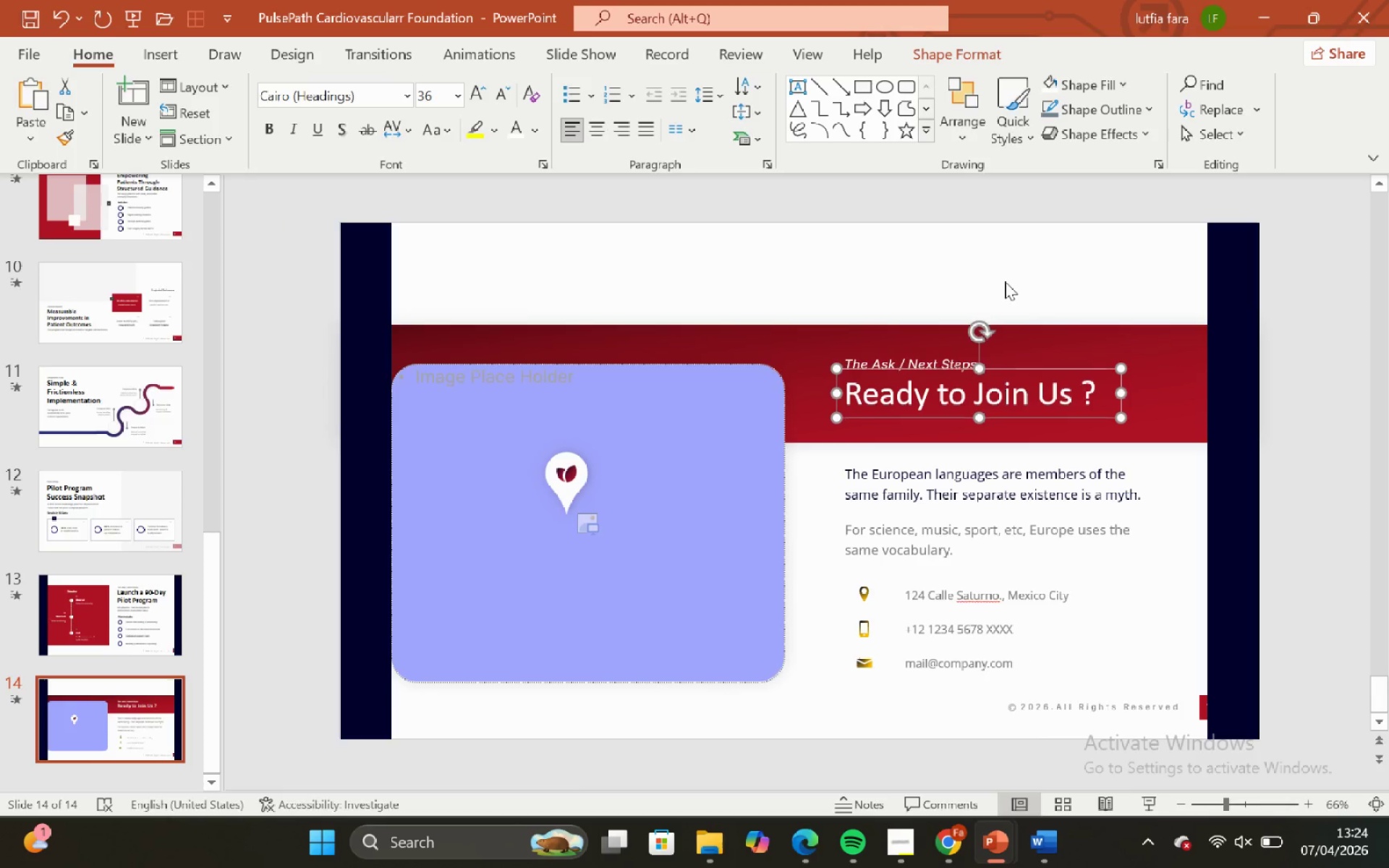 
key(ArrowDown)
 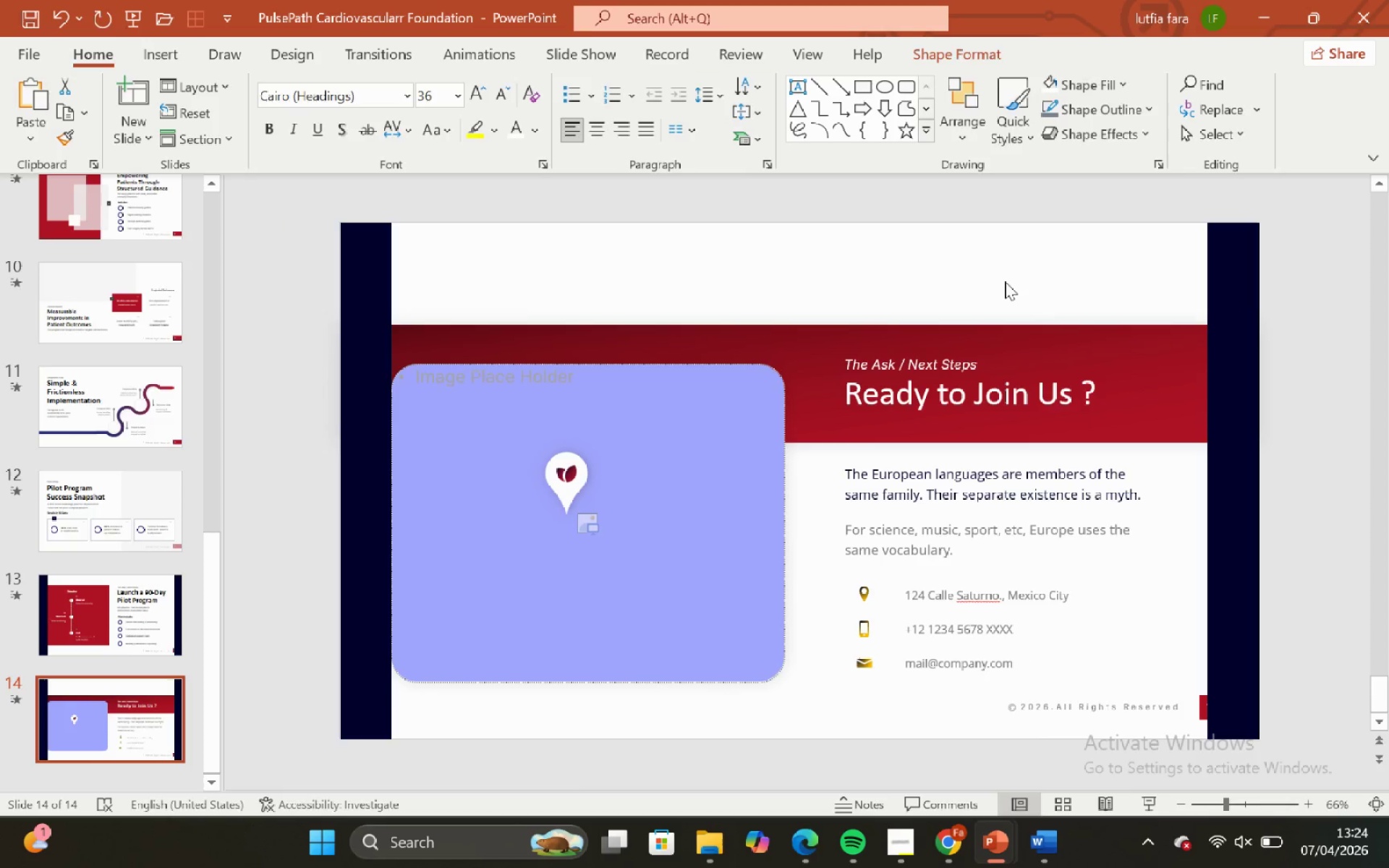 
left_click([1005, 281])
 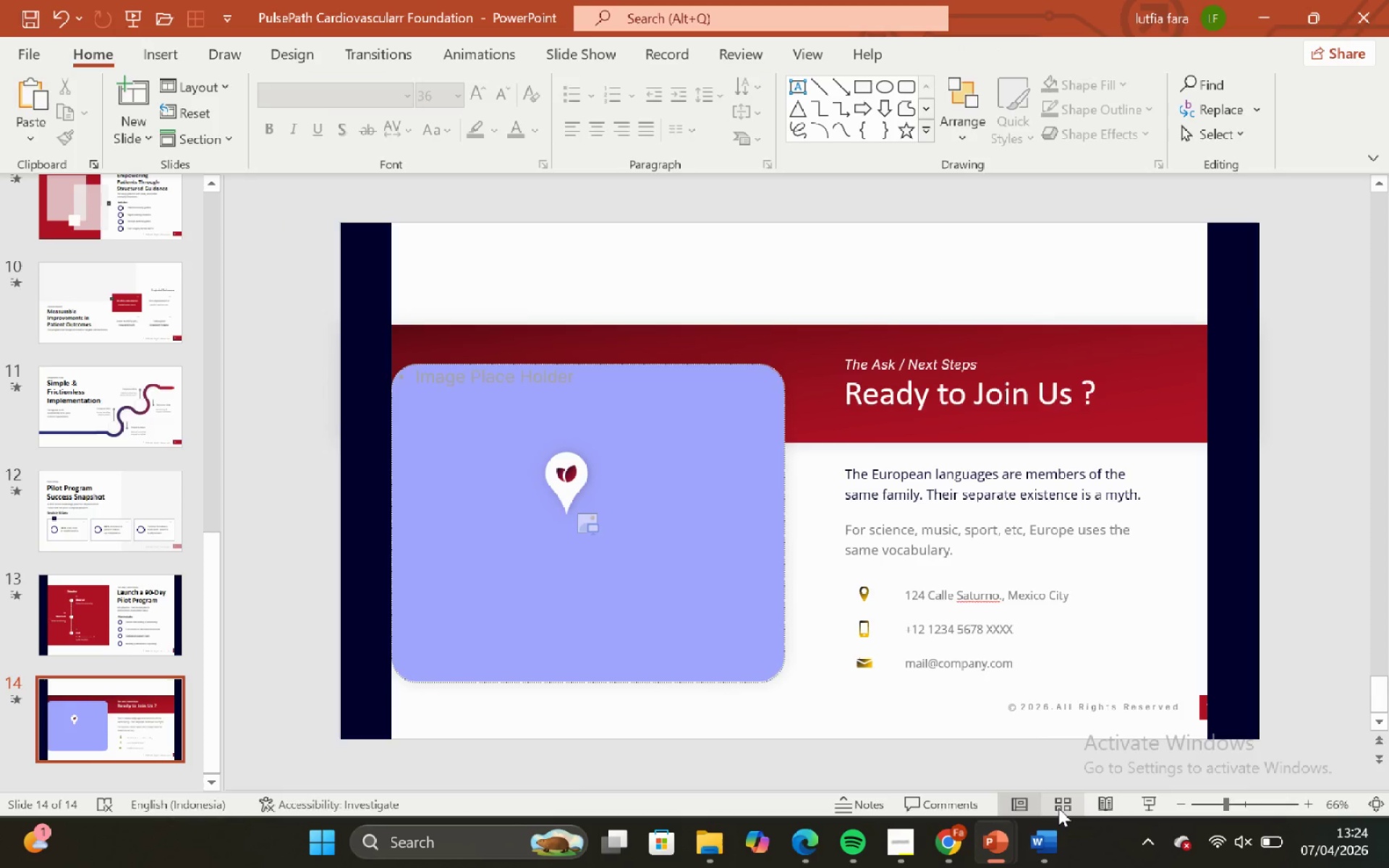 
left_click([1049, 827])
 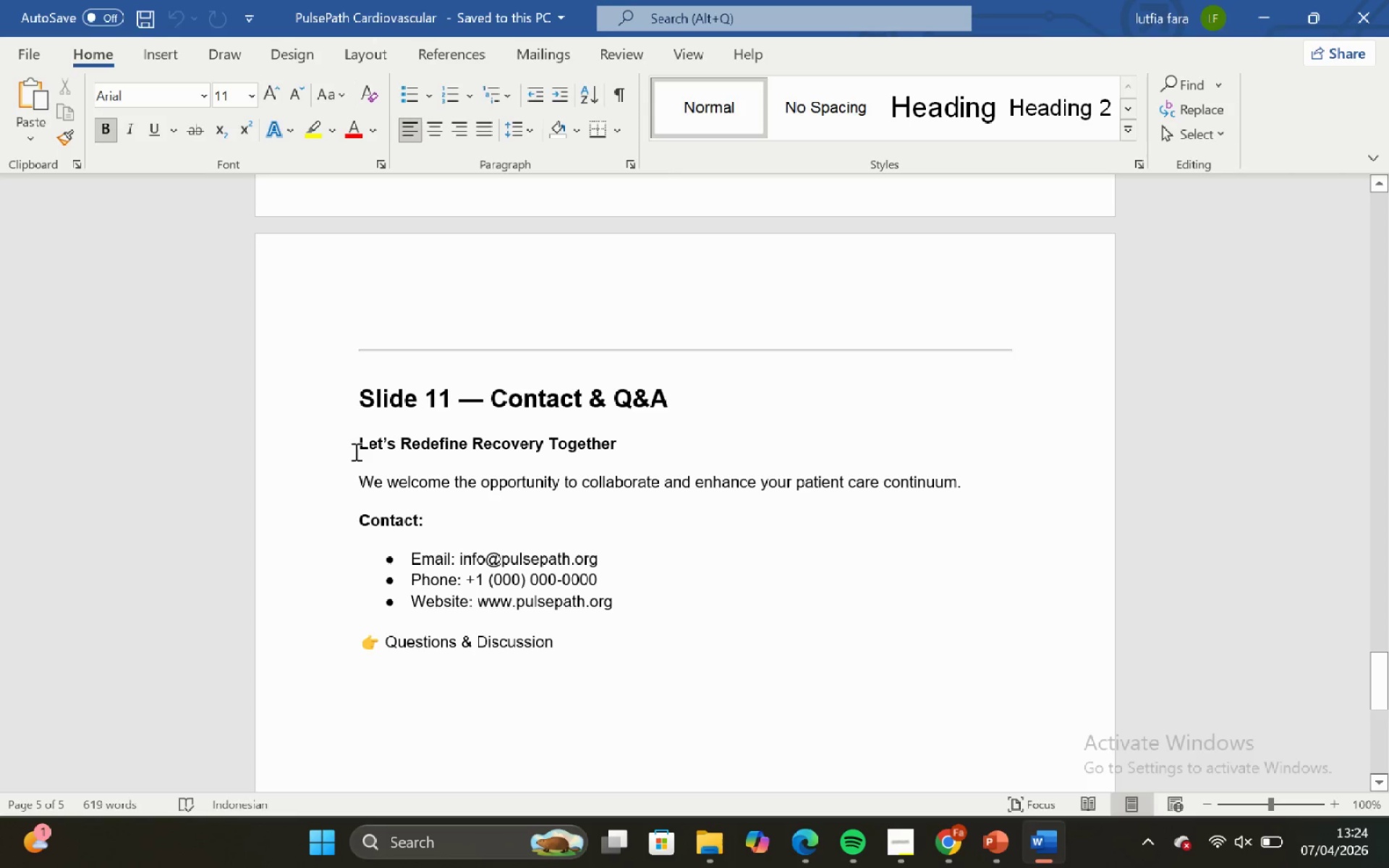 
left_click_drag(start_coordinate=[346, 450], to_coordinate=[609, 437])
 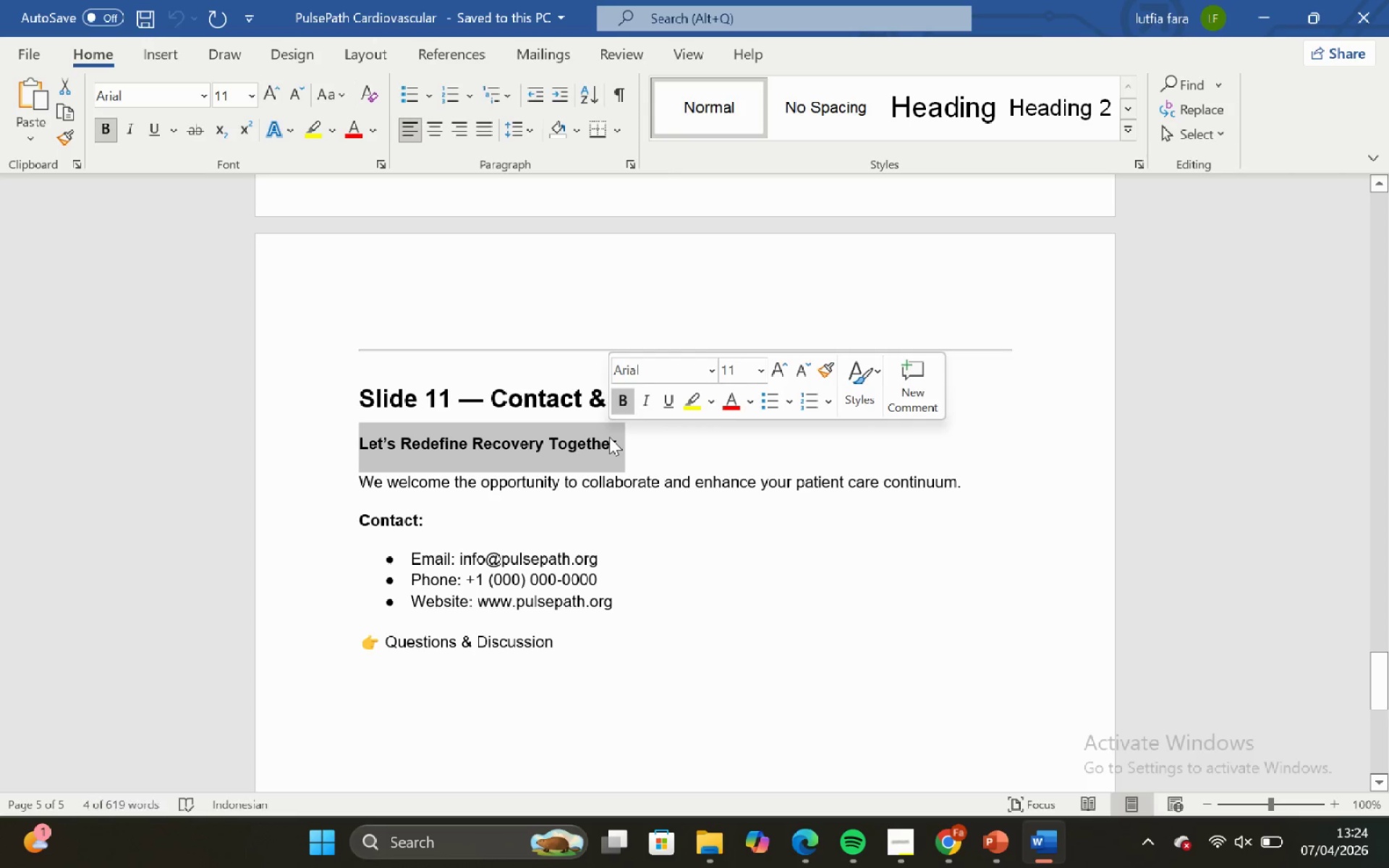 
key(Control+C)
 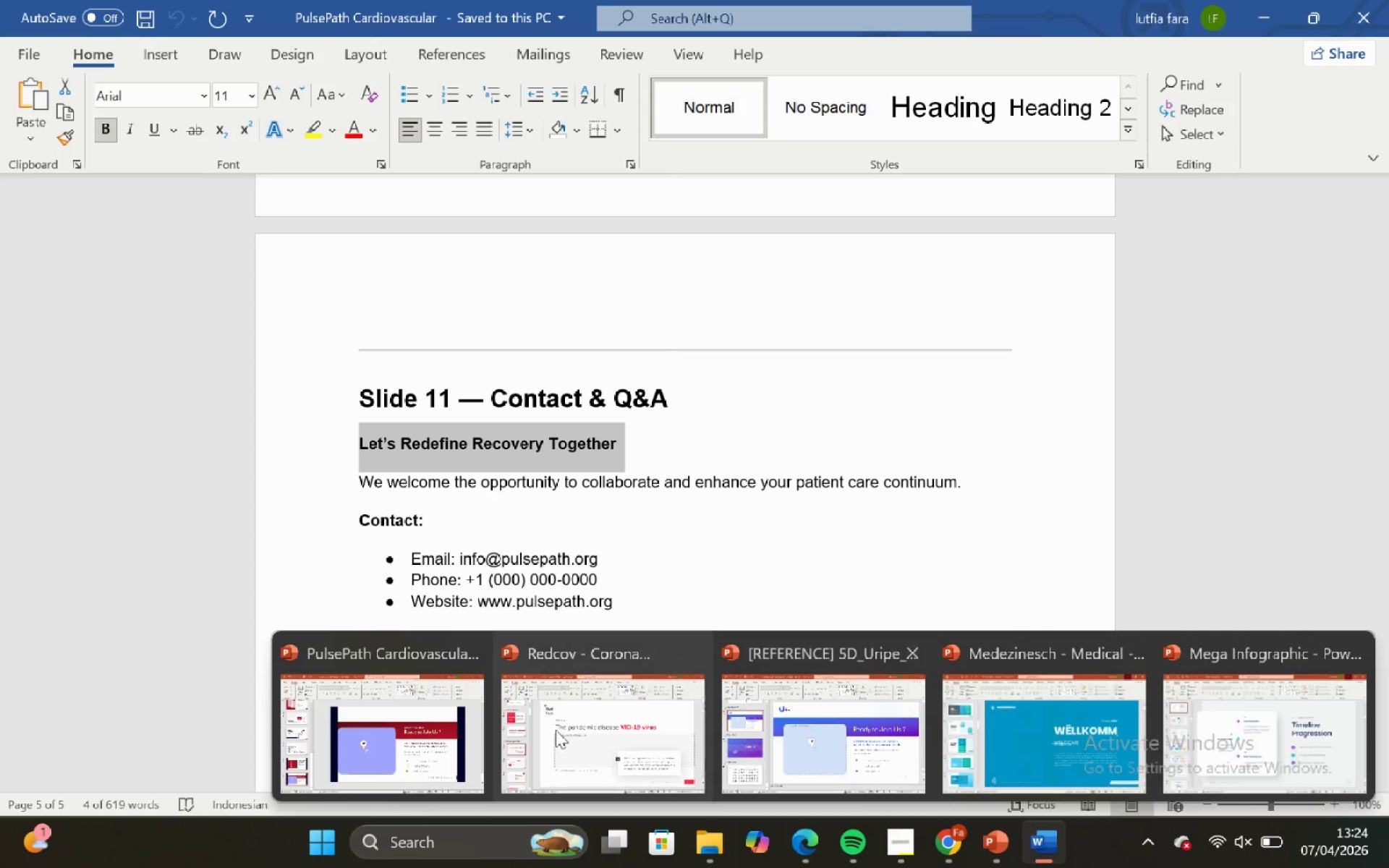 
left_click_drag(start_coordinate=[434, 724], to_coordinate=[430, 724])
 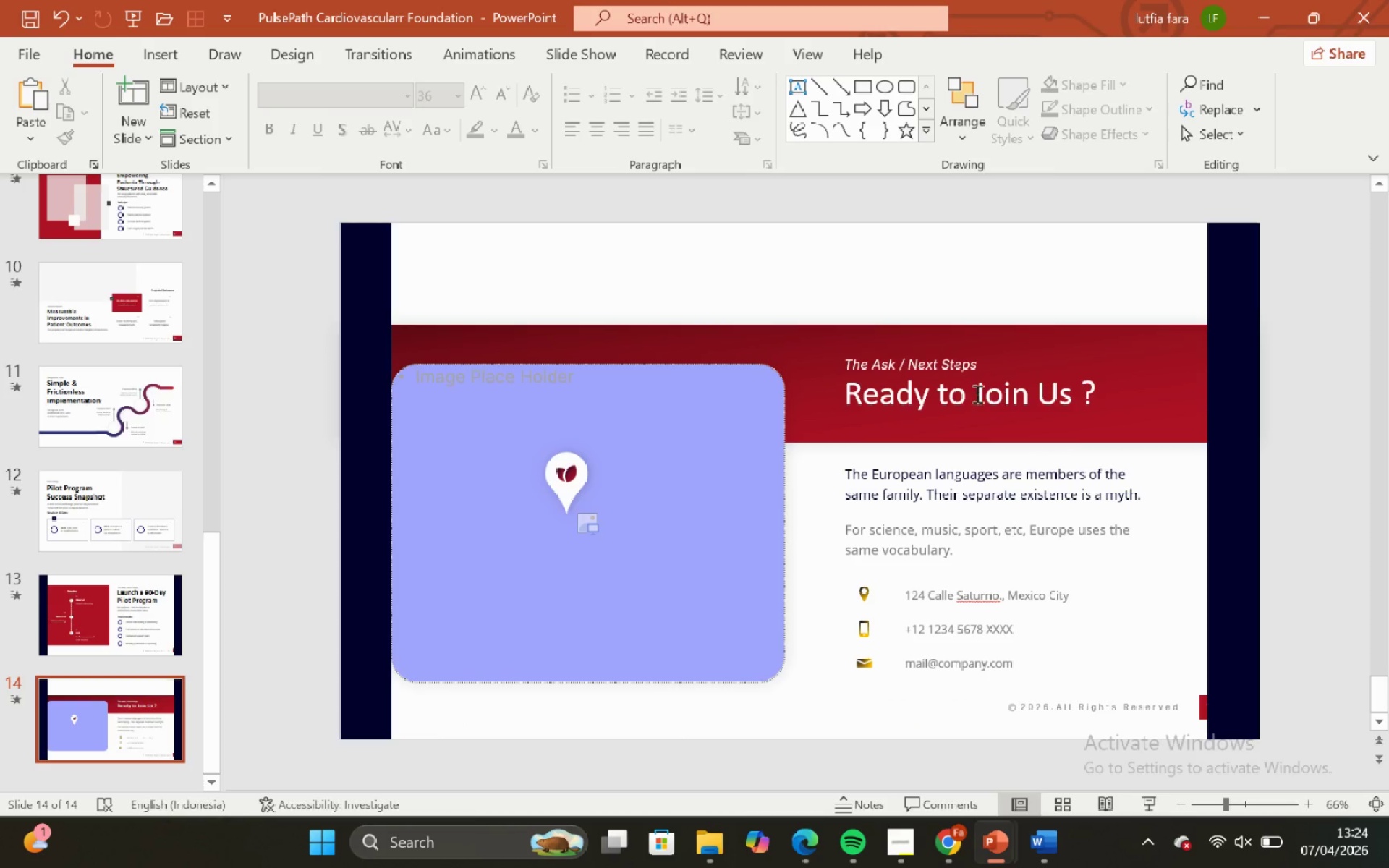 
left_click([977, 393])
 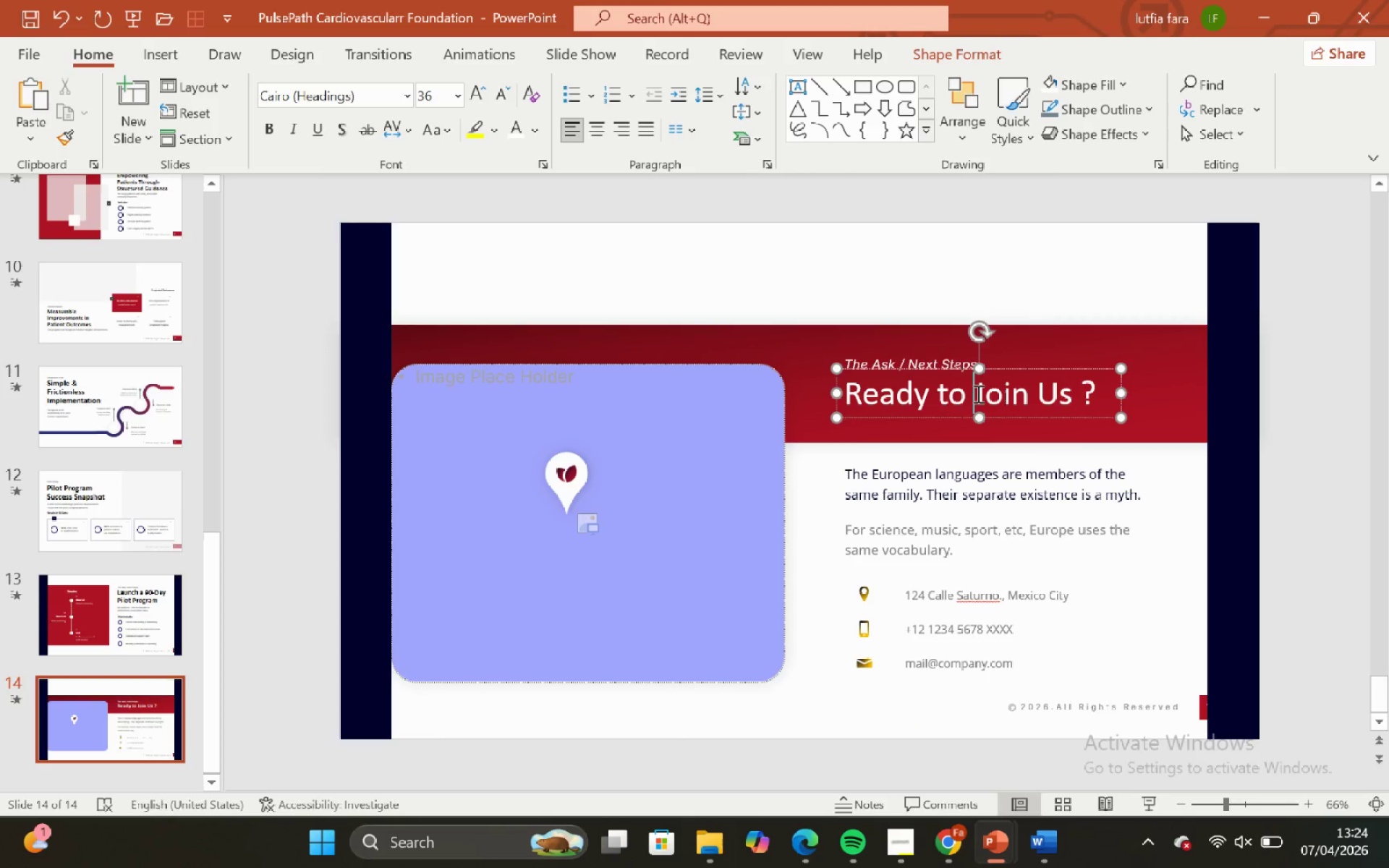 
key(Control+A)
 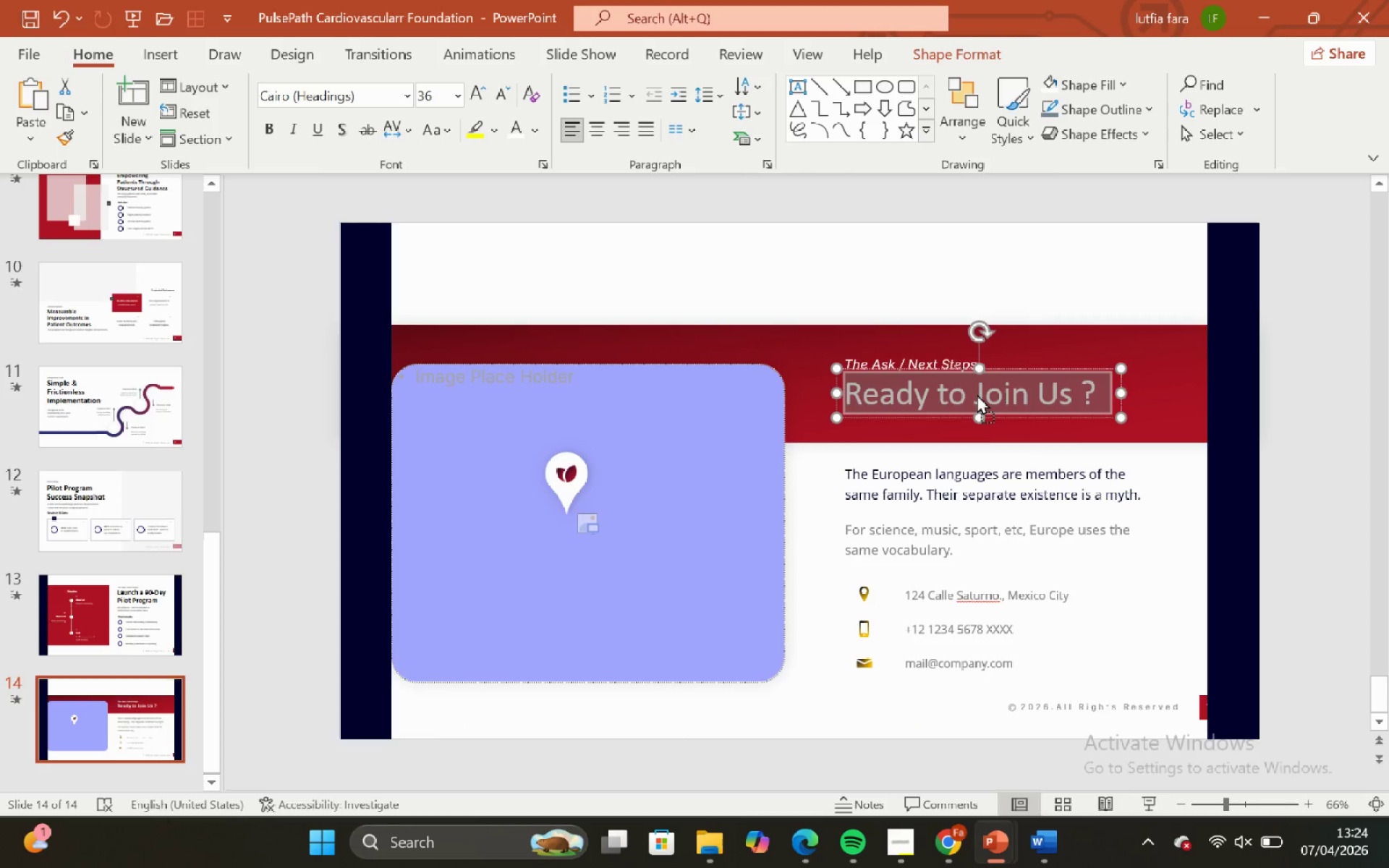 
right_click([977, 393])
 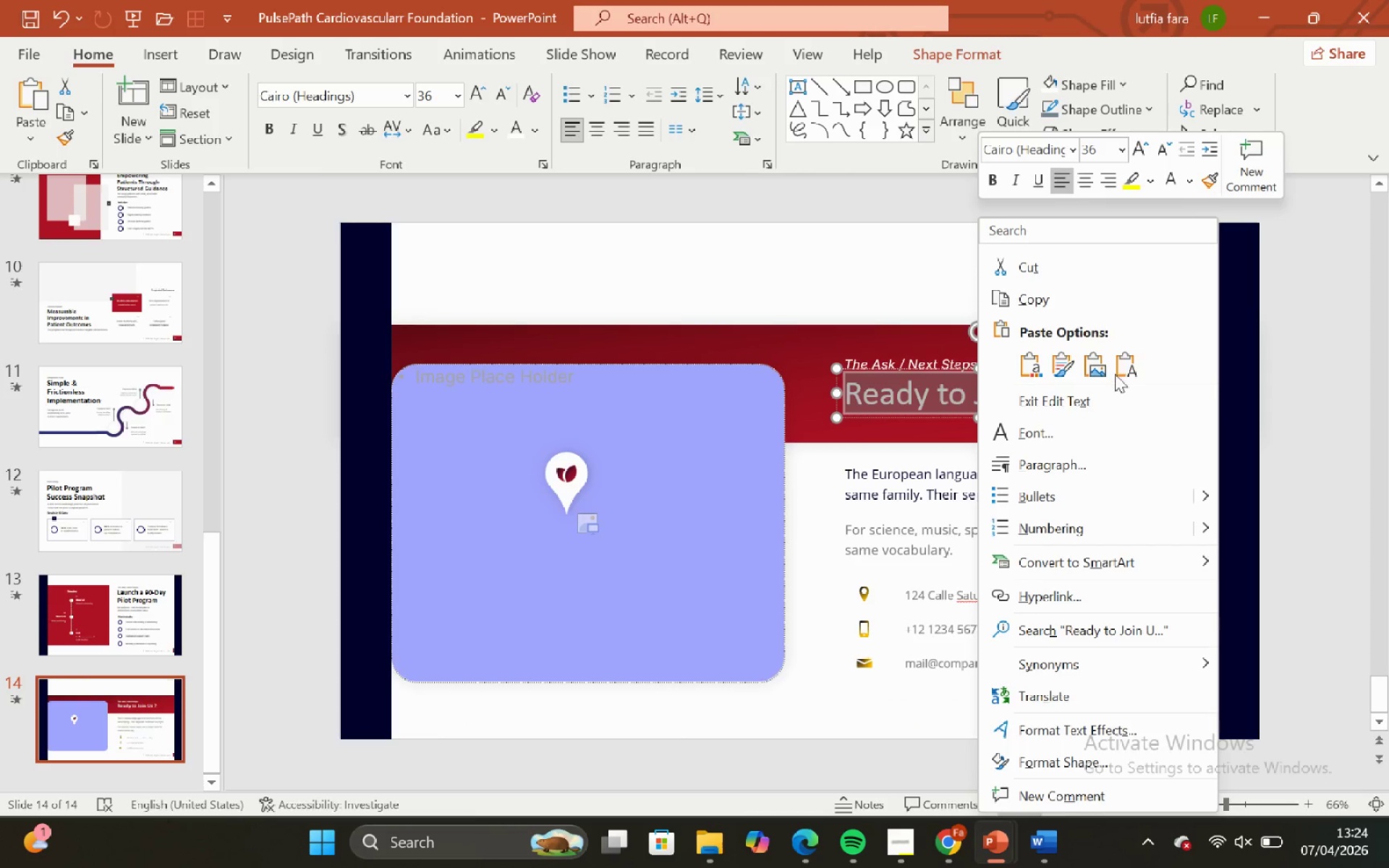 
left_click([1132, 361])
 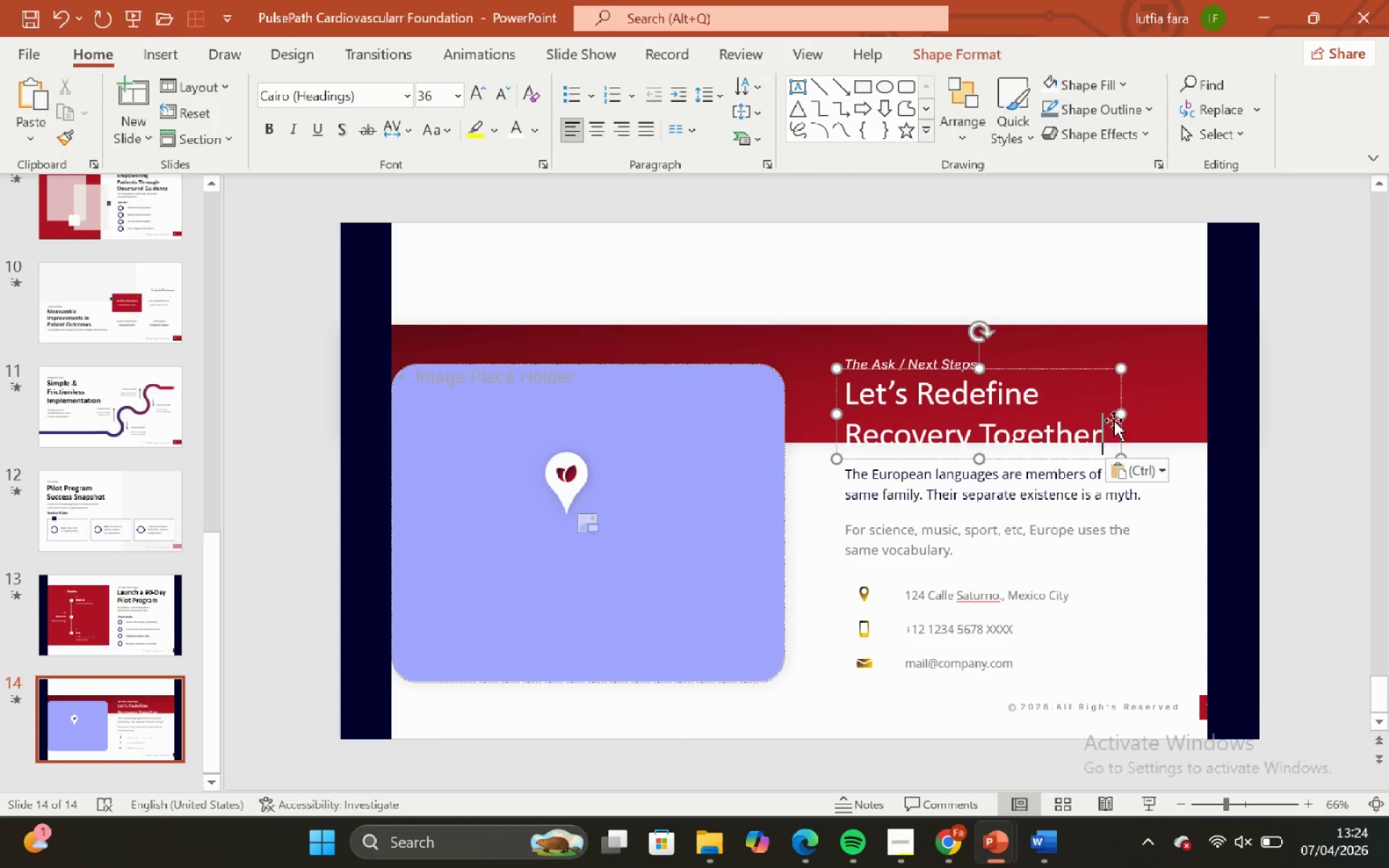 
left_click_drag(start_coordinate=[1120, 414], to_coordinate=[1160, 404])
 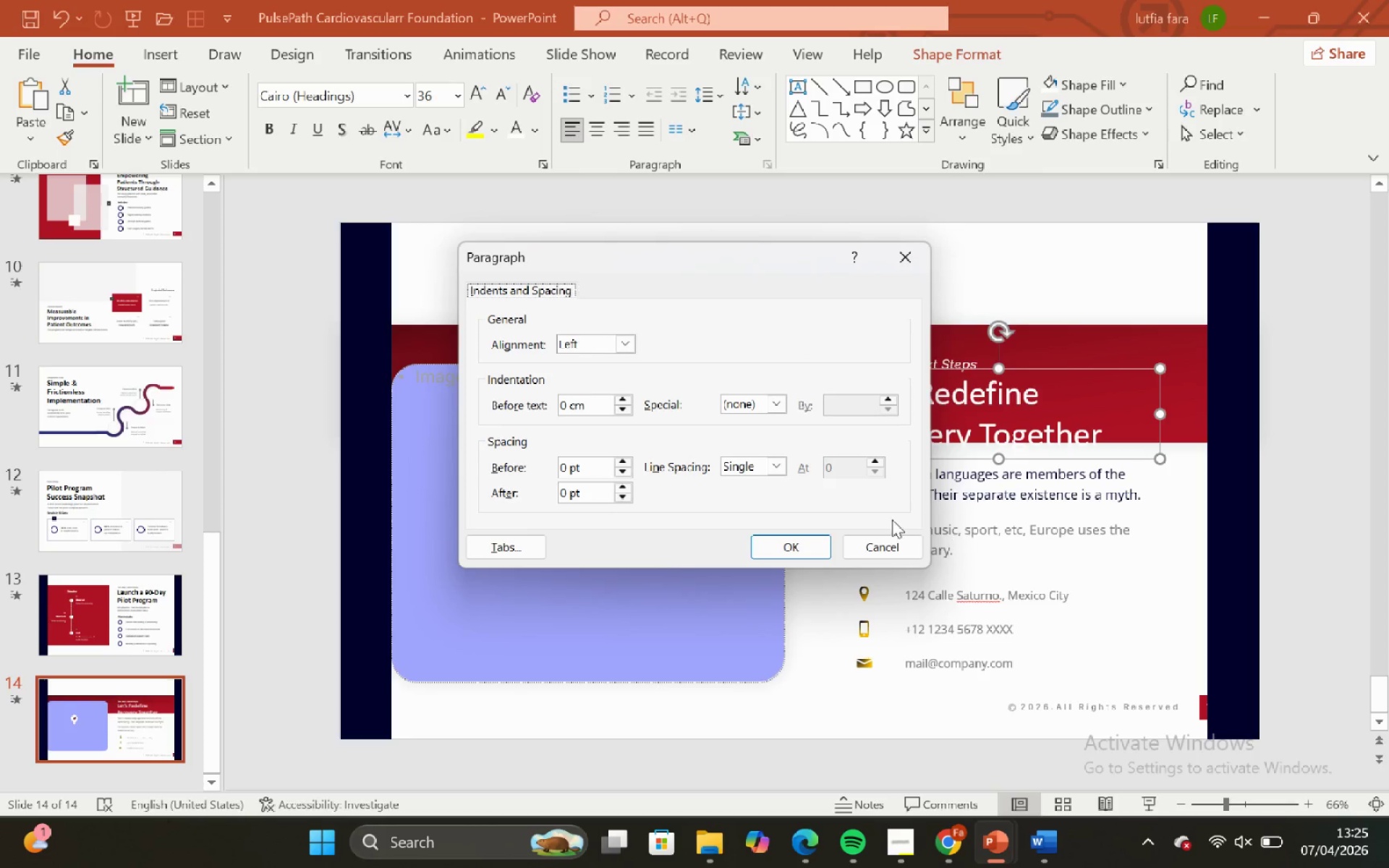 
left_click([781, 463])
 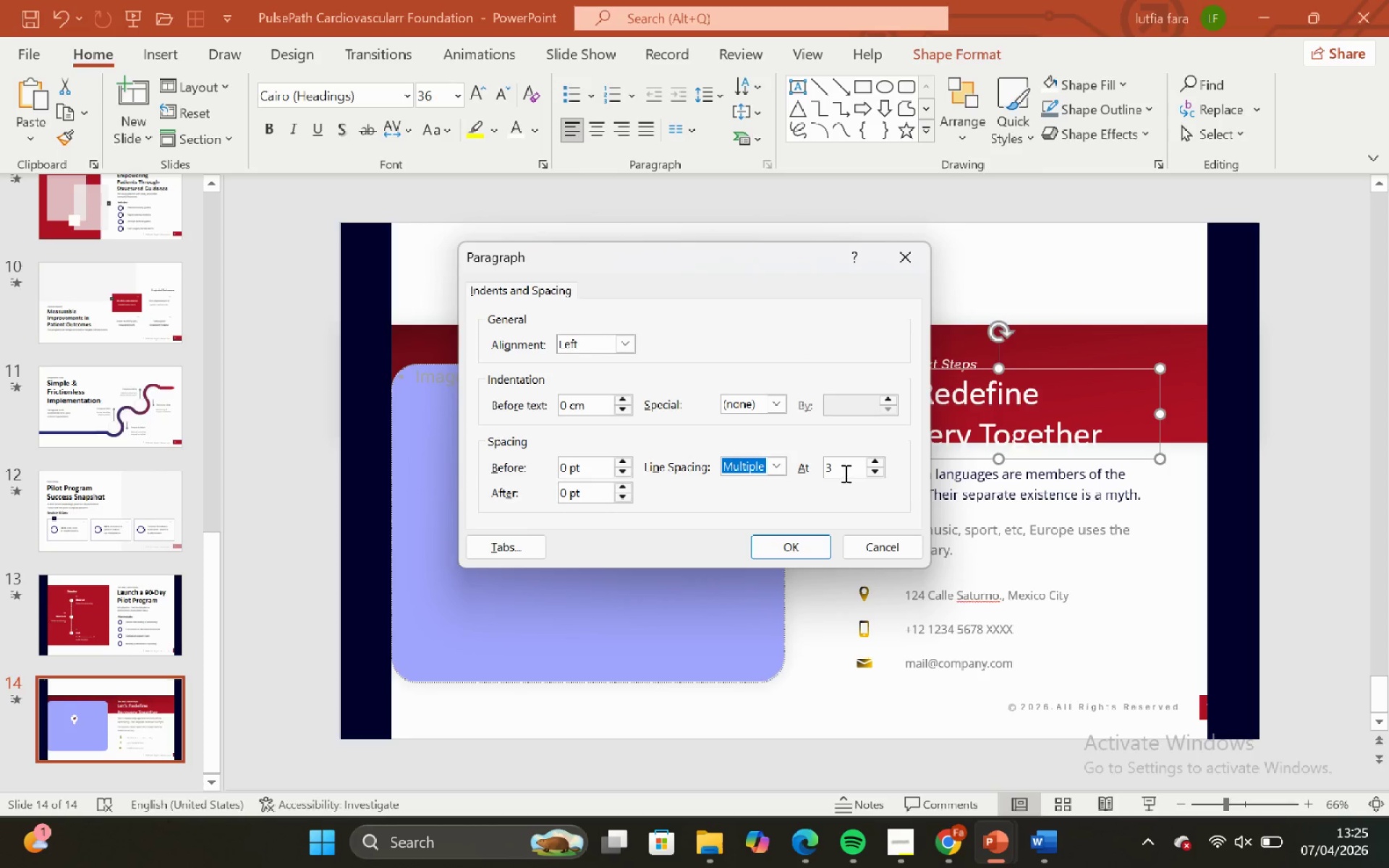 
left_click_drag(start_coordinate=[842, 472], to_coordinate=[761, 471])
 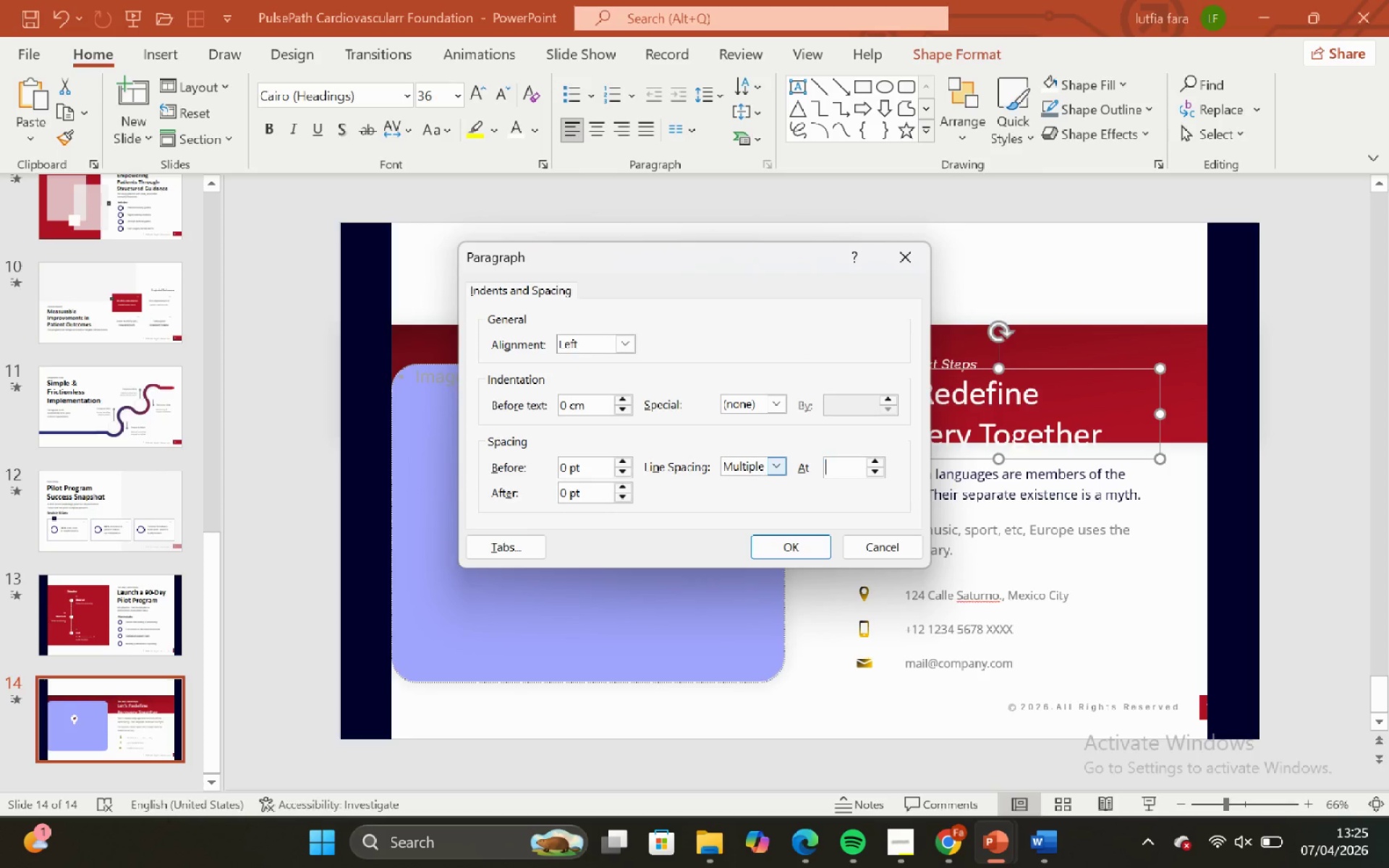 
key(Backspace)
 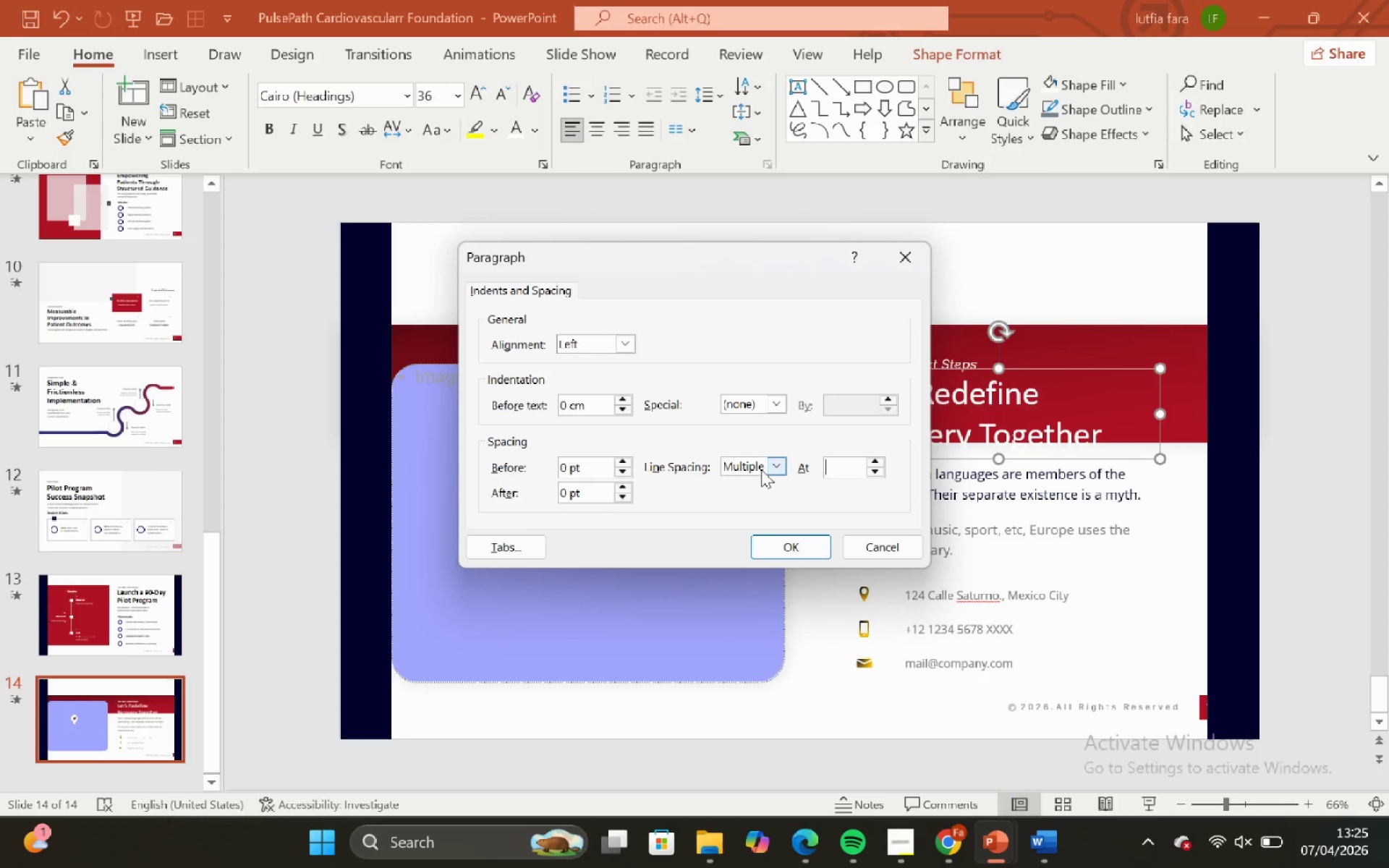 
key(0)
 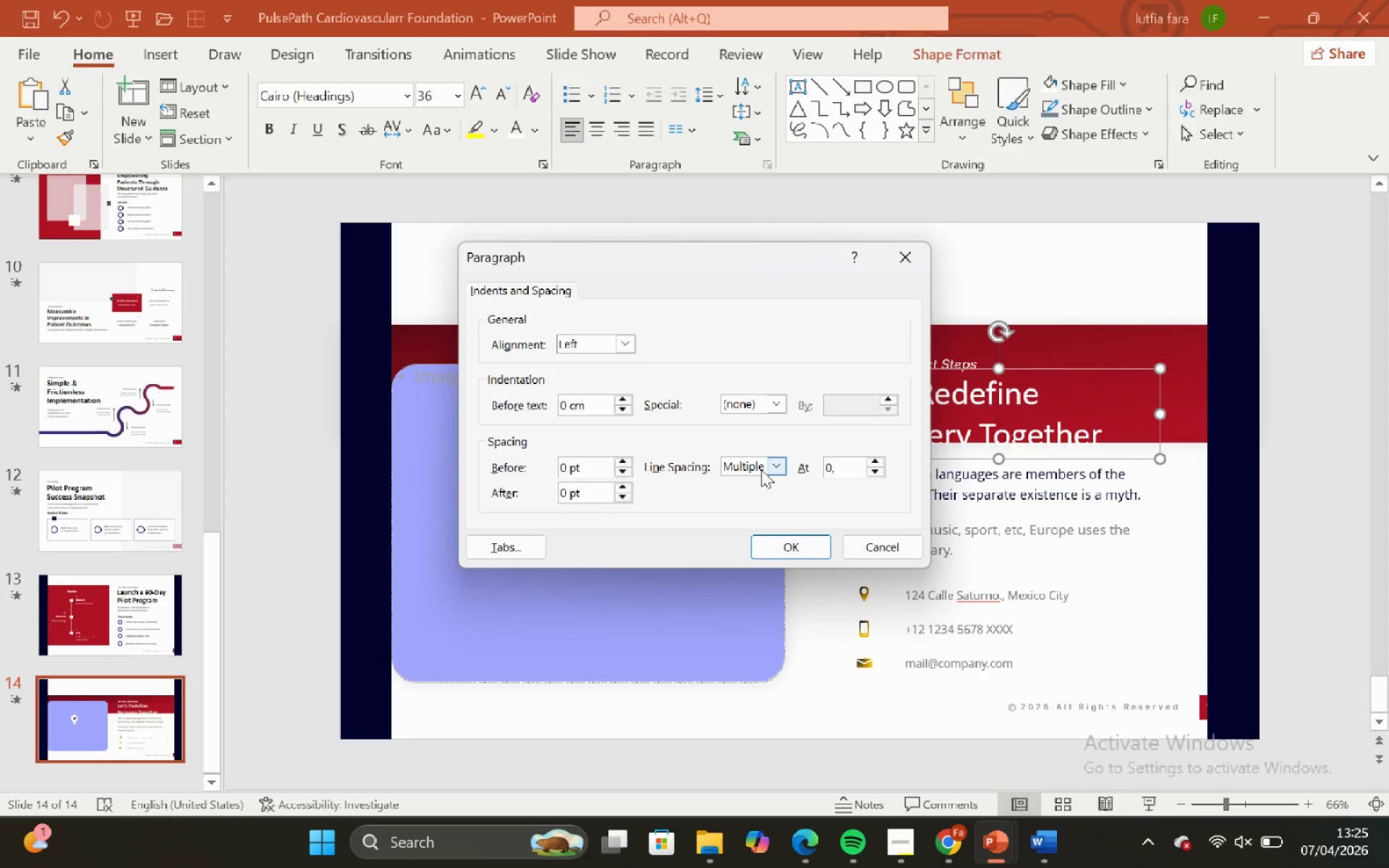 
key(Comma)
 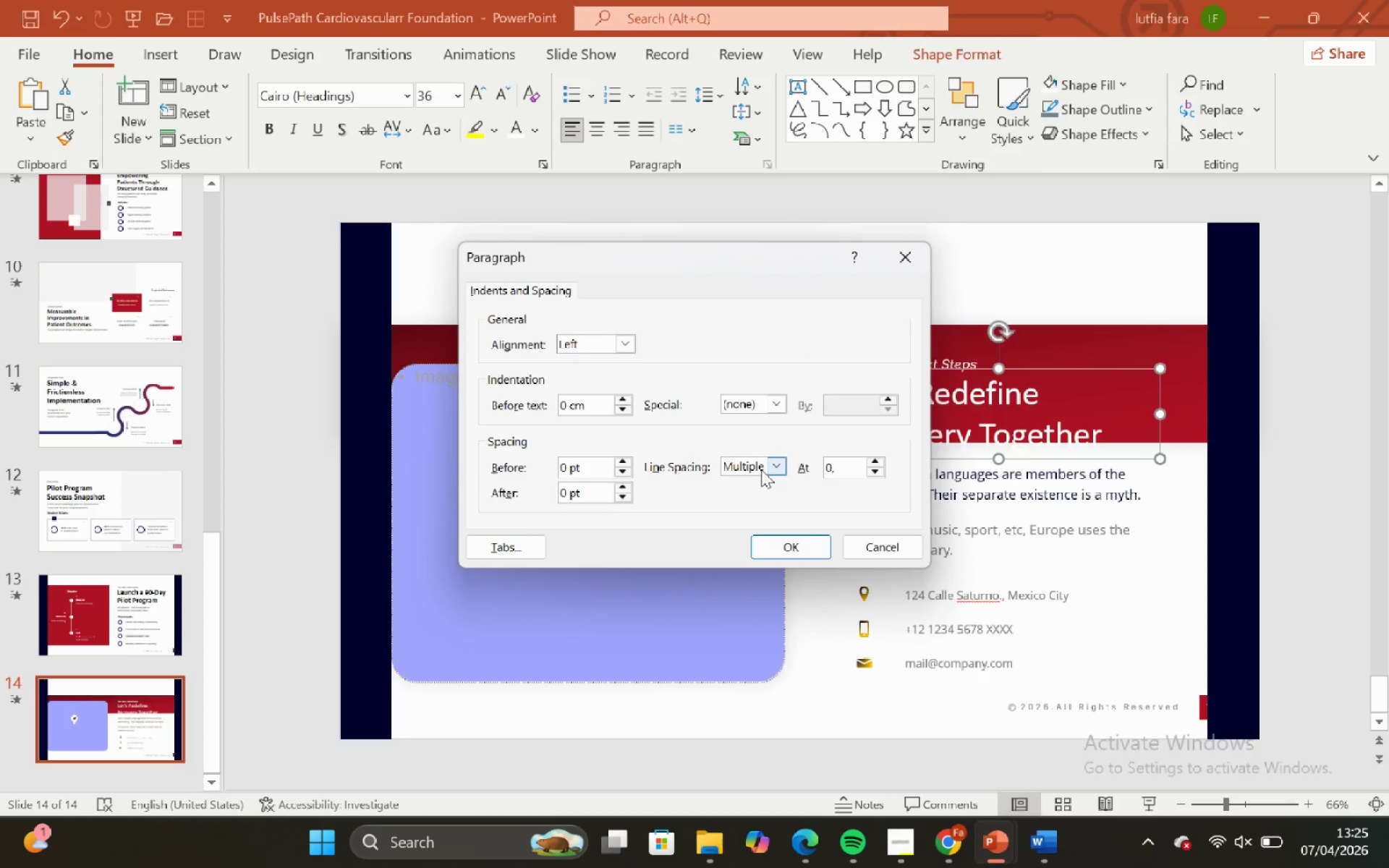 
key(9)
 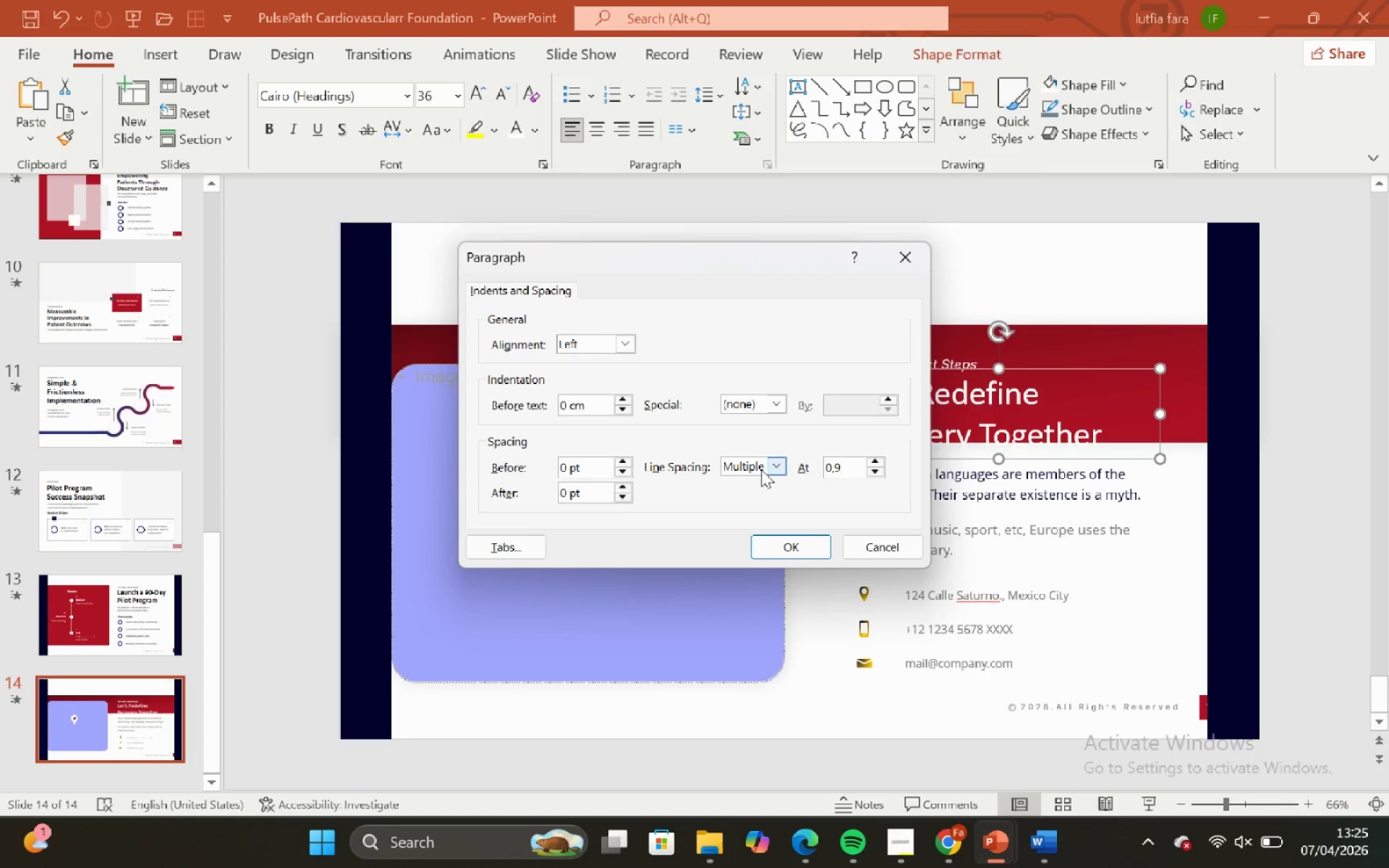 
key(Enter)
 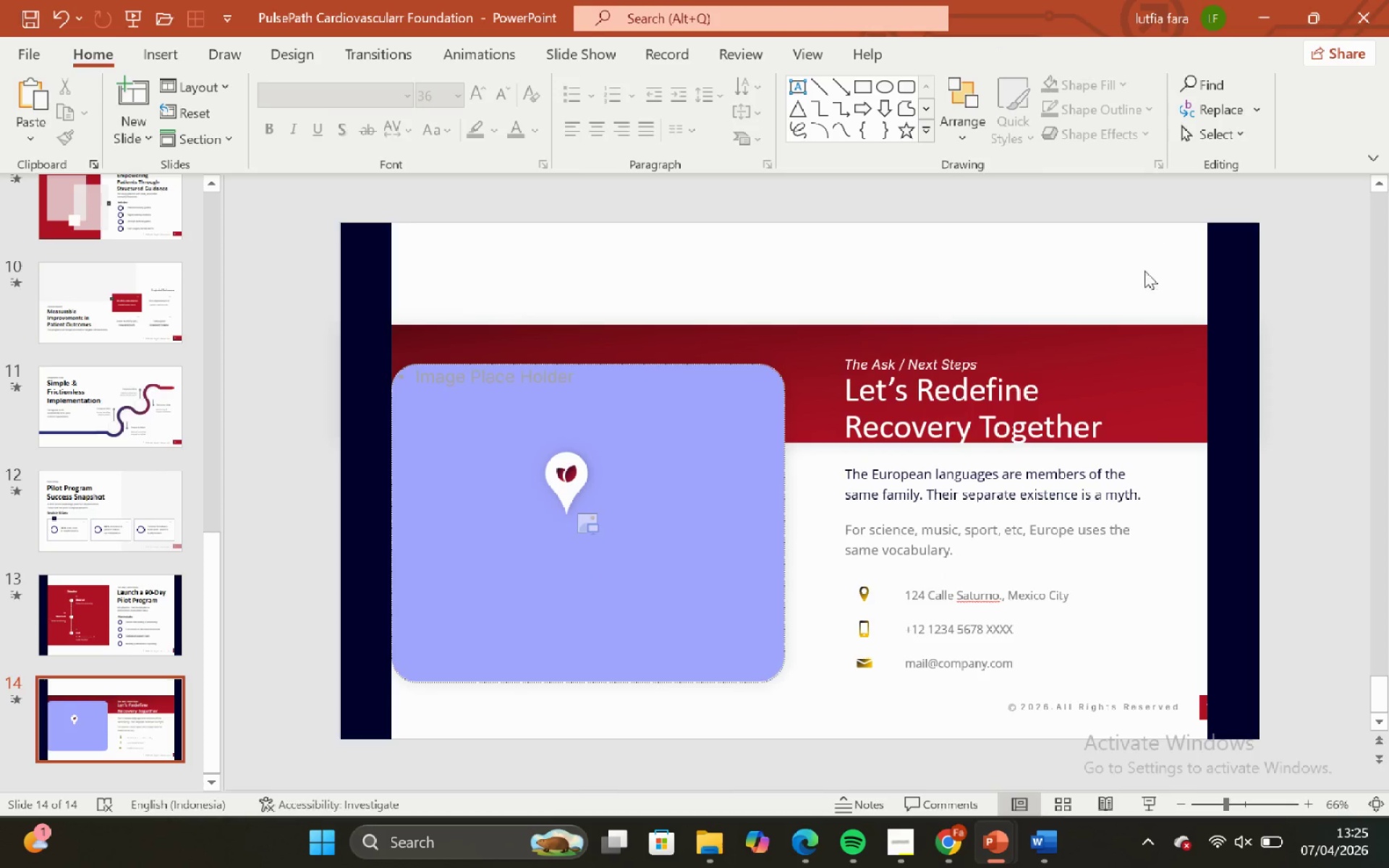 
left_click([1084, 407])
 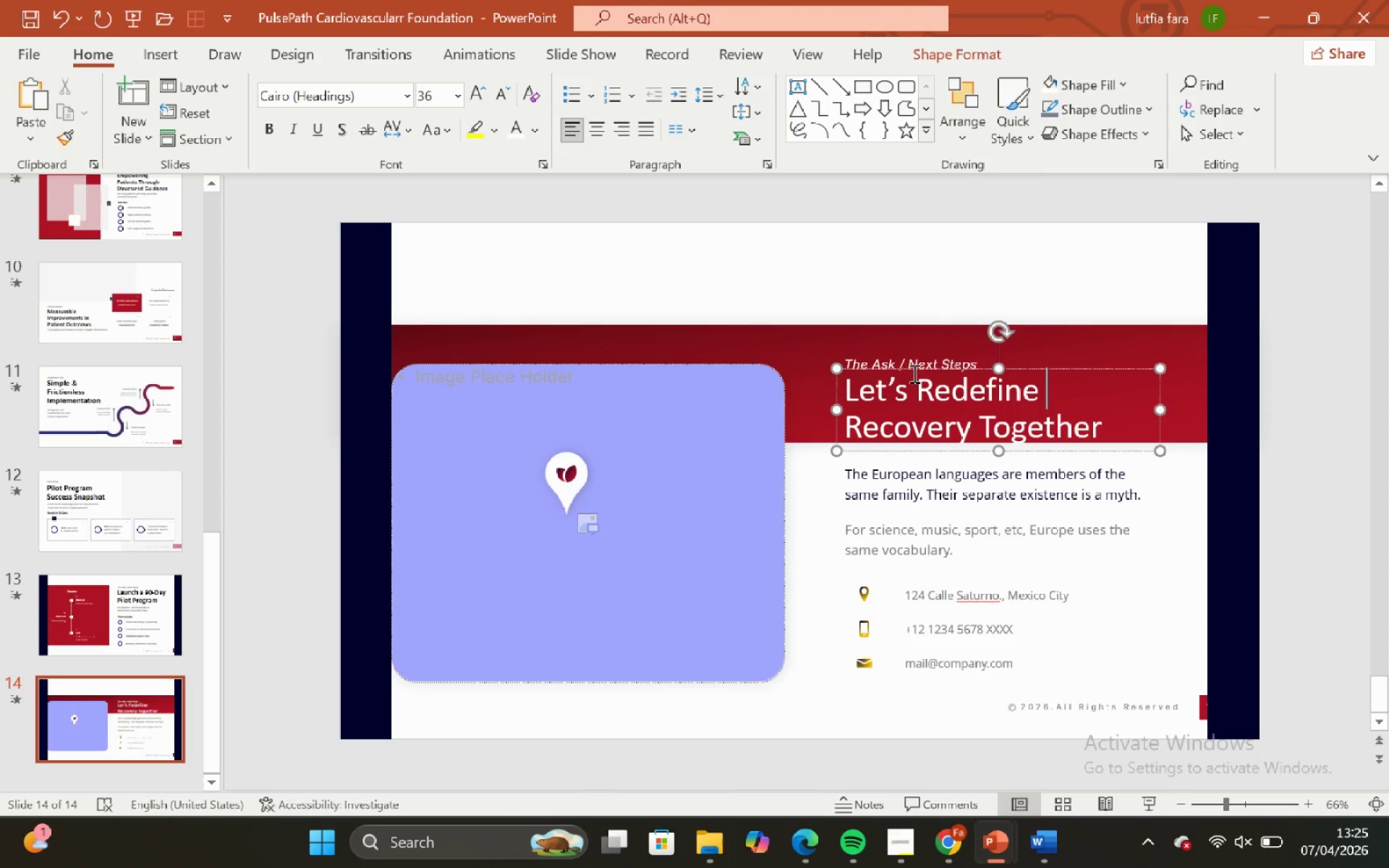 
hold_key(key=ShiftLeft, duration=0.88)
left_click_drag(start_coordinate=[950, 365], to_coordinate=[950, 362])
 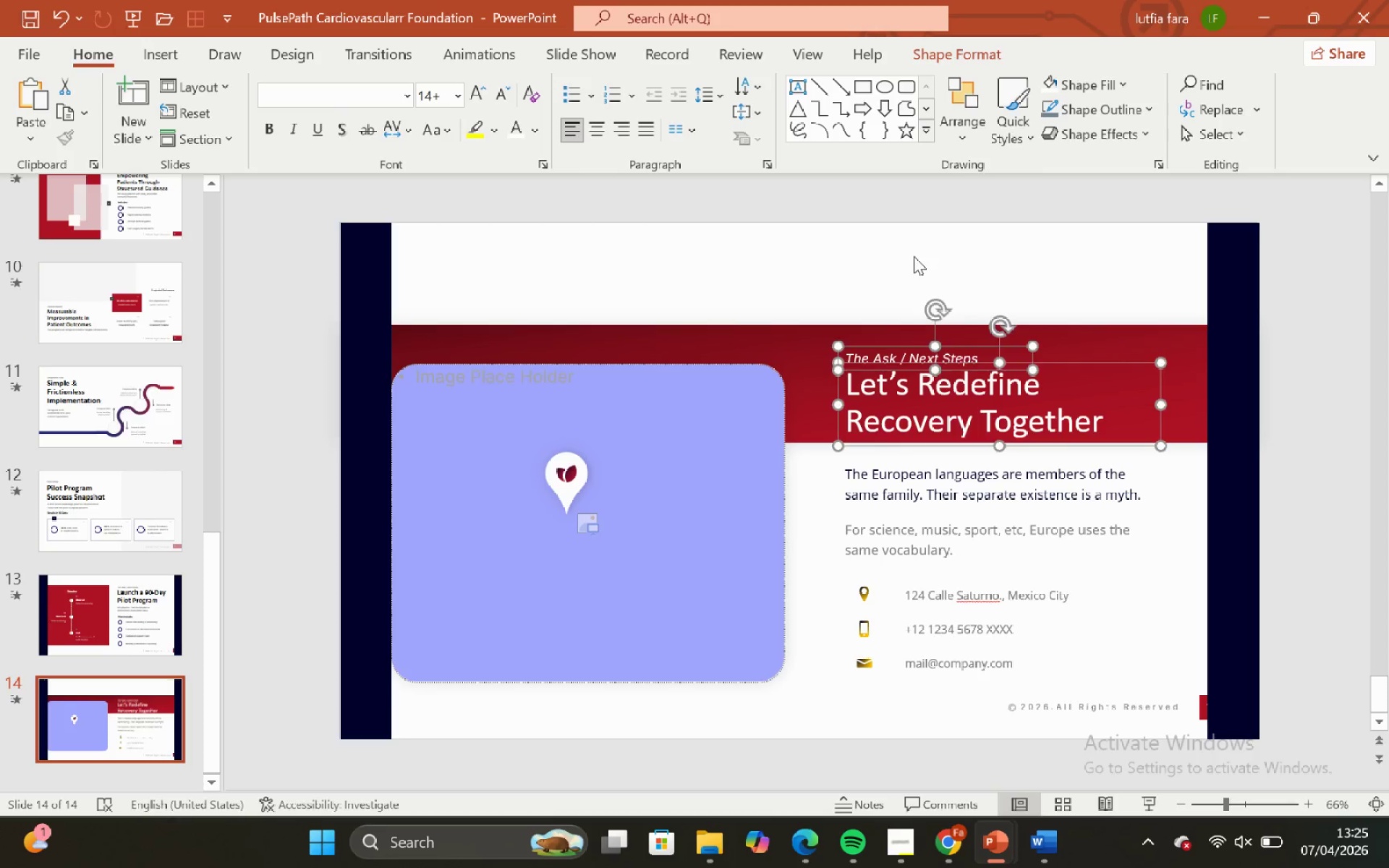 
left_click_drag(start_coordinate=[914, 256], to_coordinate=[908, 256])
 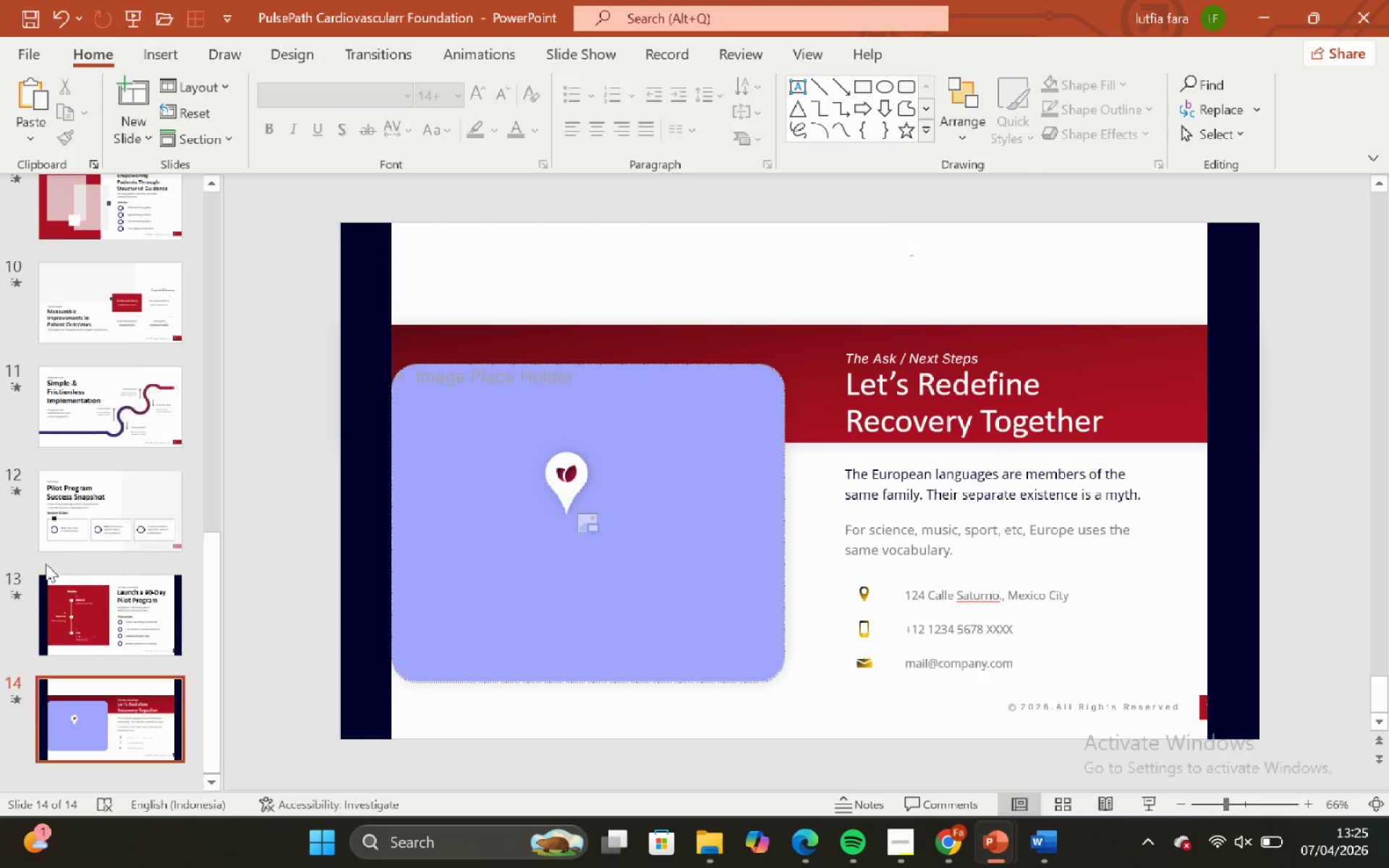 
scroll: coordinate [46, 563], scroll_direction: up, amount: 1.0
 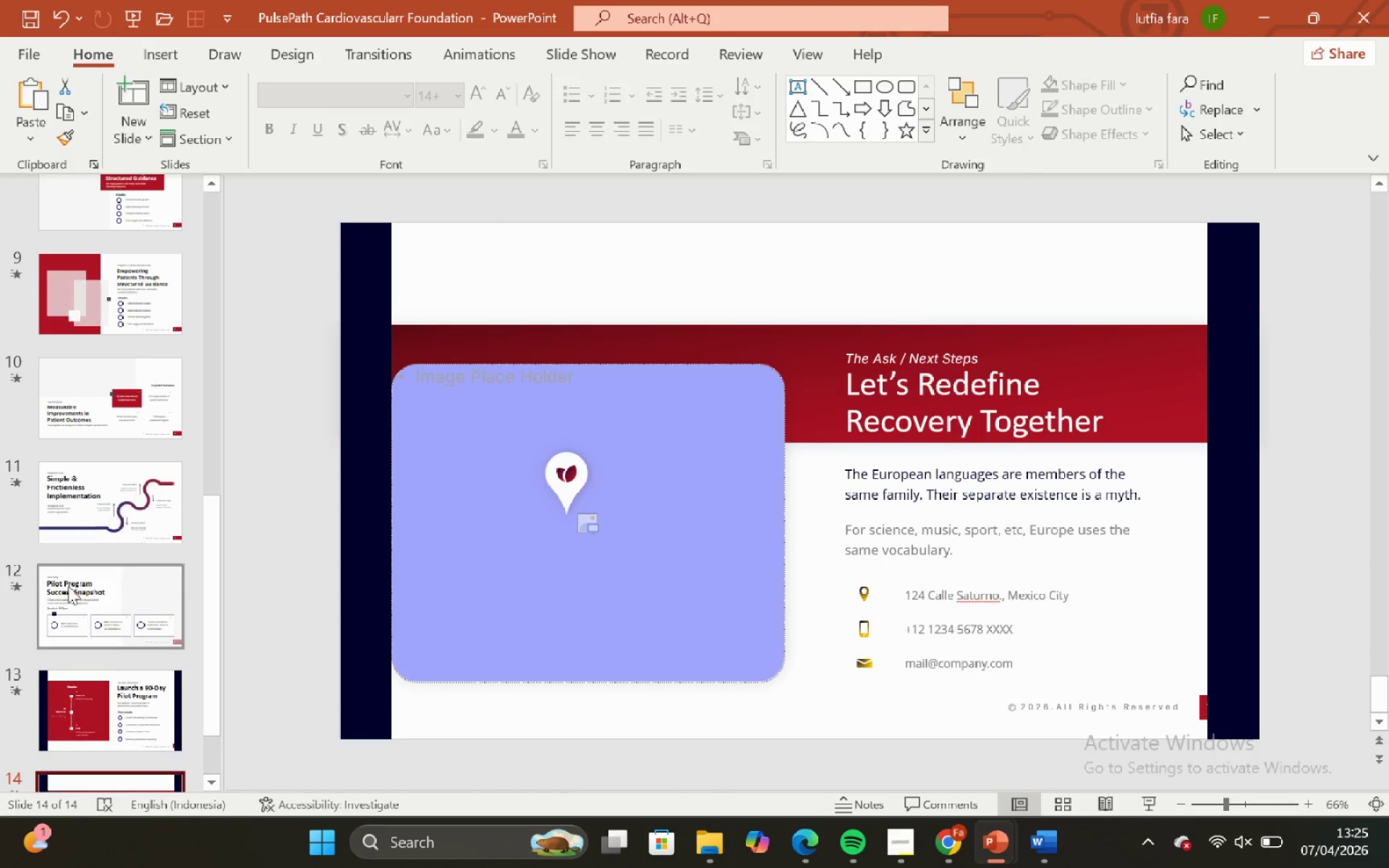 
left_click([72, 594])
 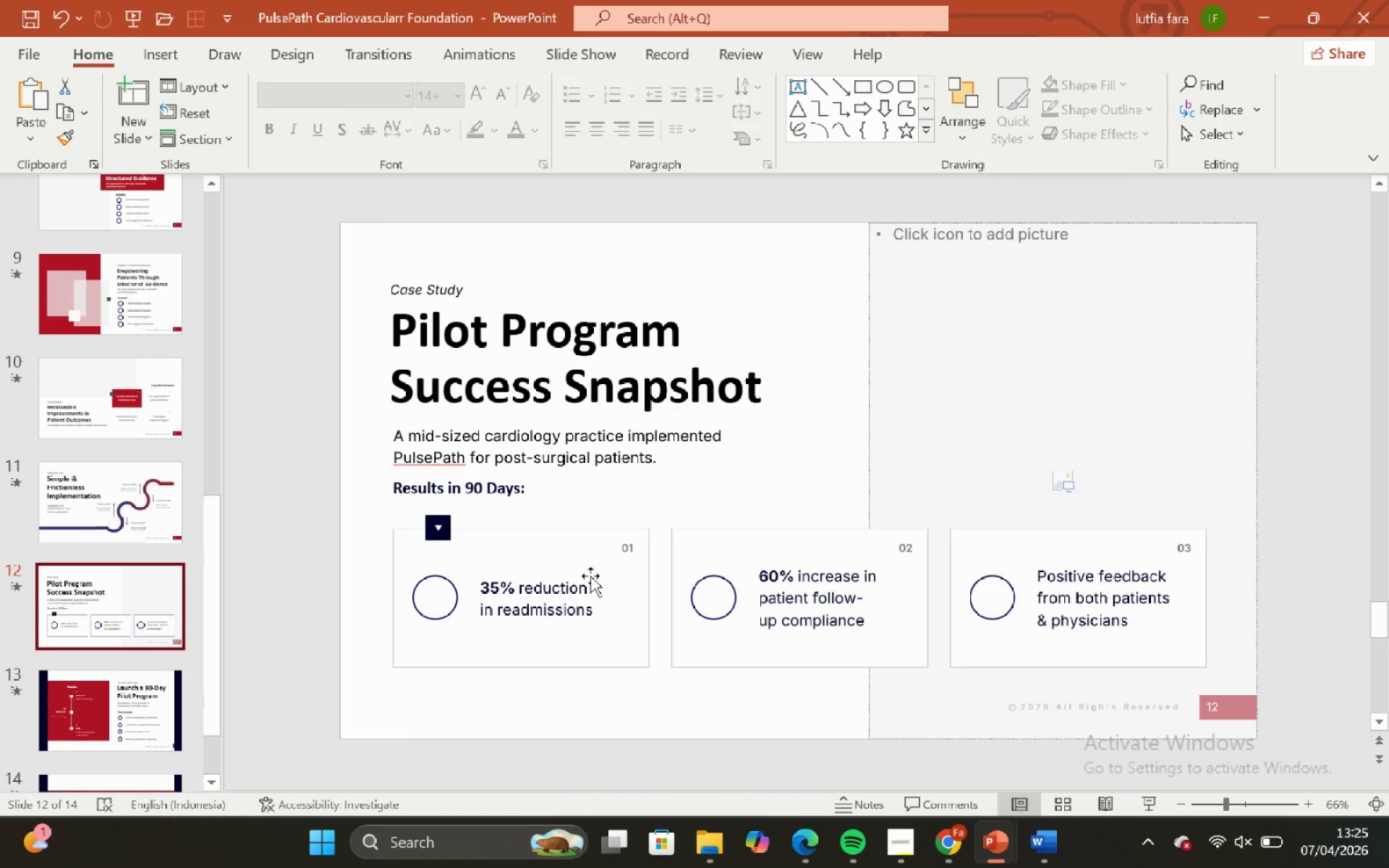 
left_click([582, 549])
 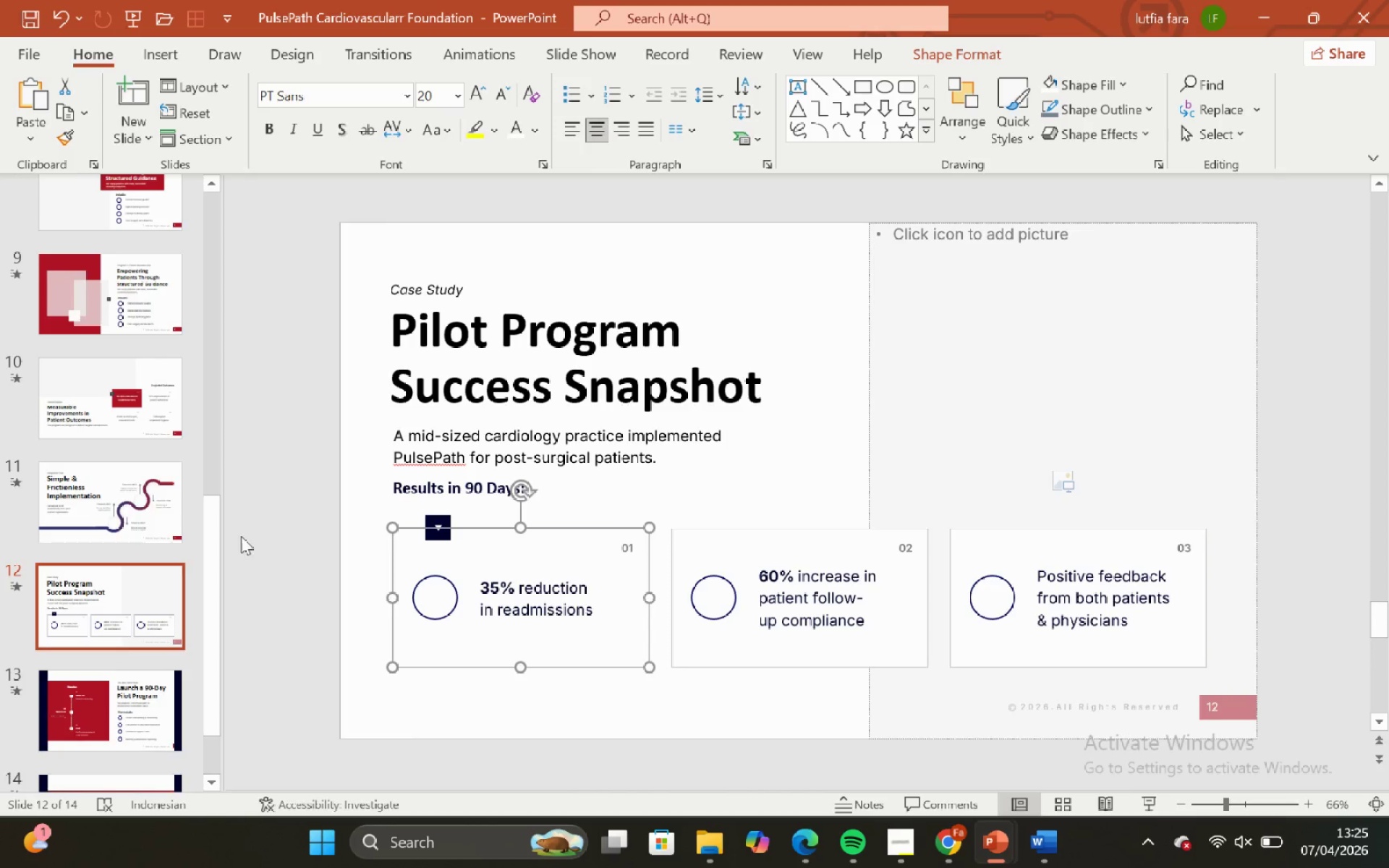 
scroll: coordinate [69, 307], scroll_direction: up, amount: 12.0
 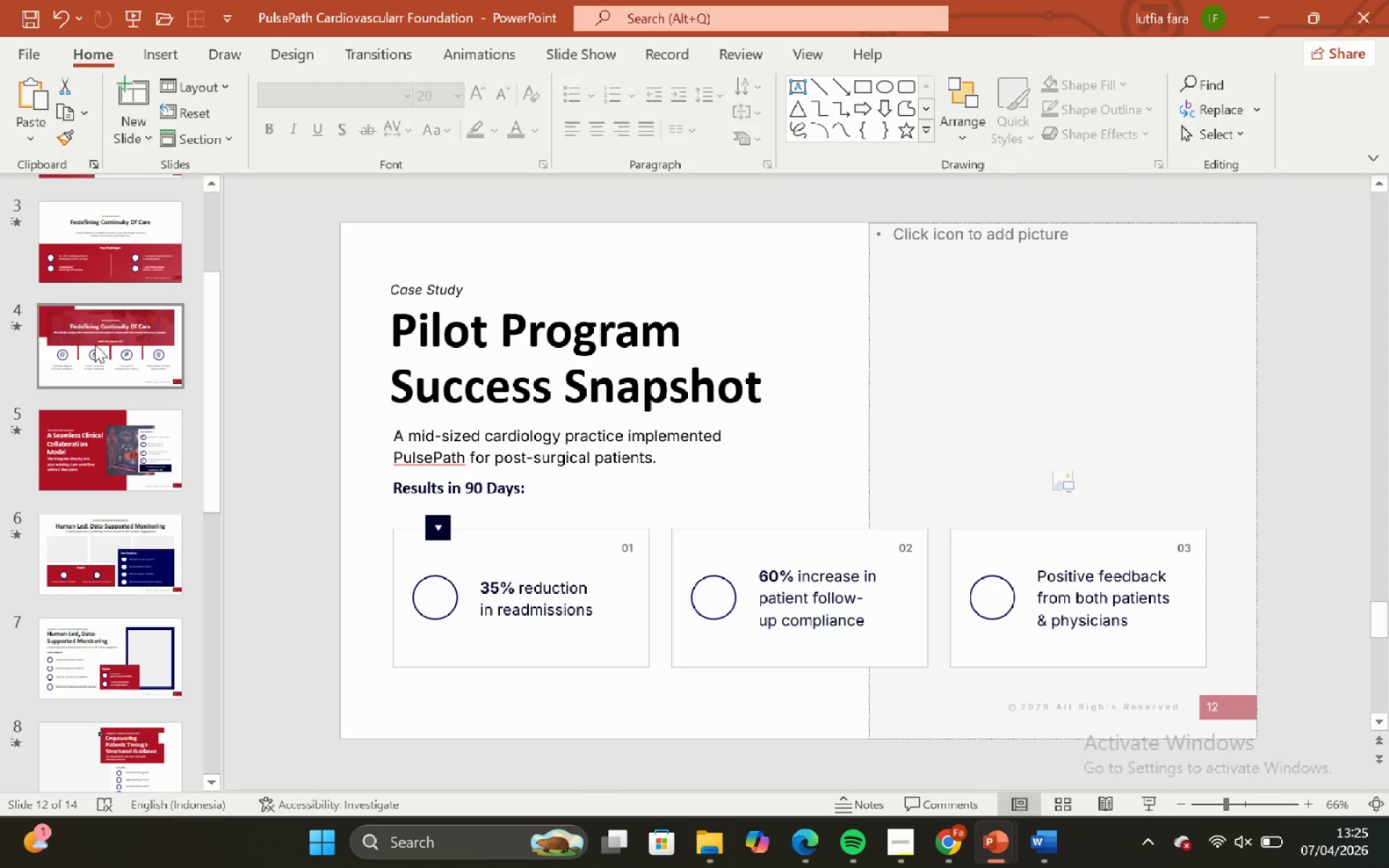 
left_click([95, 346])
 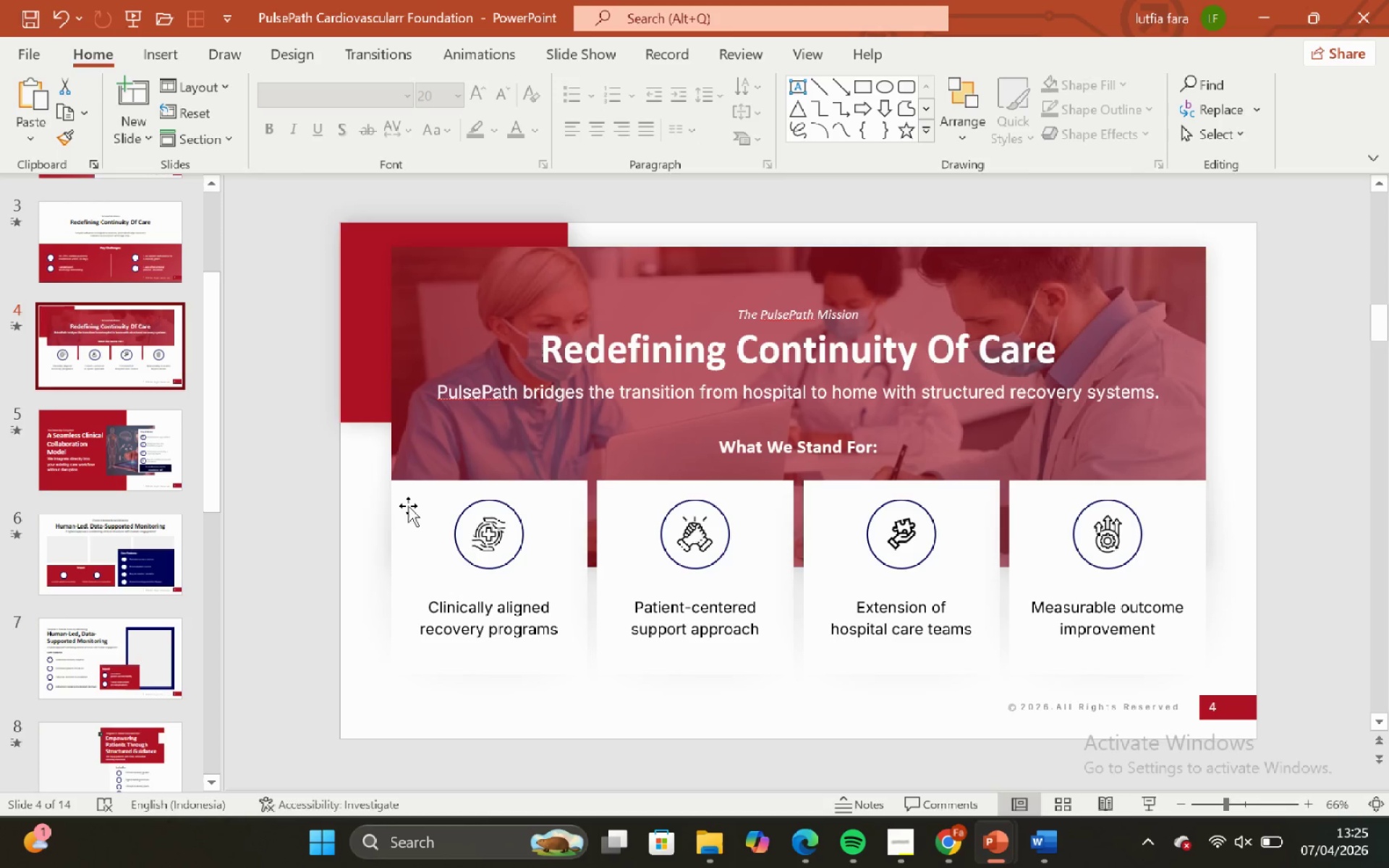 
left_click([408, 506])
 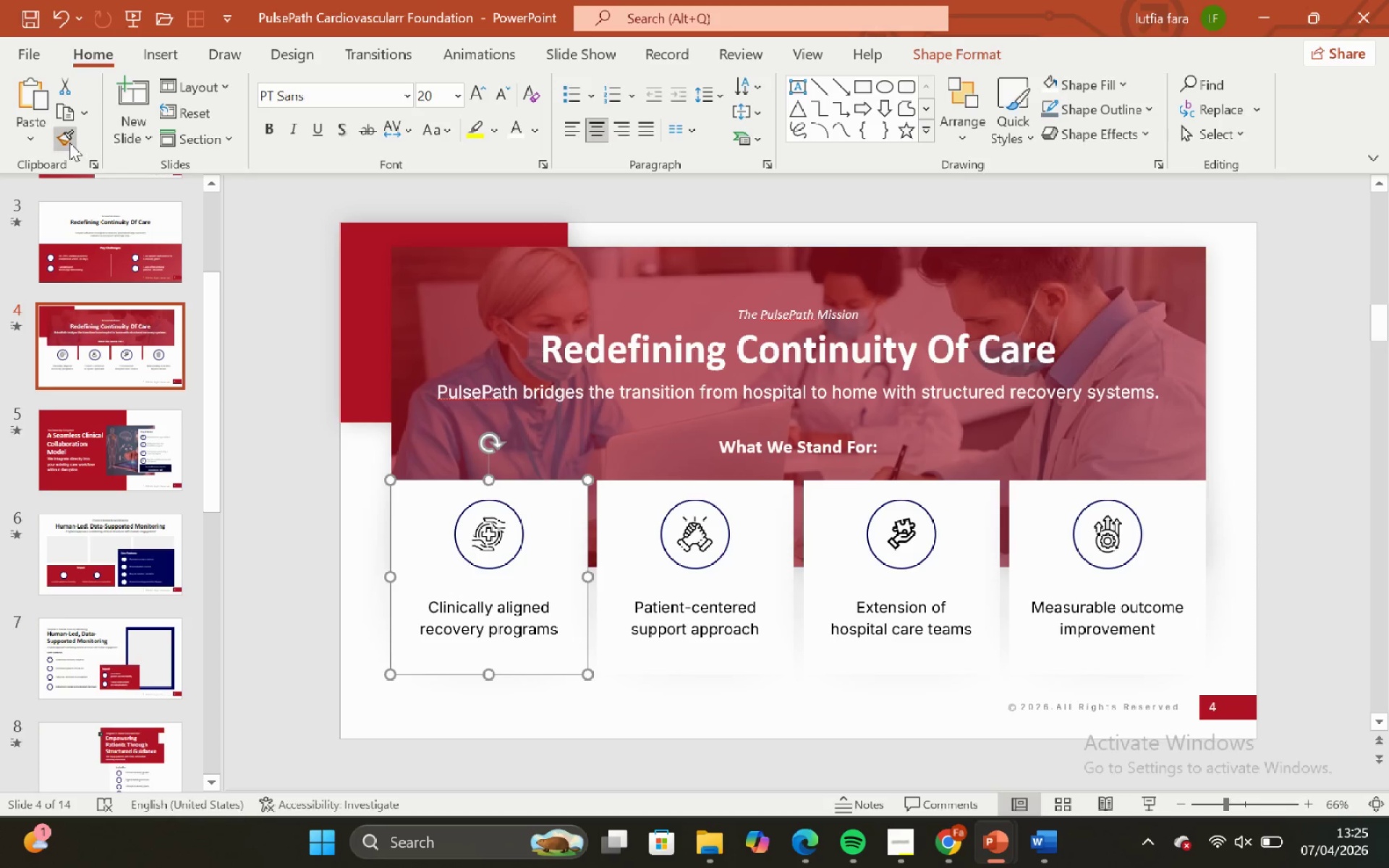 
double_click([69, 142])
 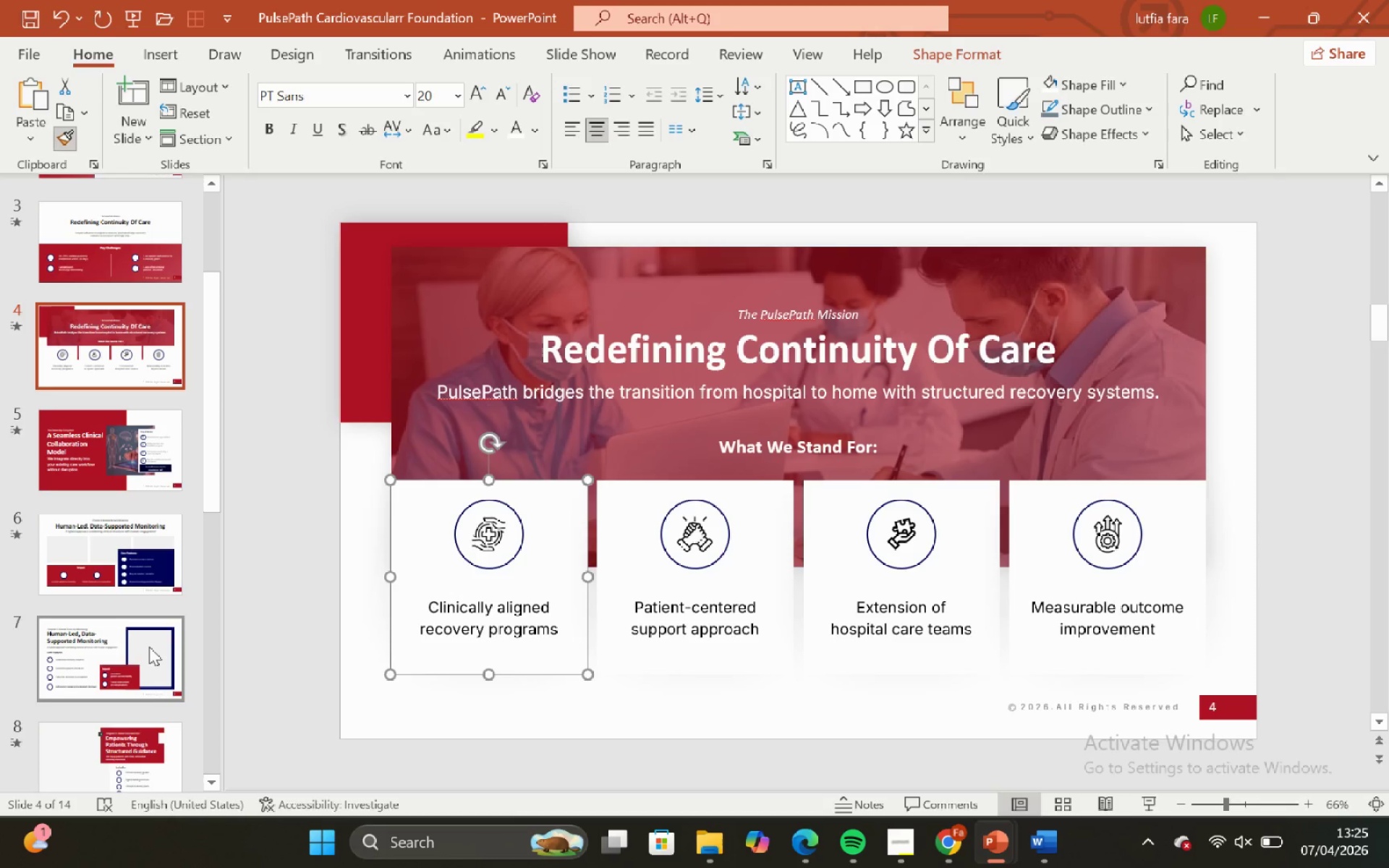 
scroll: coordinate [148, 642], scroll_direction: down, amount: 8.0
 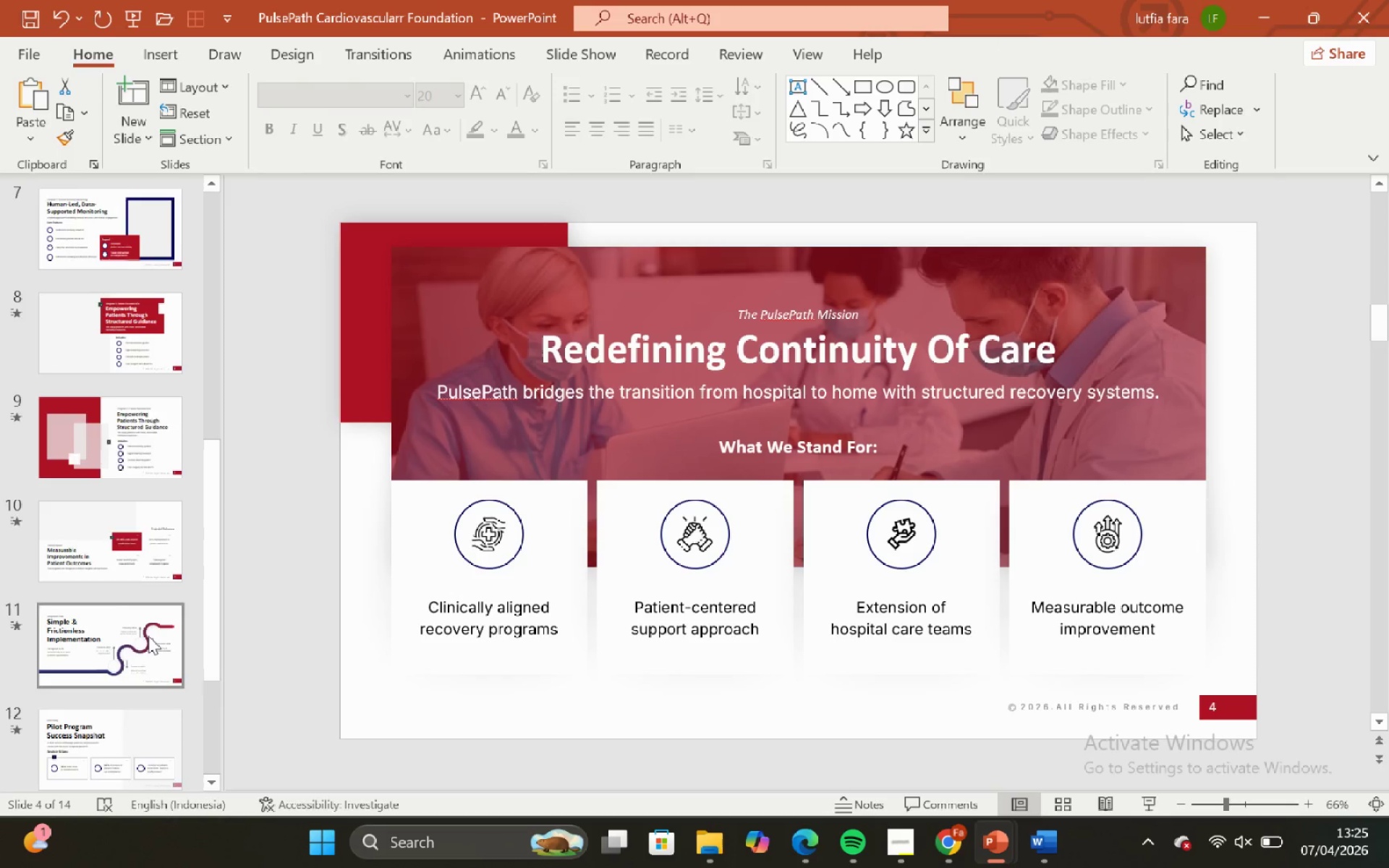 
left_click([148, 636])
 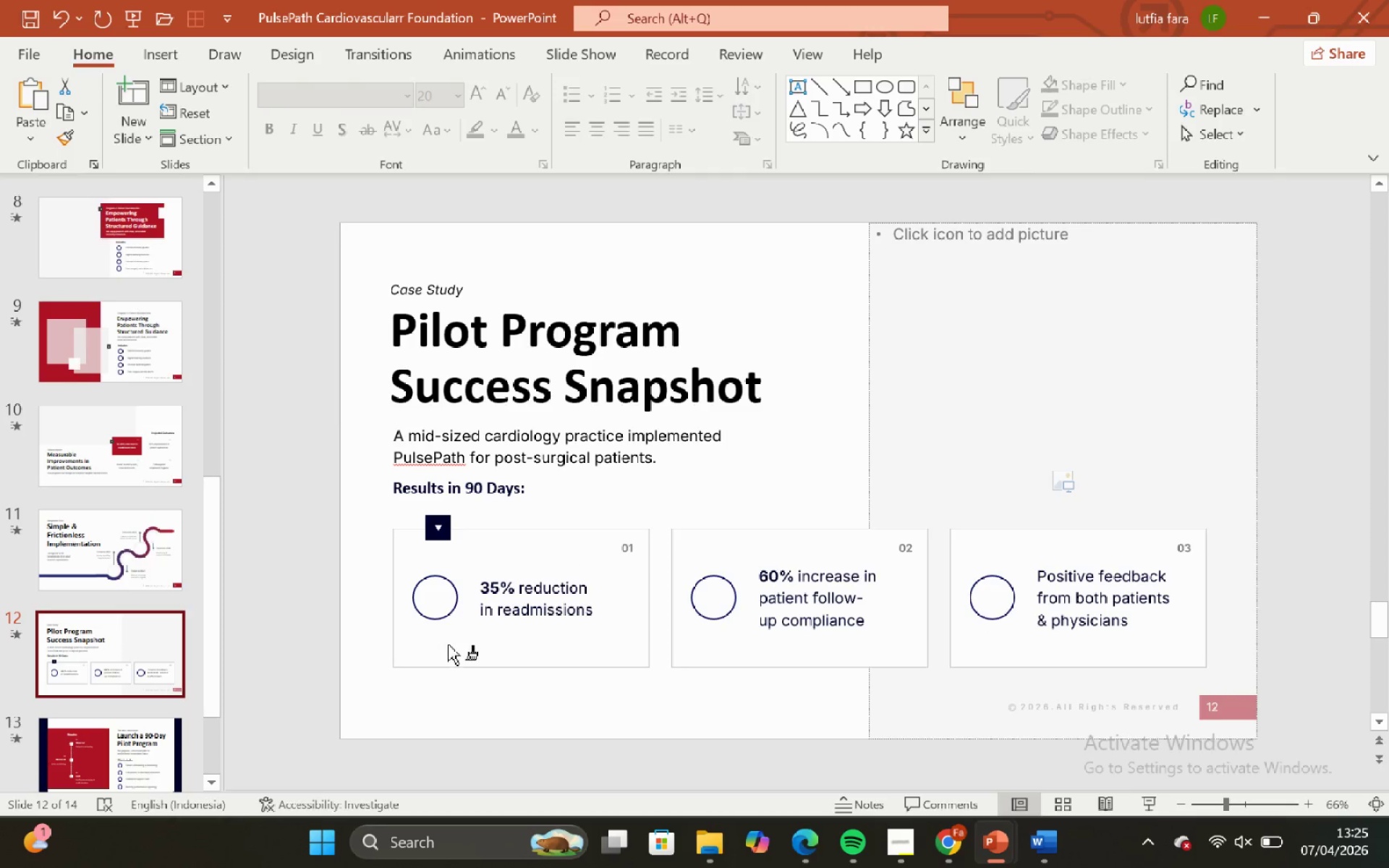 
scroll: coordinate [148, 636], scroll_direction: down, amount: 2.0
 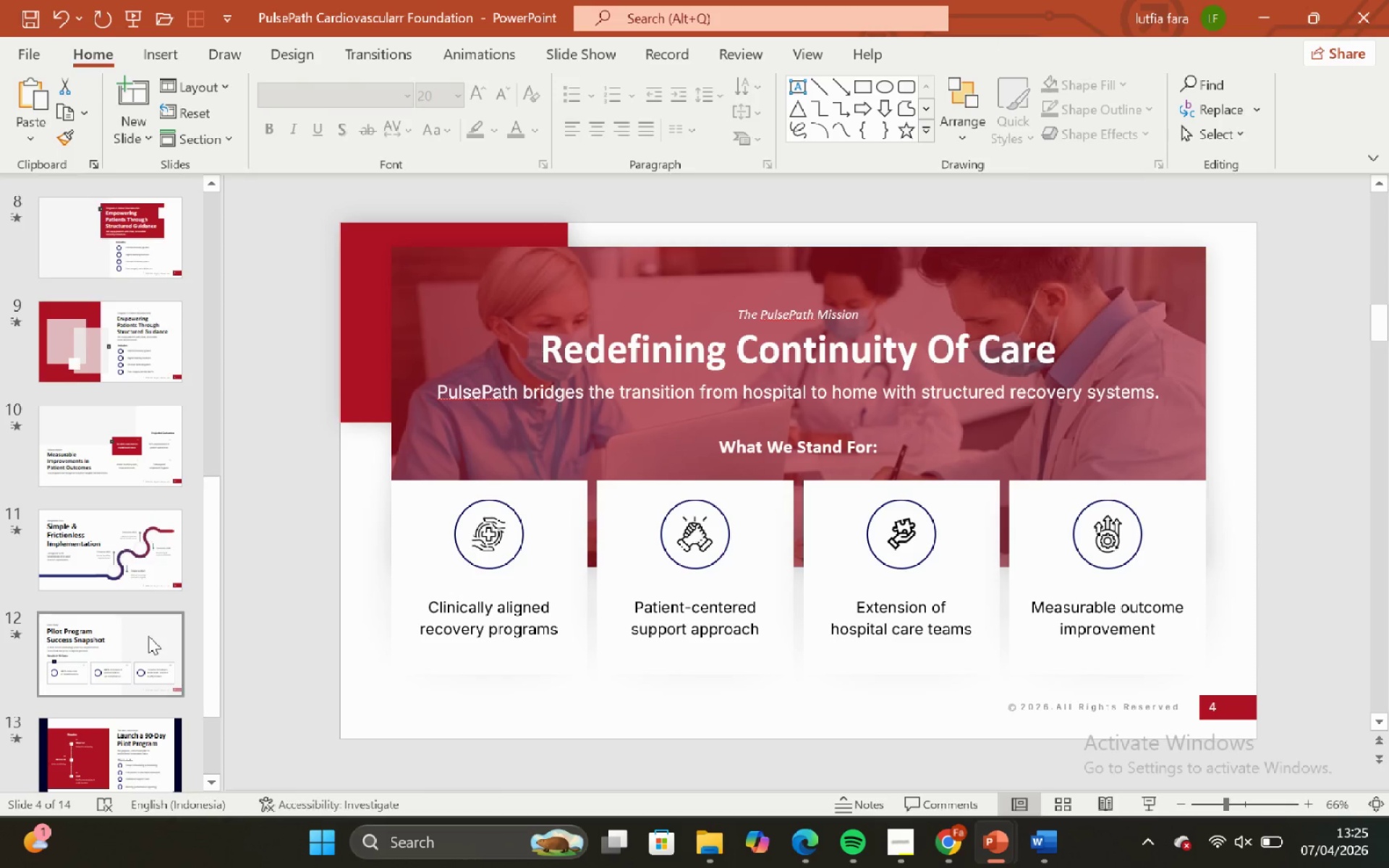 
left_click([448, 652])
 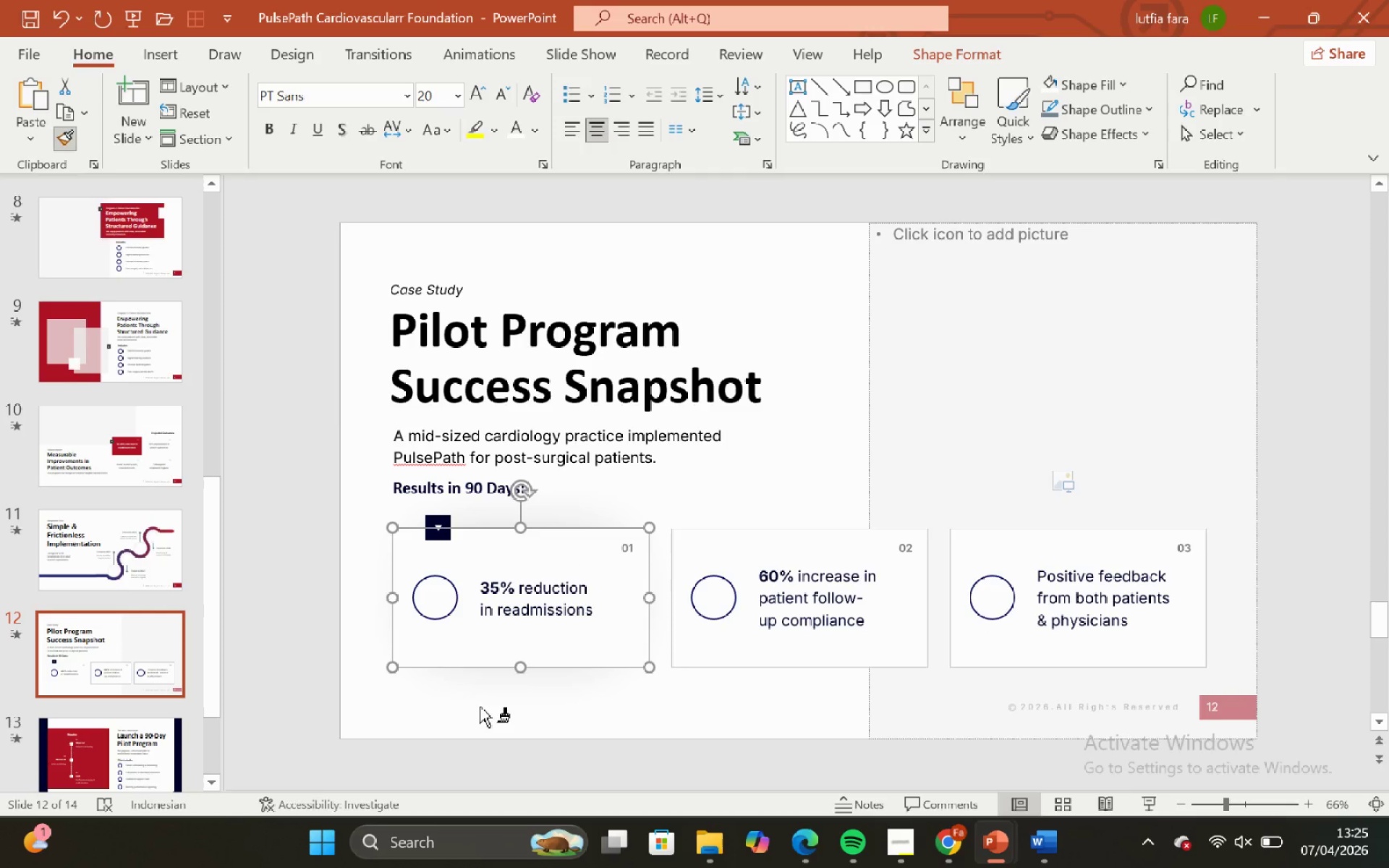 
left_click([480, 707])
 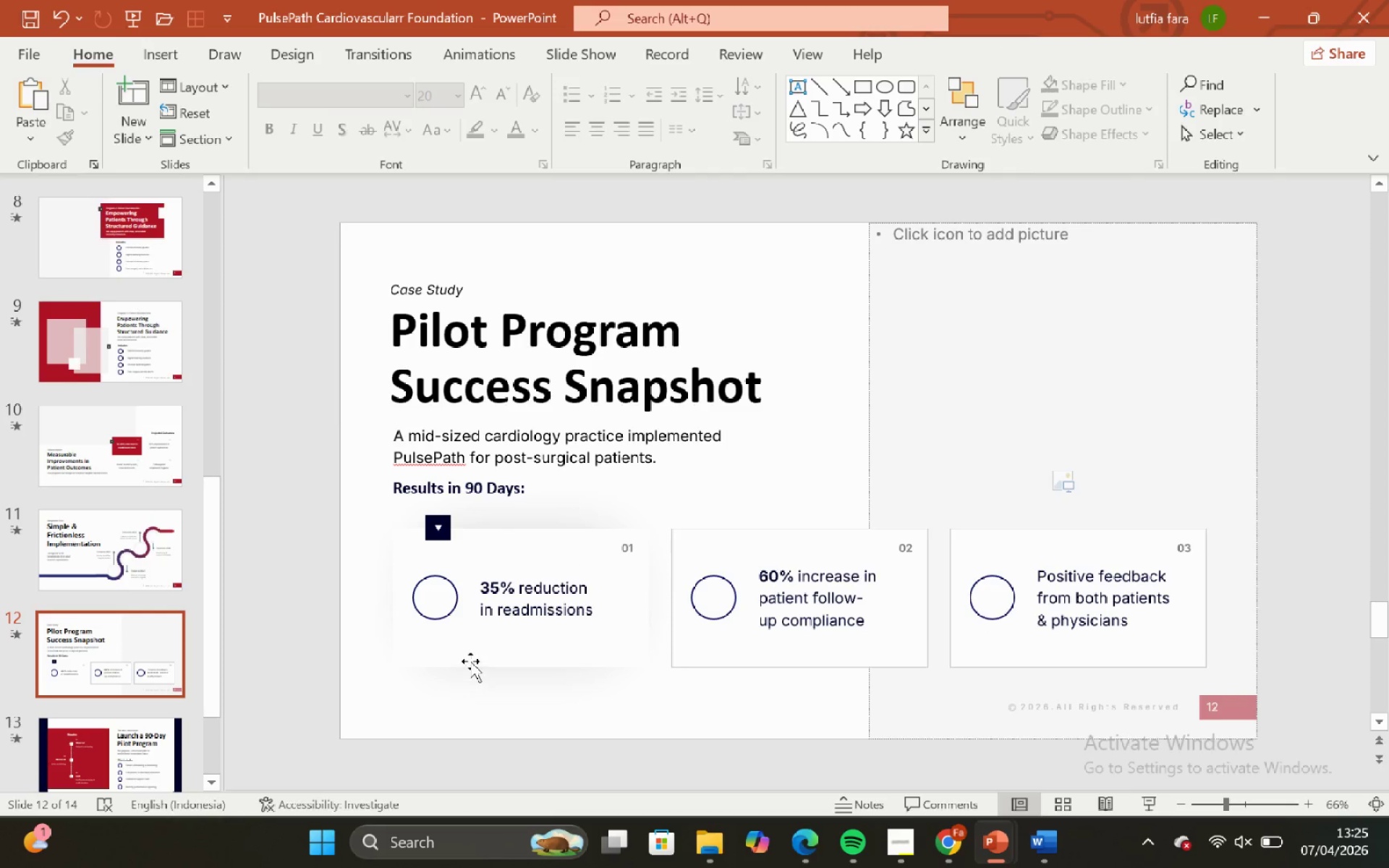 
left_click([470, 660])
 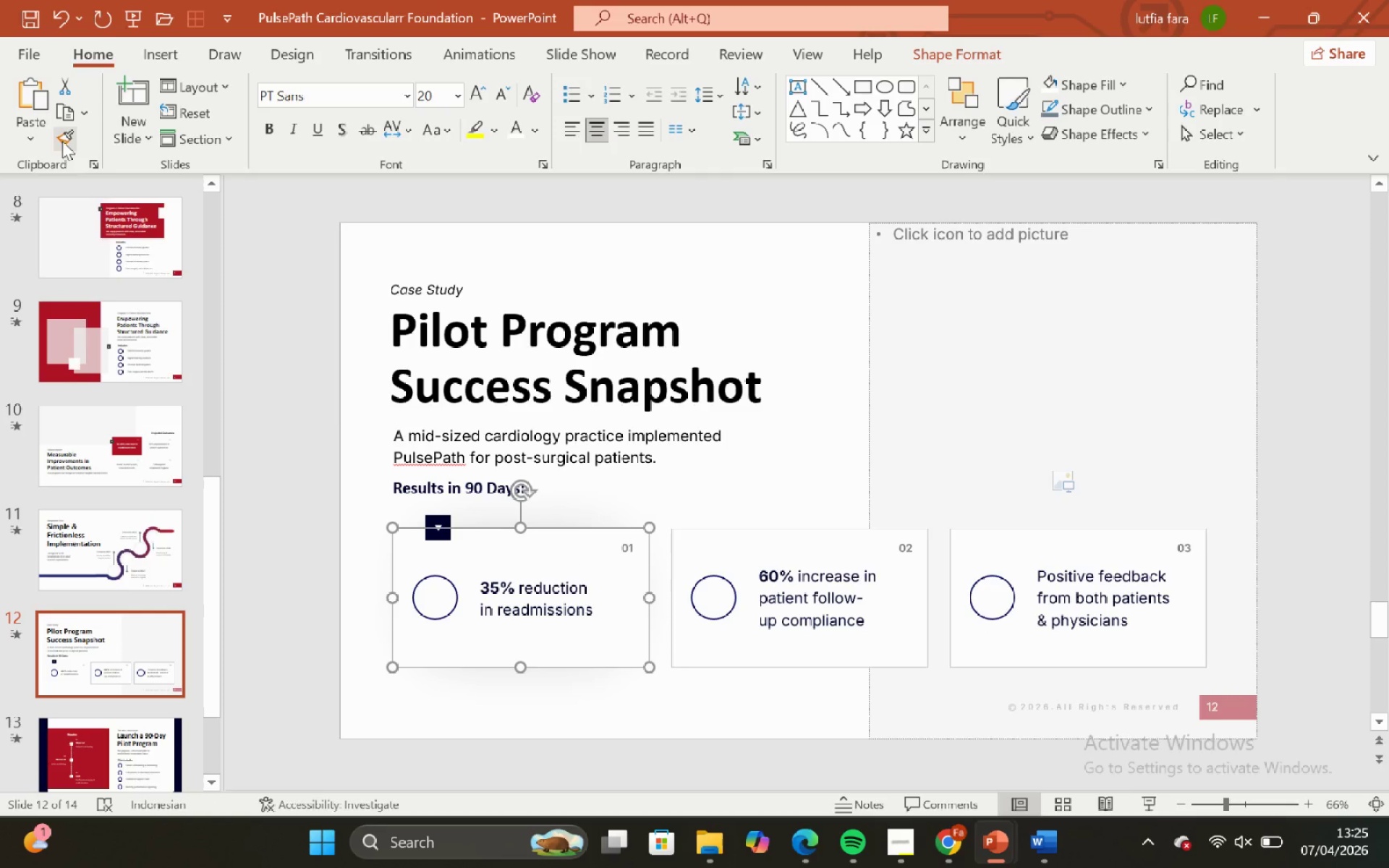 
left_click([60, 136])
 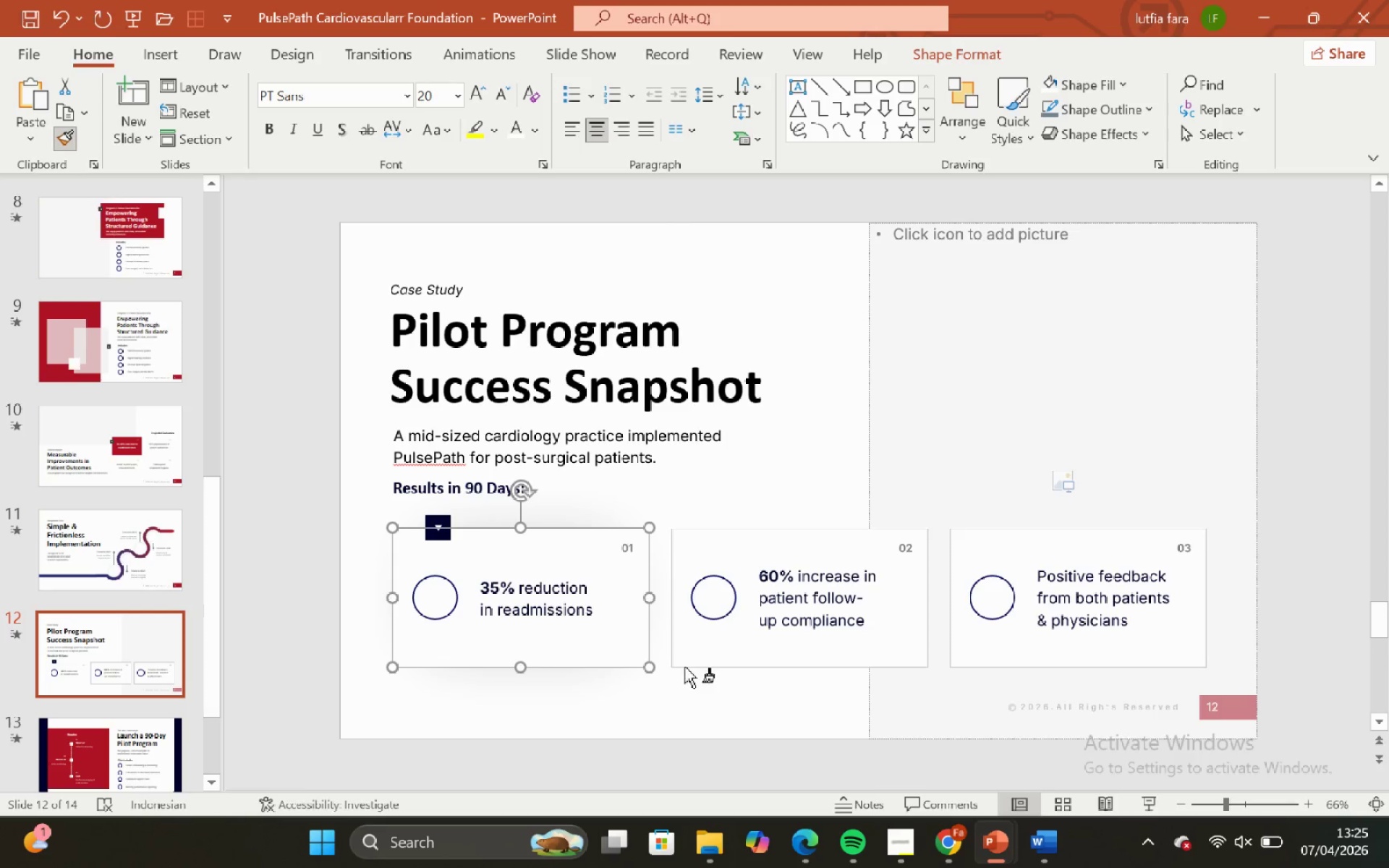 
left_click([685, 665])
 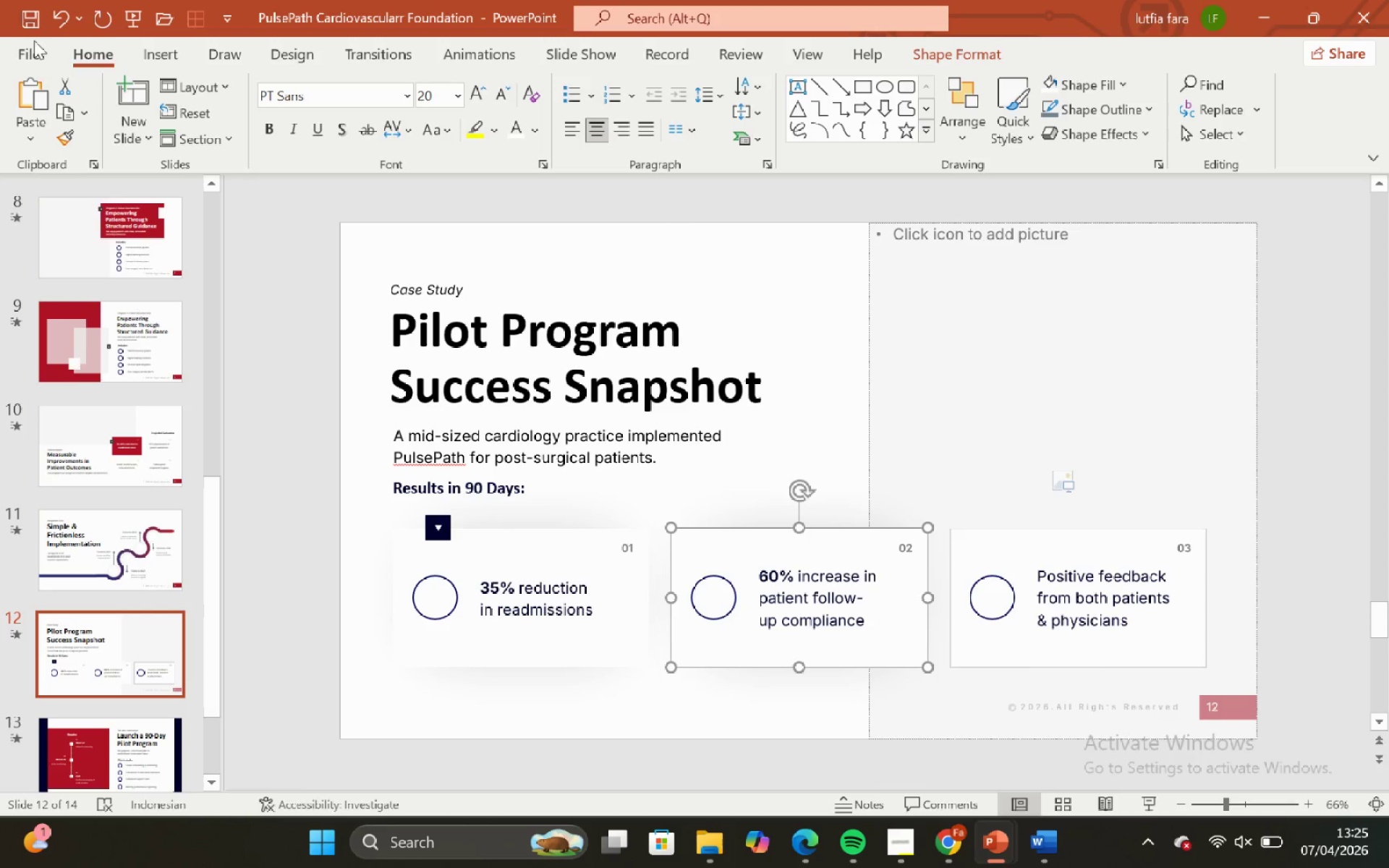 
left_click([75, 138])
 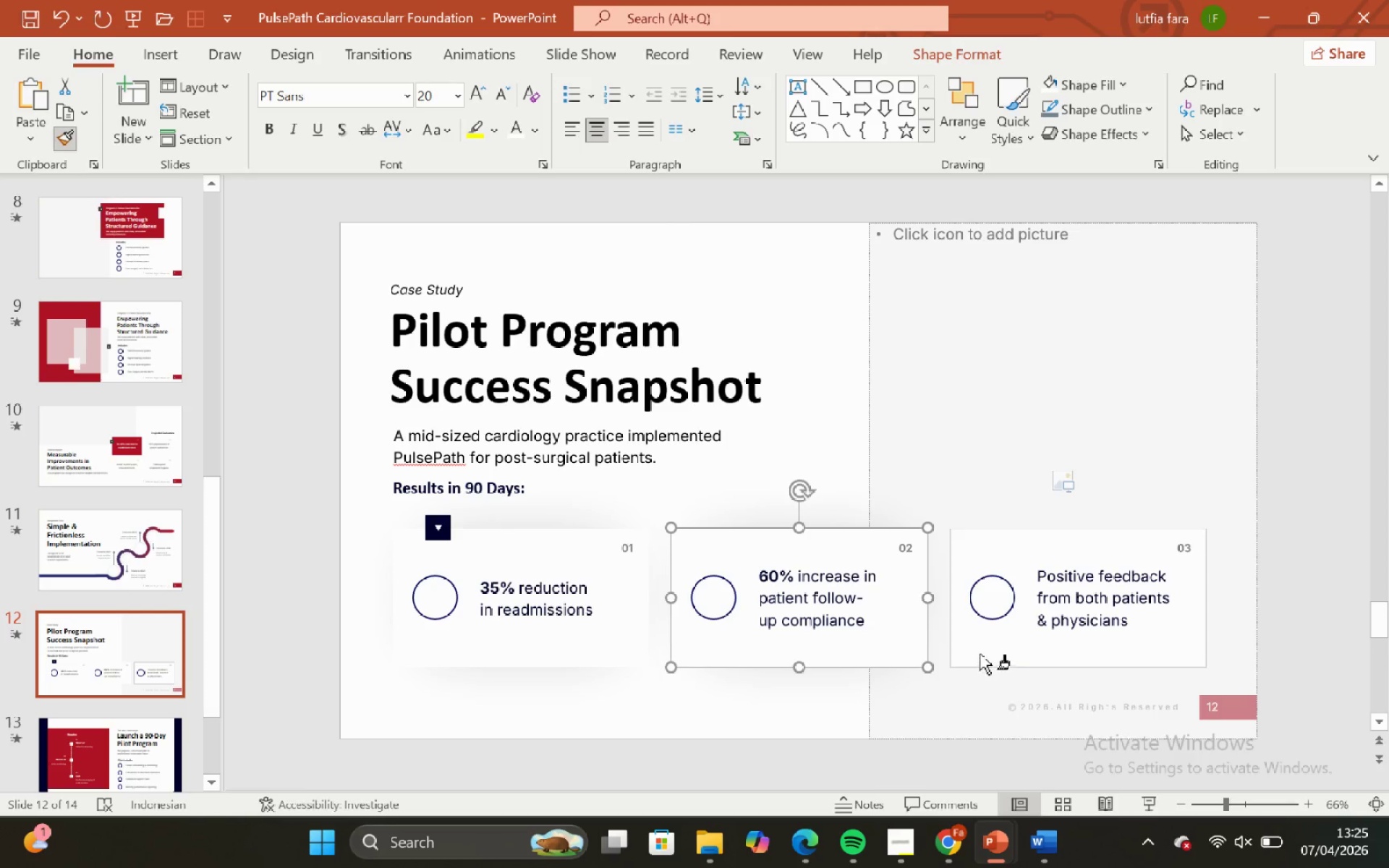 
left_click([980, 654])
 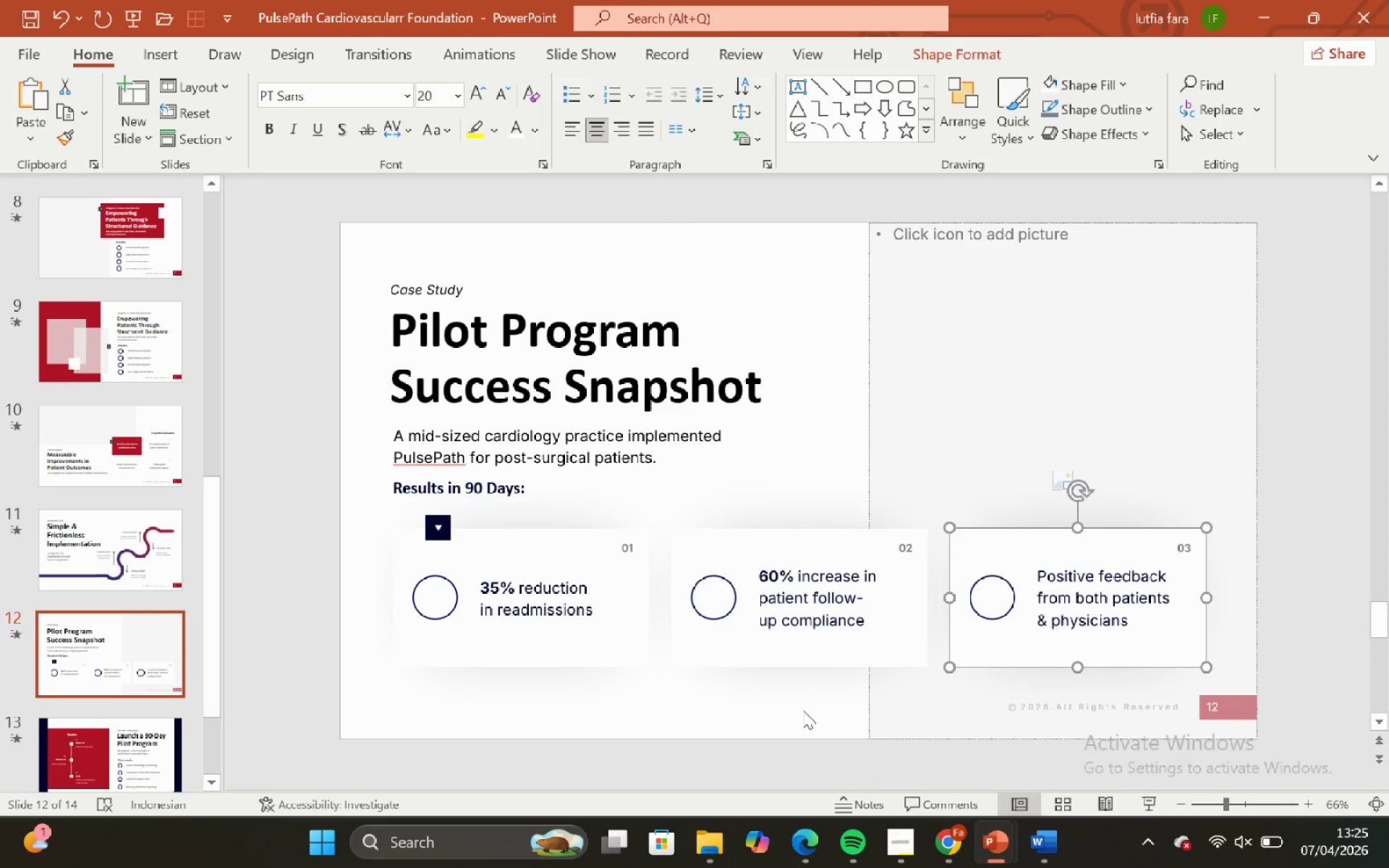 
left_click([803, 710])
 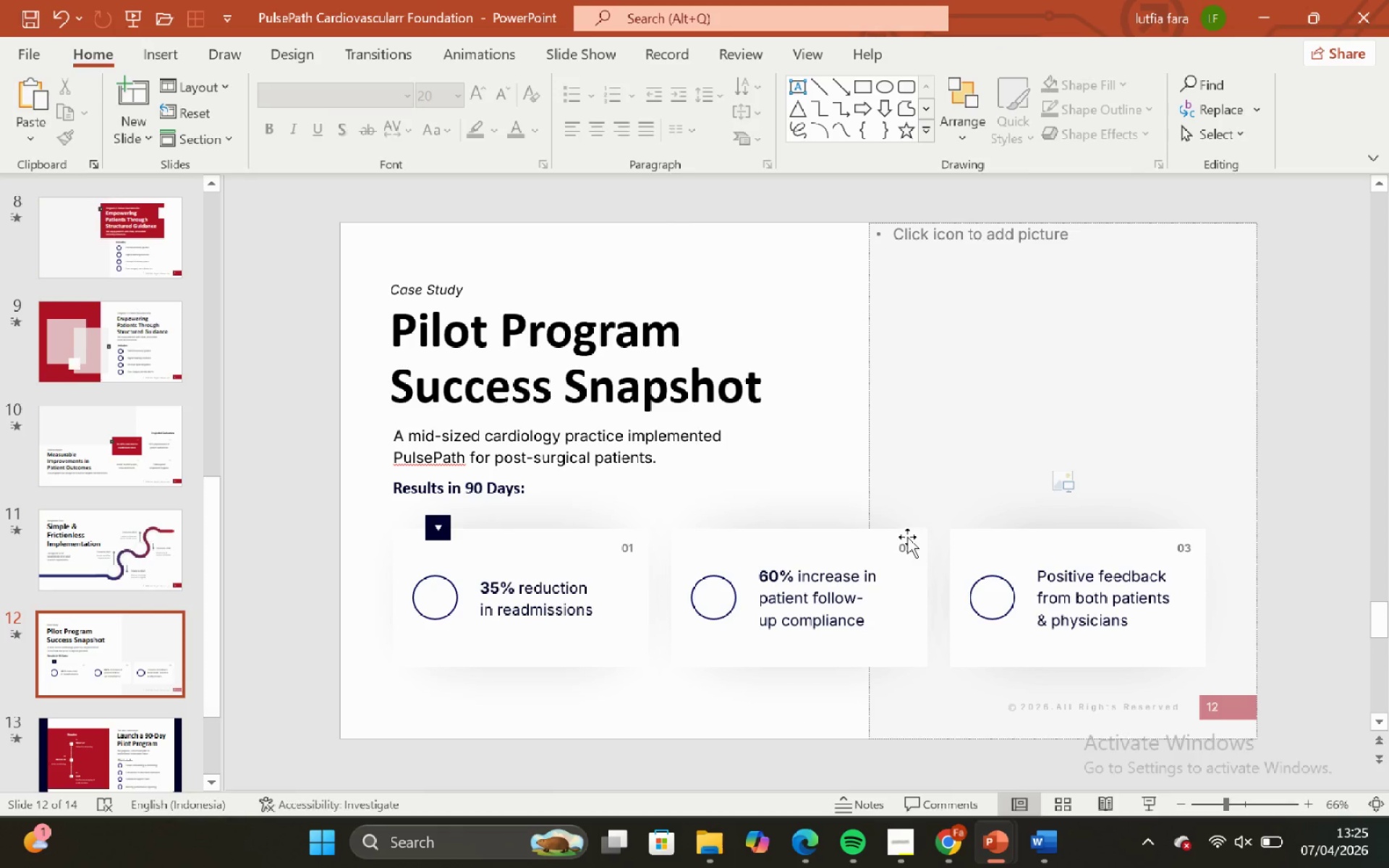 
left_click_drag(start_coordinate=[908, 533], to_coordinate=[904, 558])
 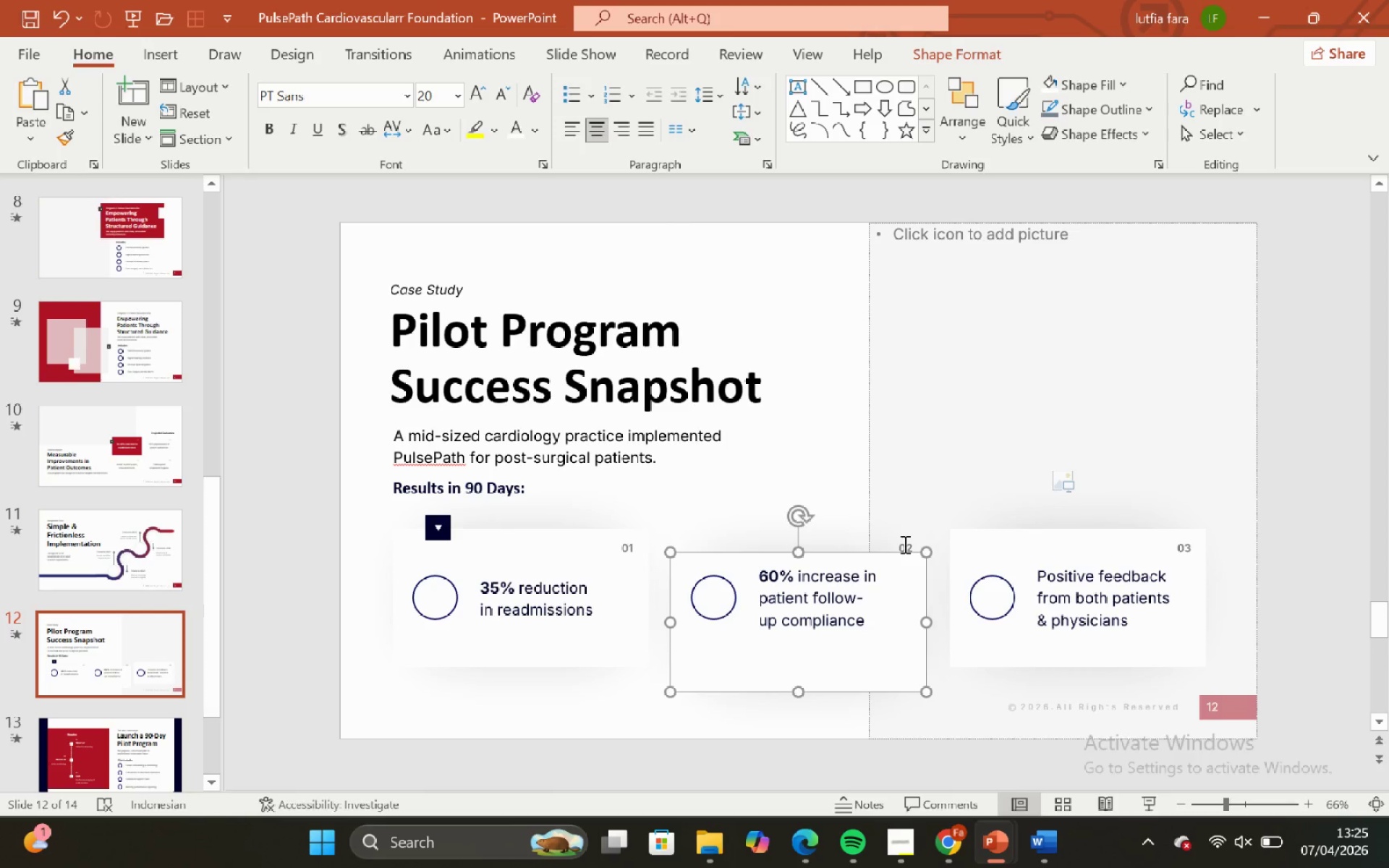 
key(Control+ControlLeft)
 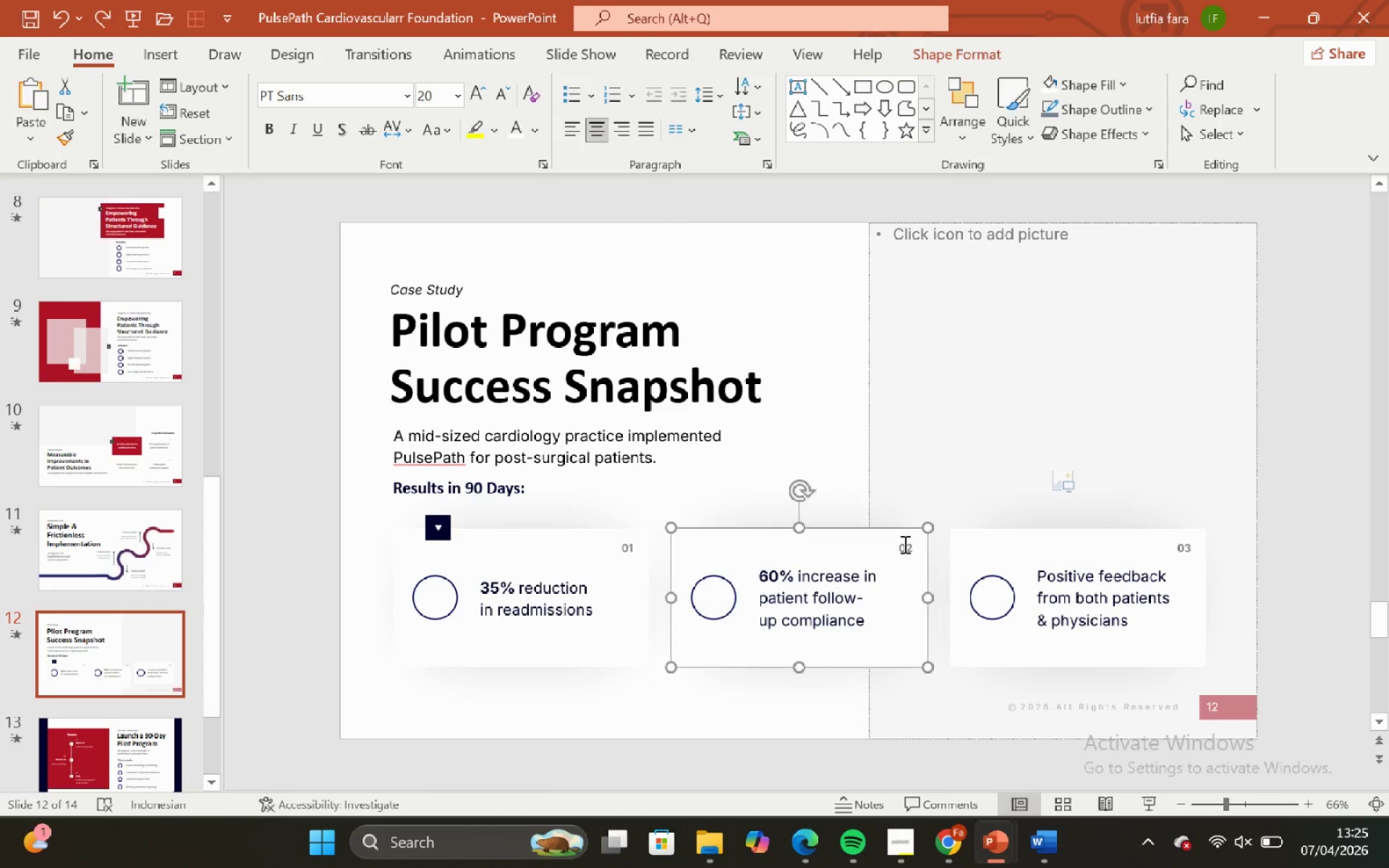 
key(Control+Z)
 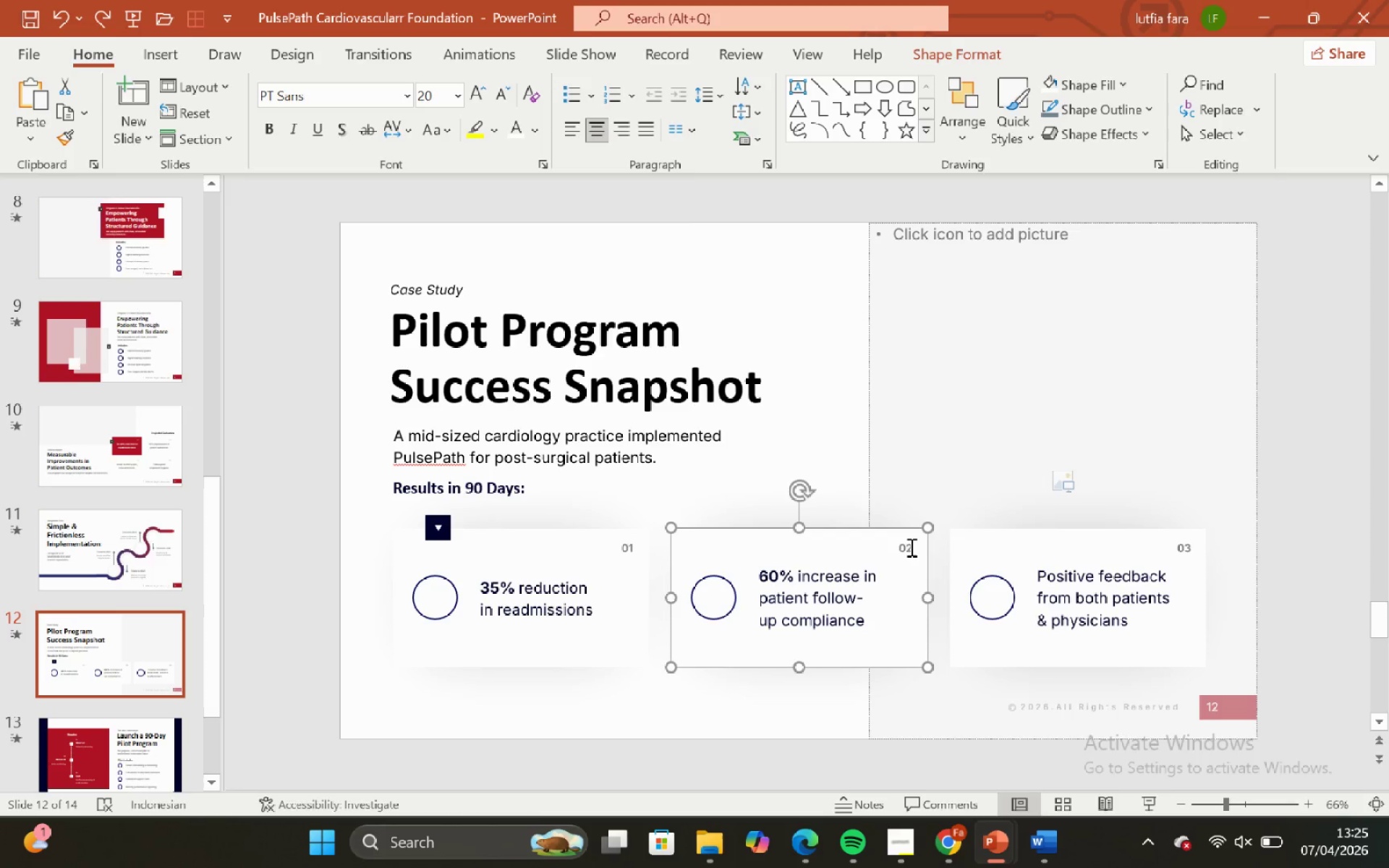 
left_click([910, 547])
 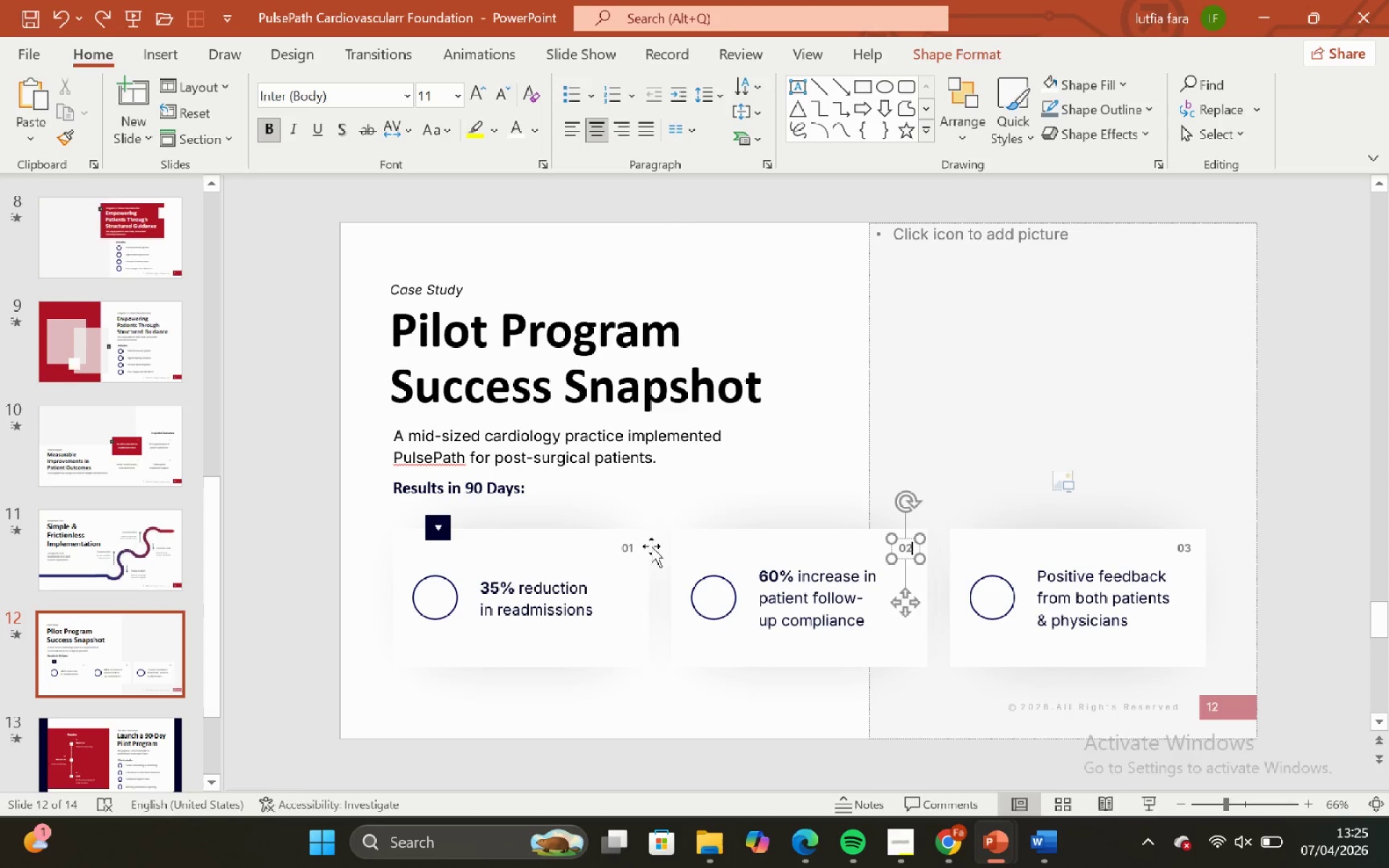 
hold_key(key=ShiftLeft, duration=0.91)
left_click([624, 548])
 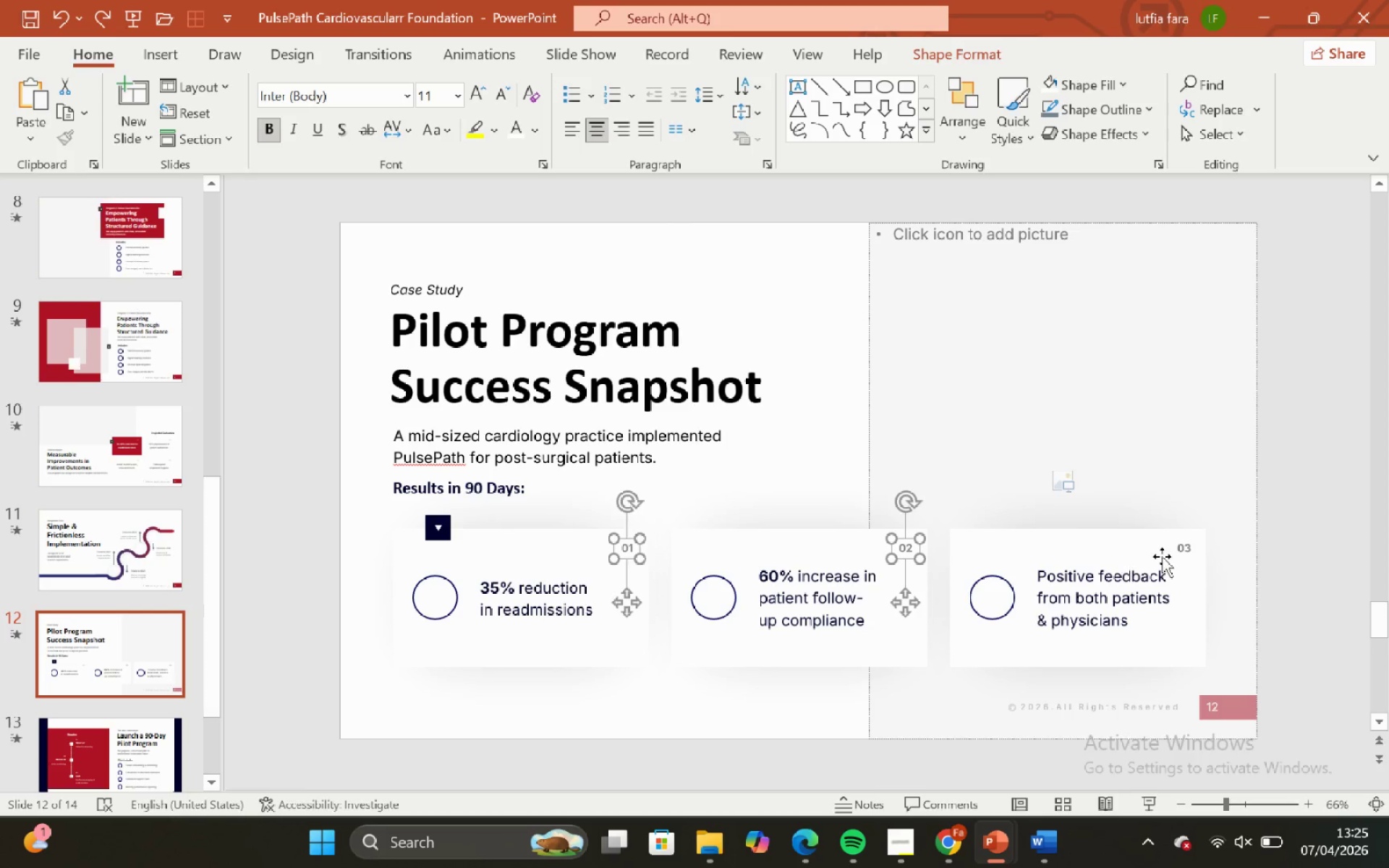 
hold_key(key=ShiftLeft, duration=0.84)
left_click([1182, 551])
 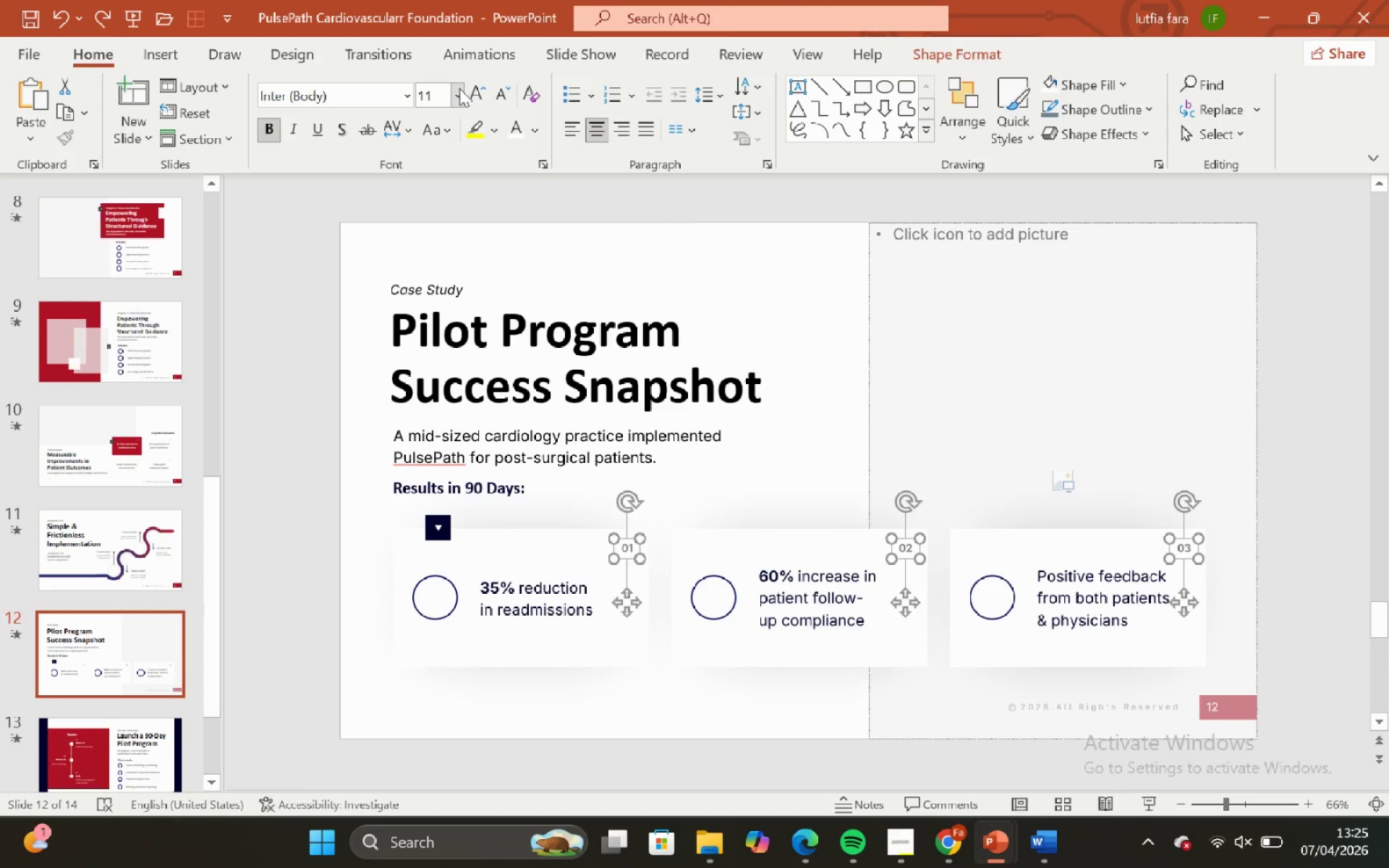 
left_click([472, 96])
 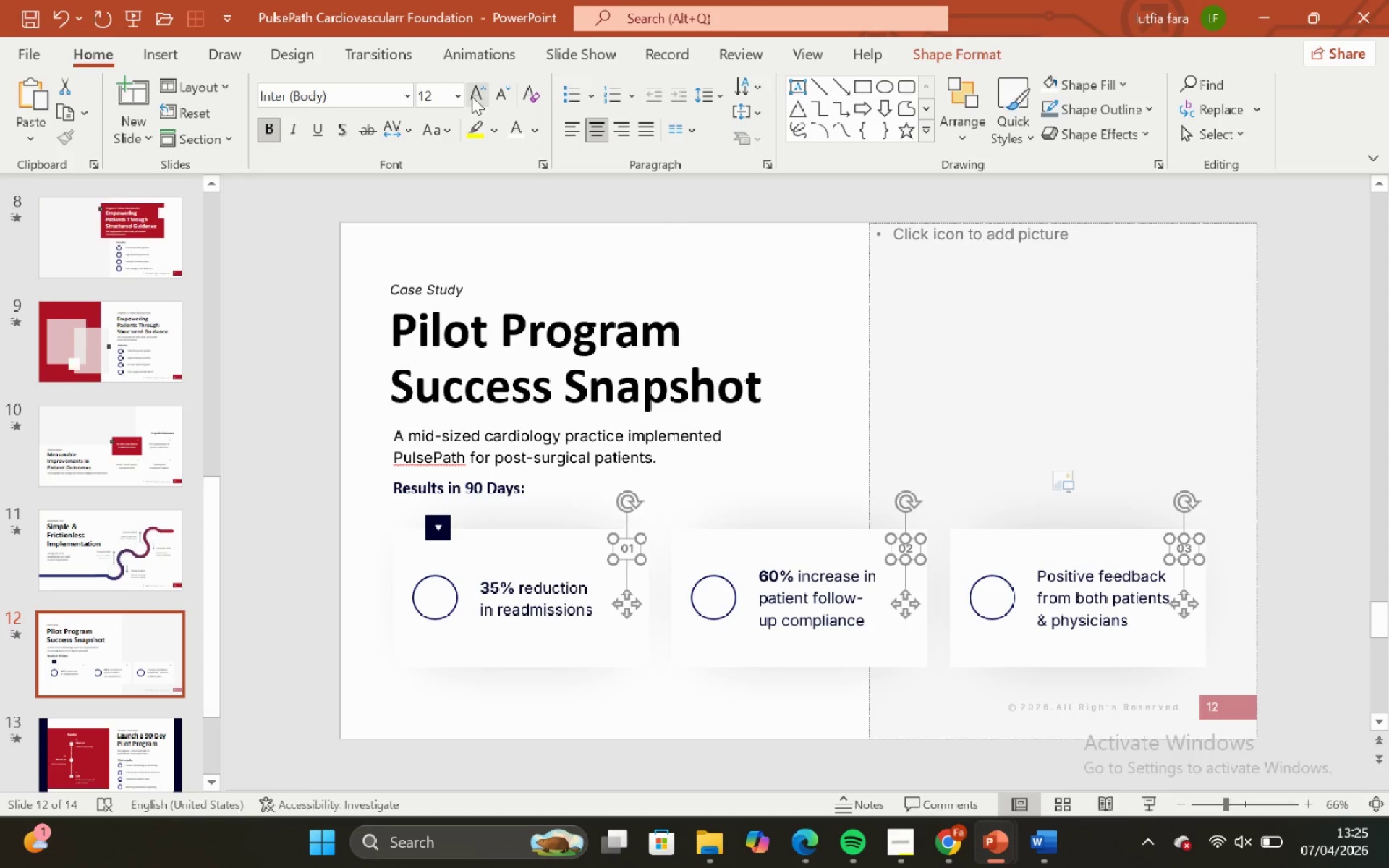 
left_click([472, 96])
 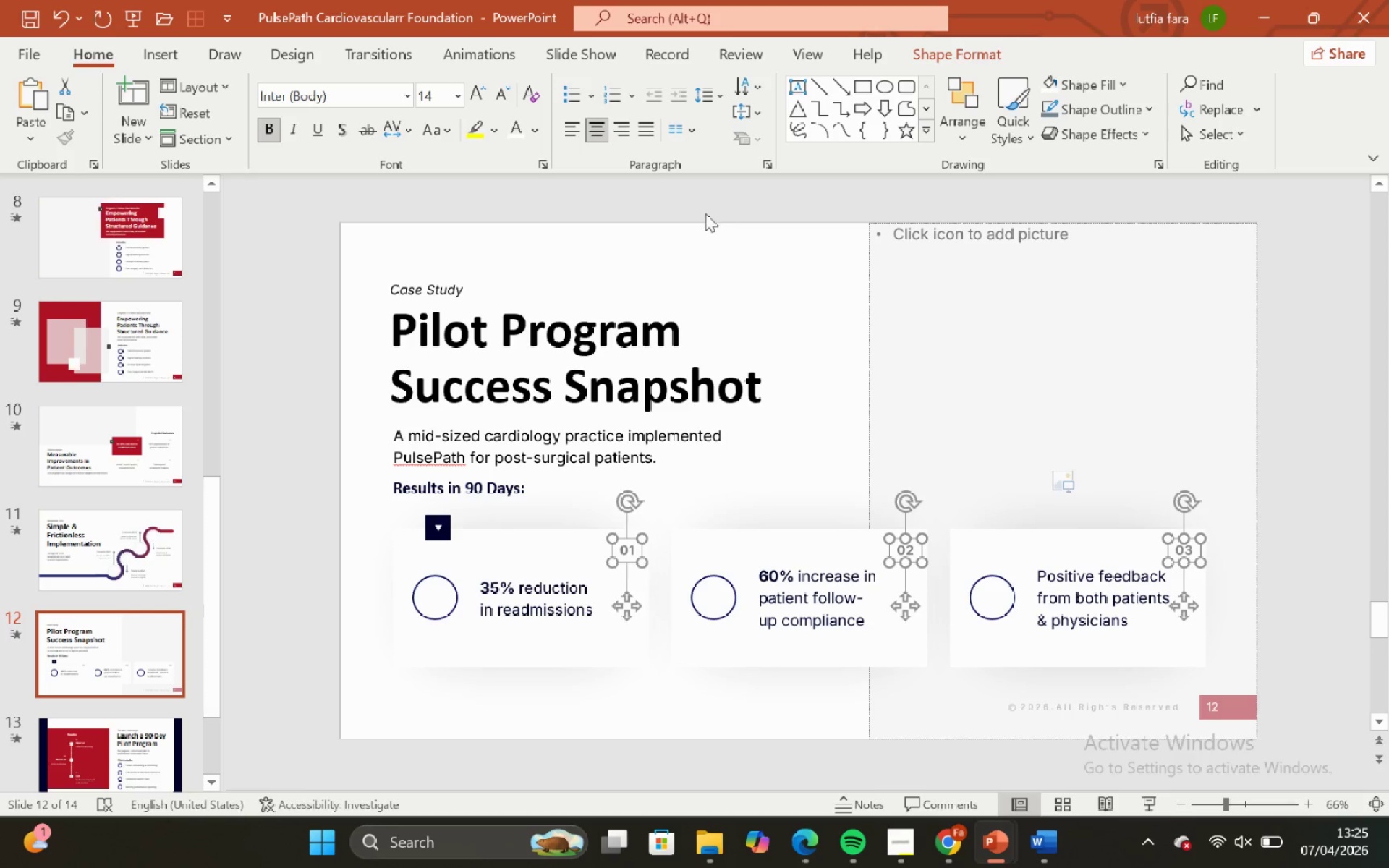 
left_click([723, 217])
 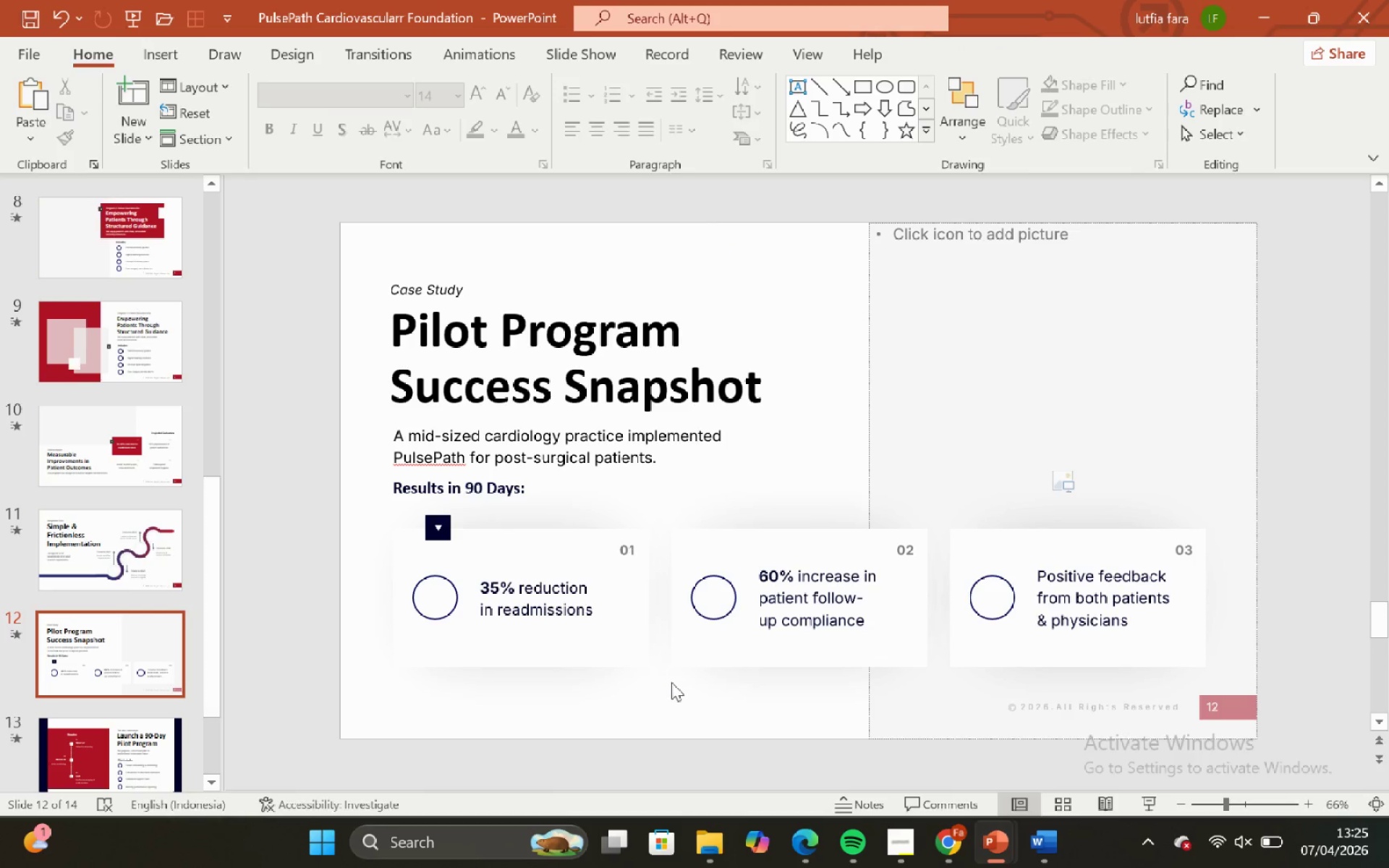 
left_click([675, 712])
 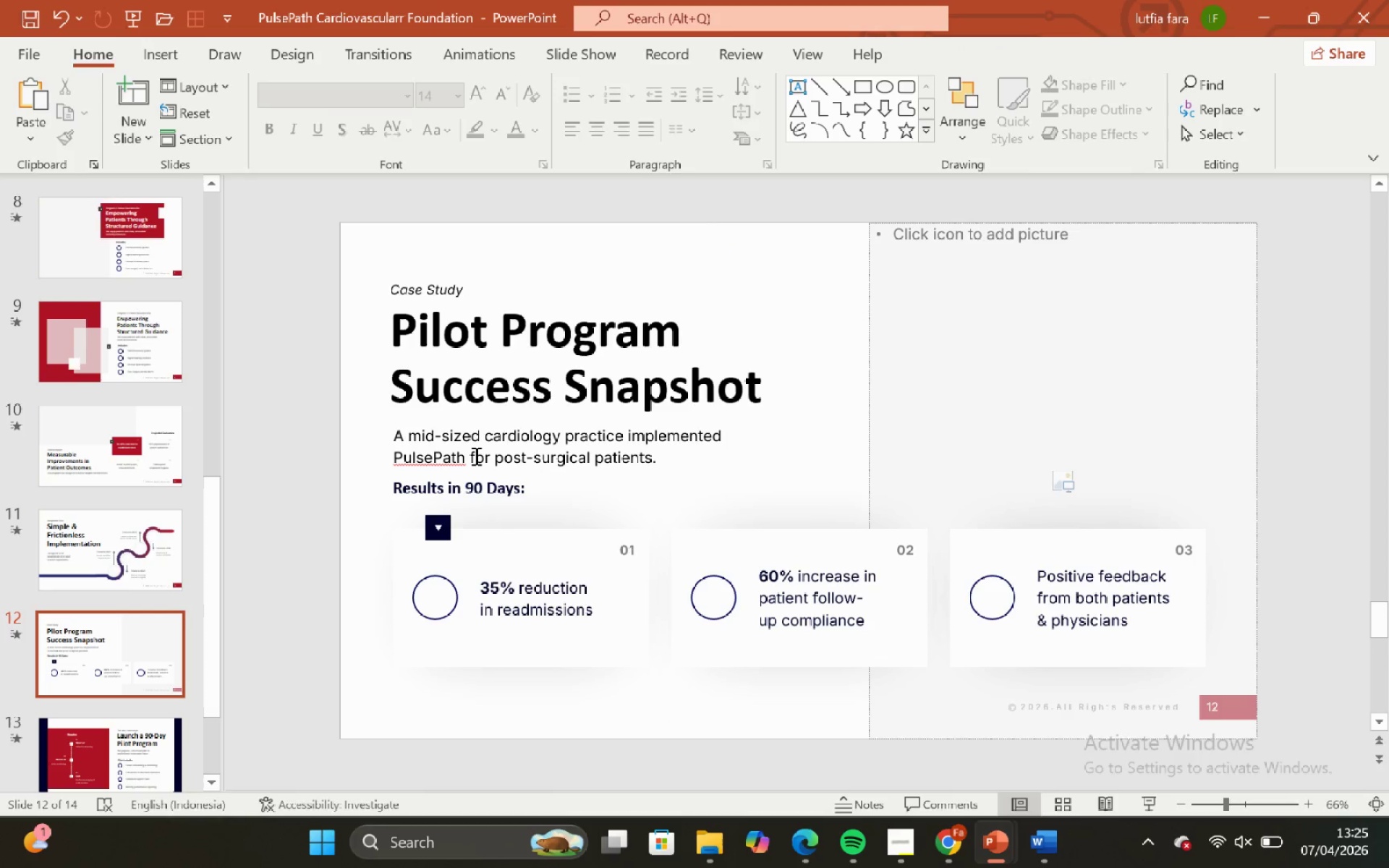 
left_click([475, 456])
 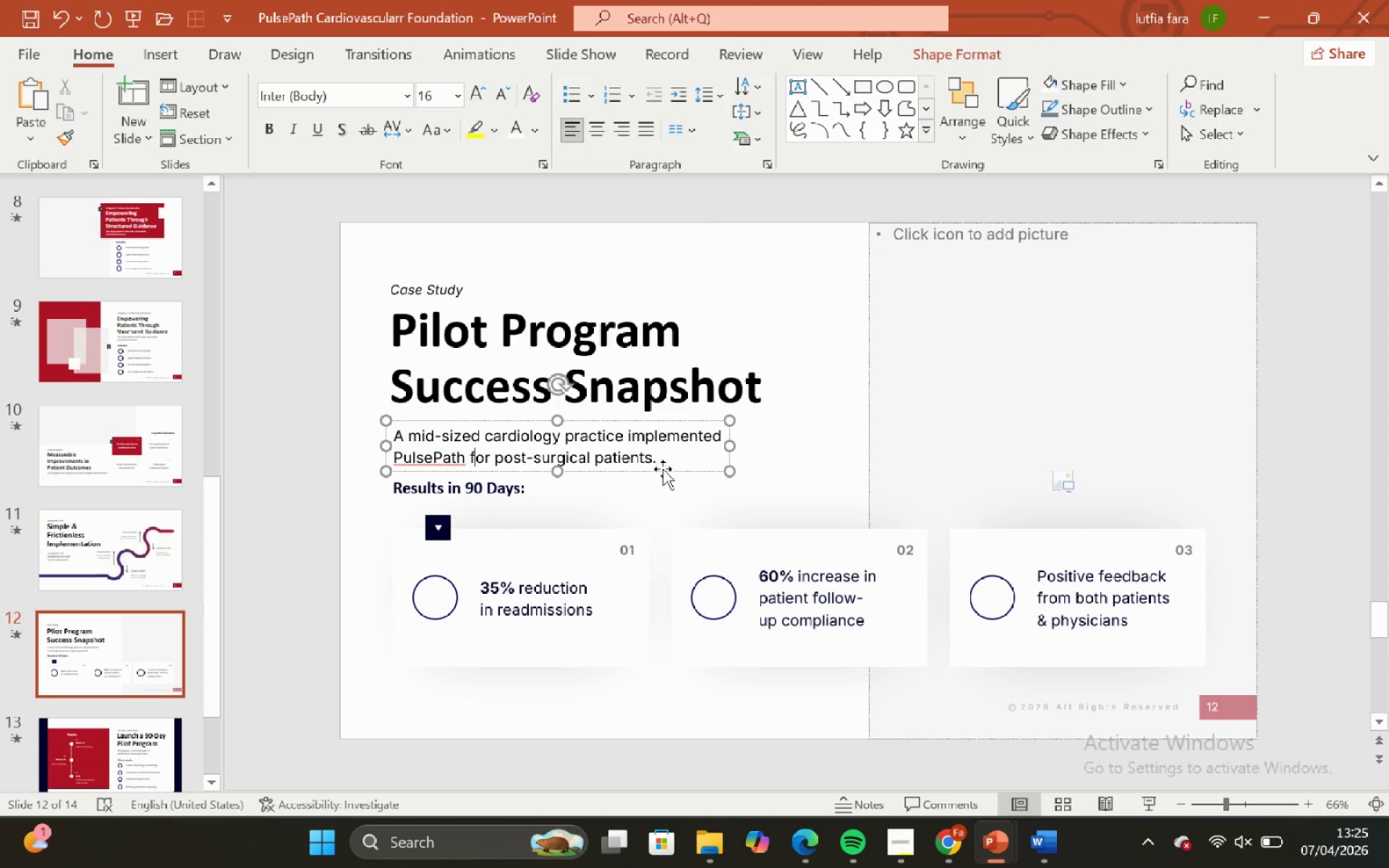 
left_click([663, 469])
 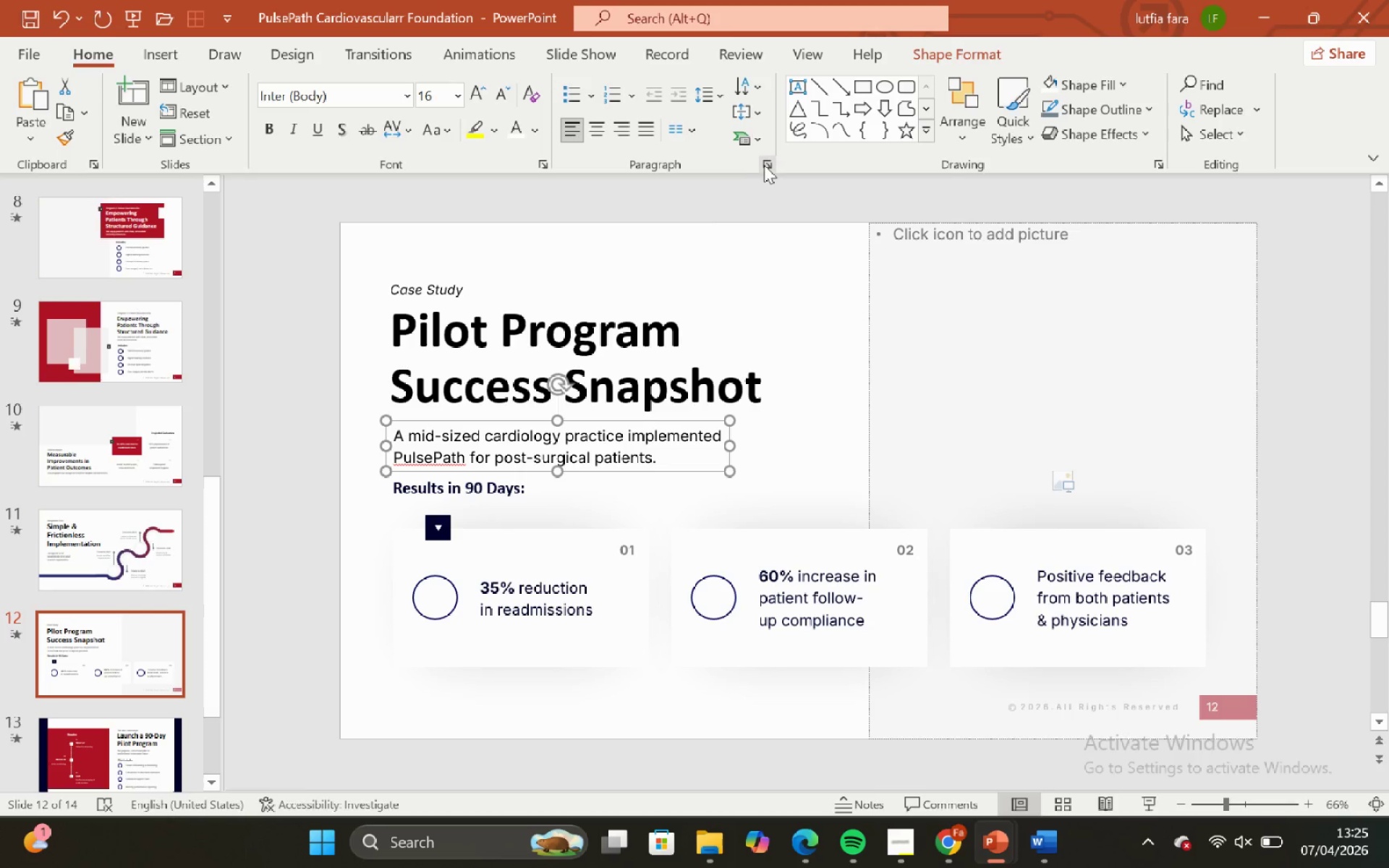 
left_click([766, 163])
 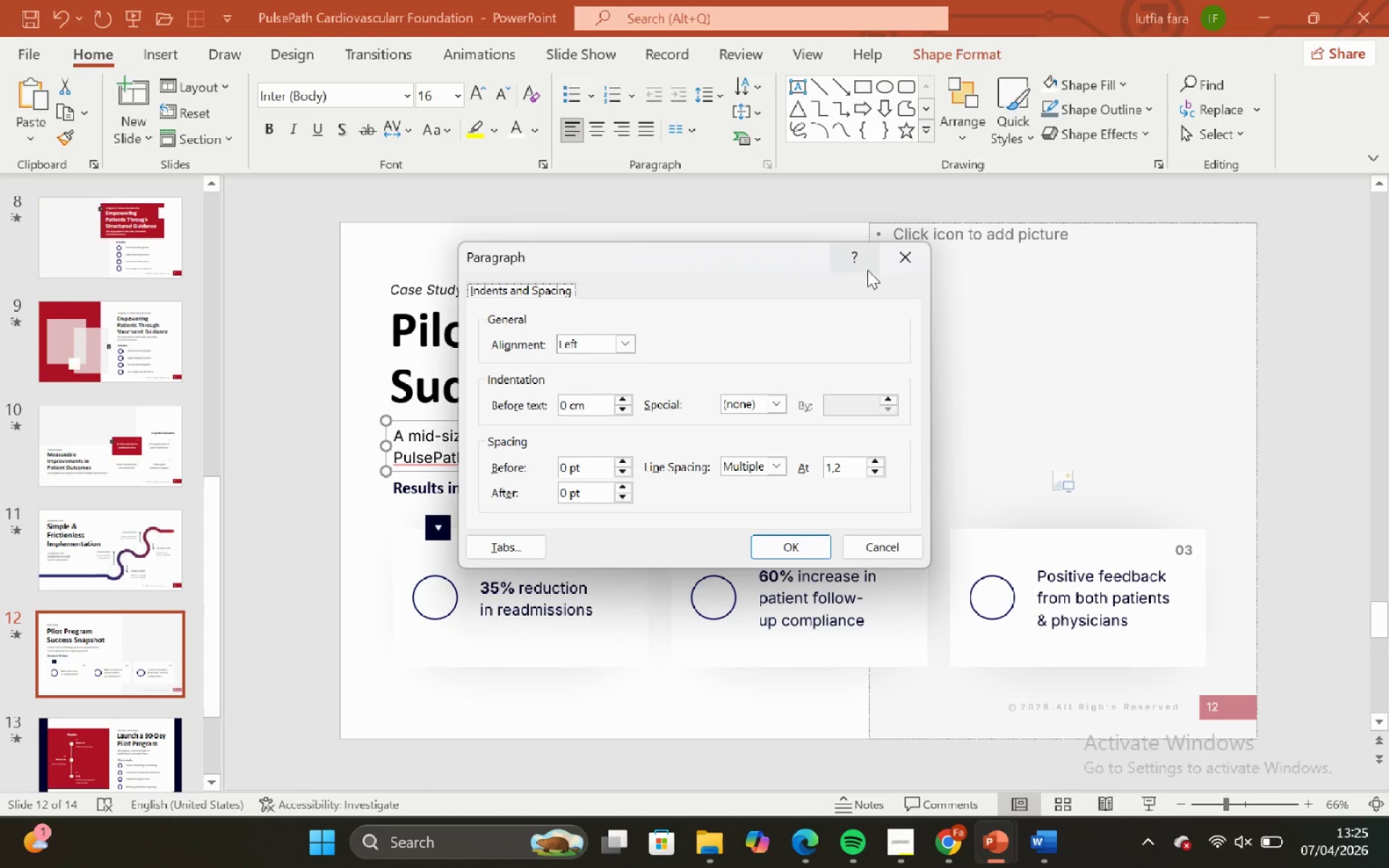 
left_click([890, 262])
 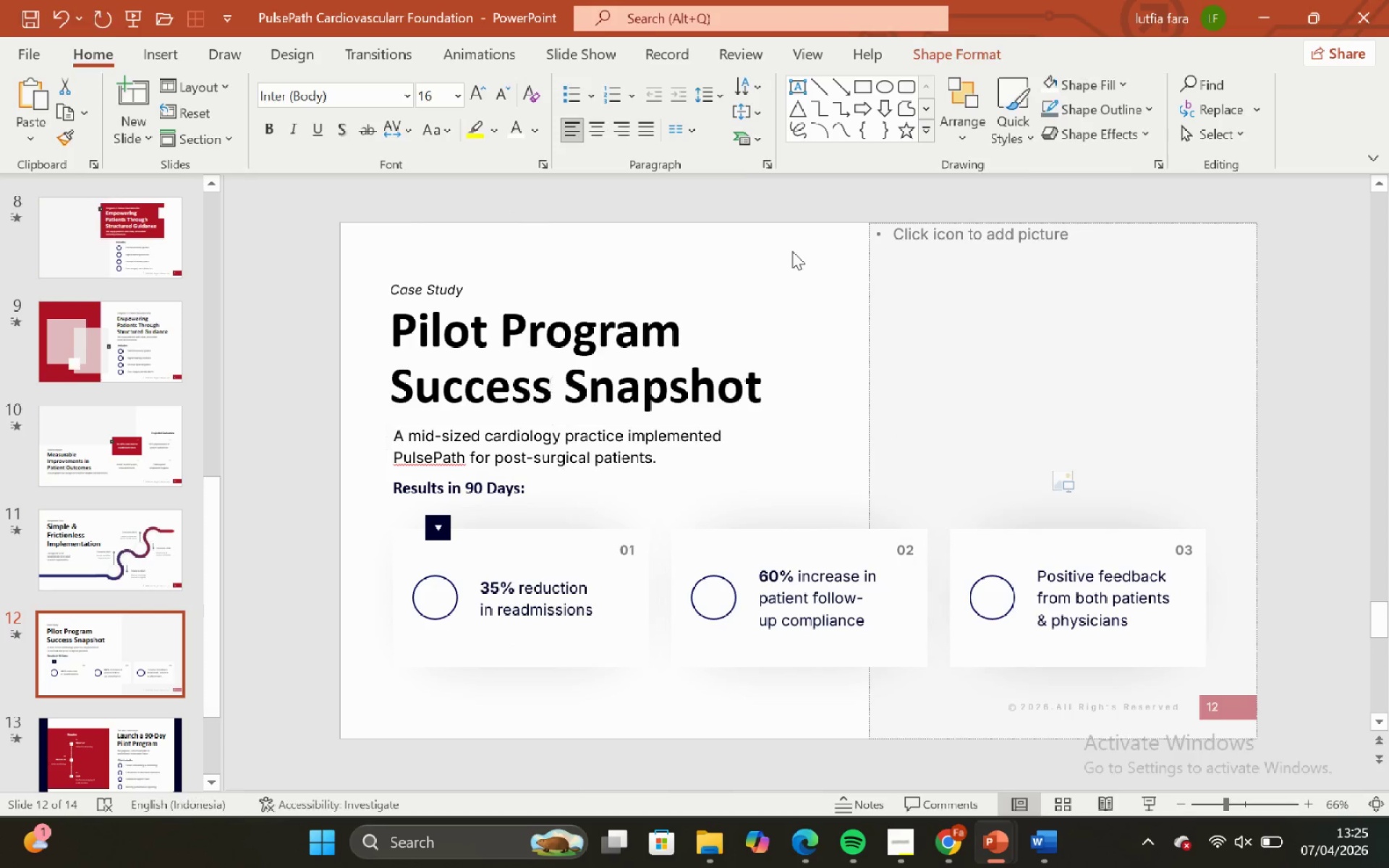 
double_click([792, 251])
 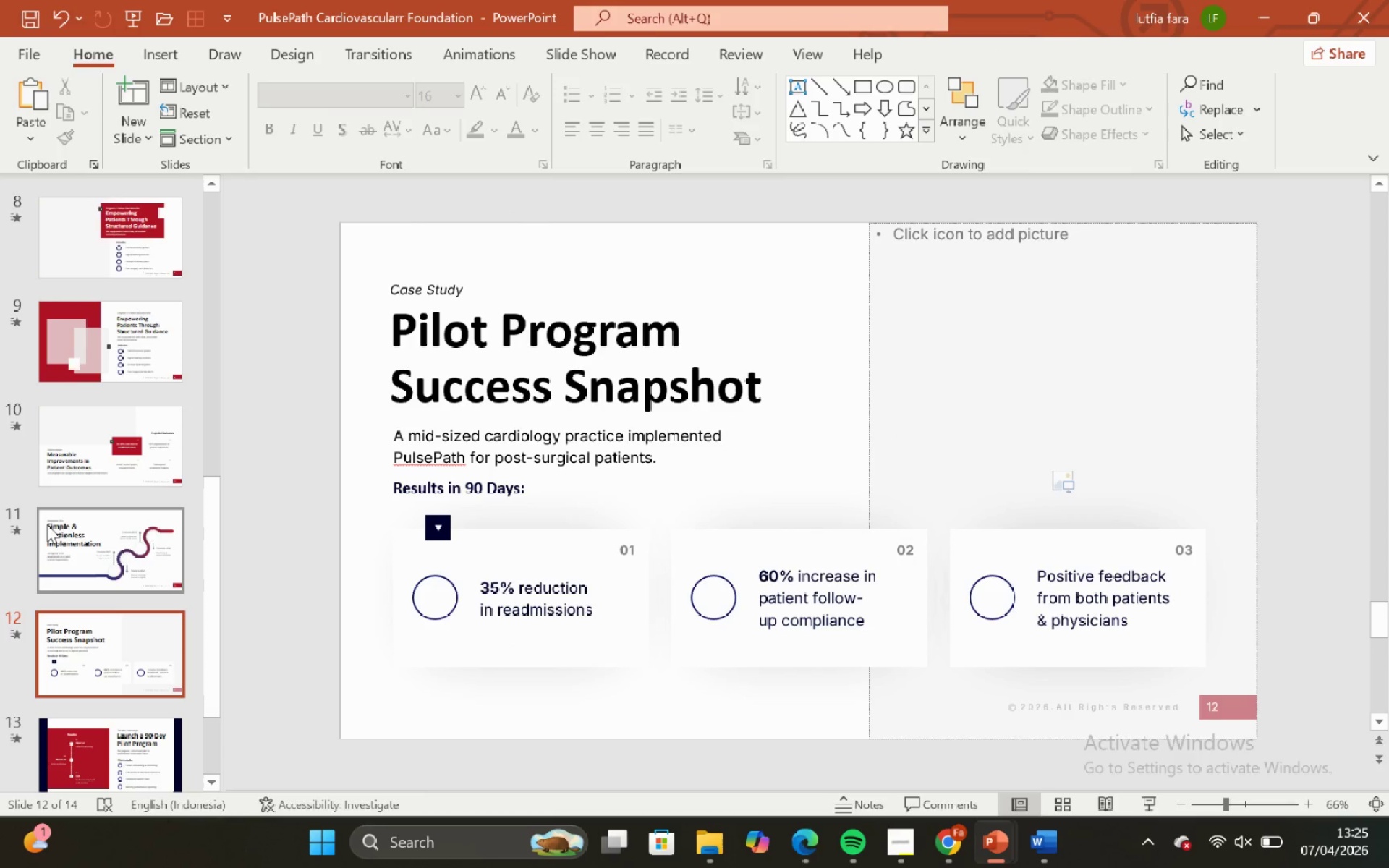 
left_click([77, 528])
 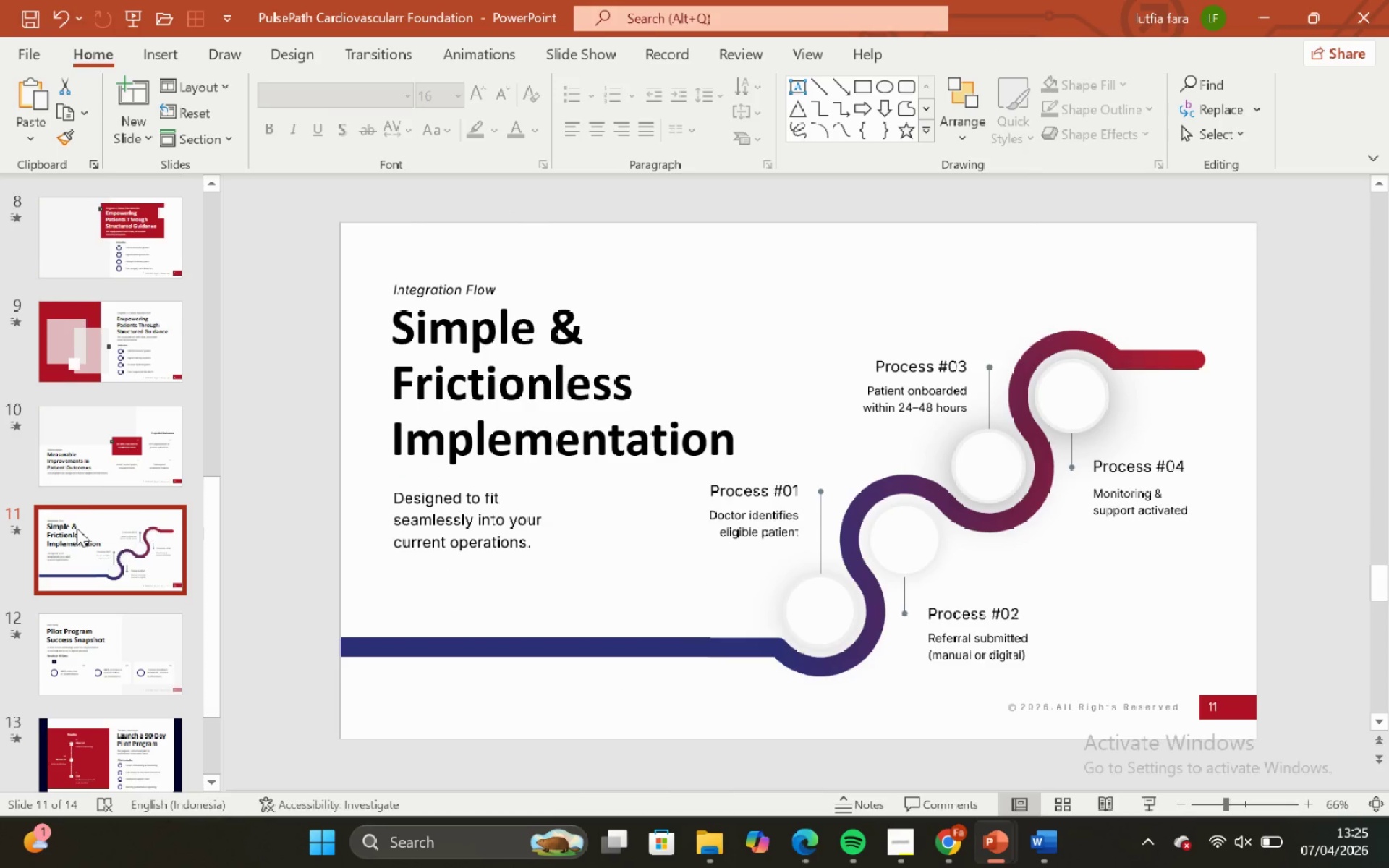 
scroll: coordinate [77, 528], scroll_direction: up, amount: 1.0
 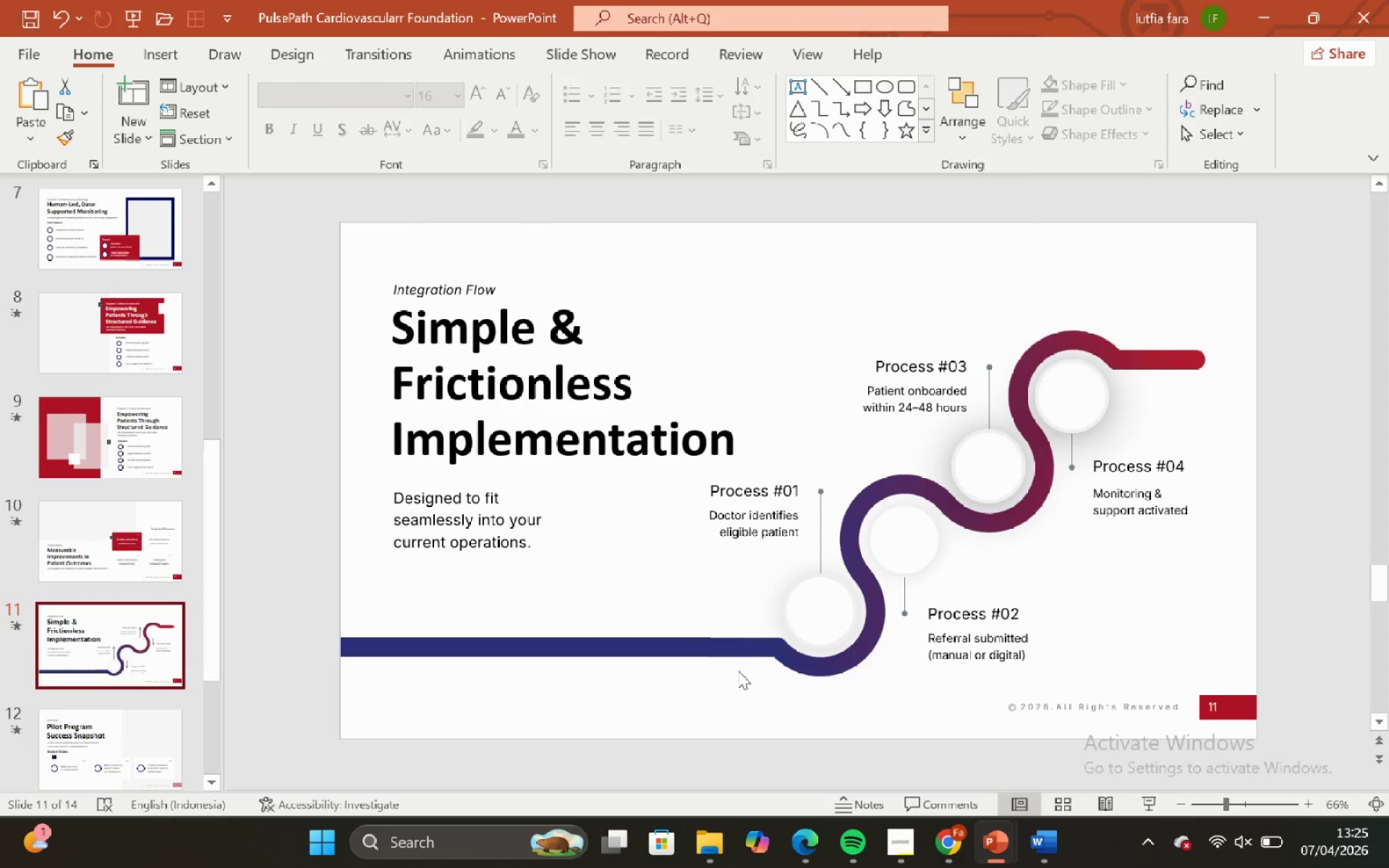 
left_click([744, 650])
 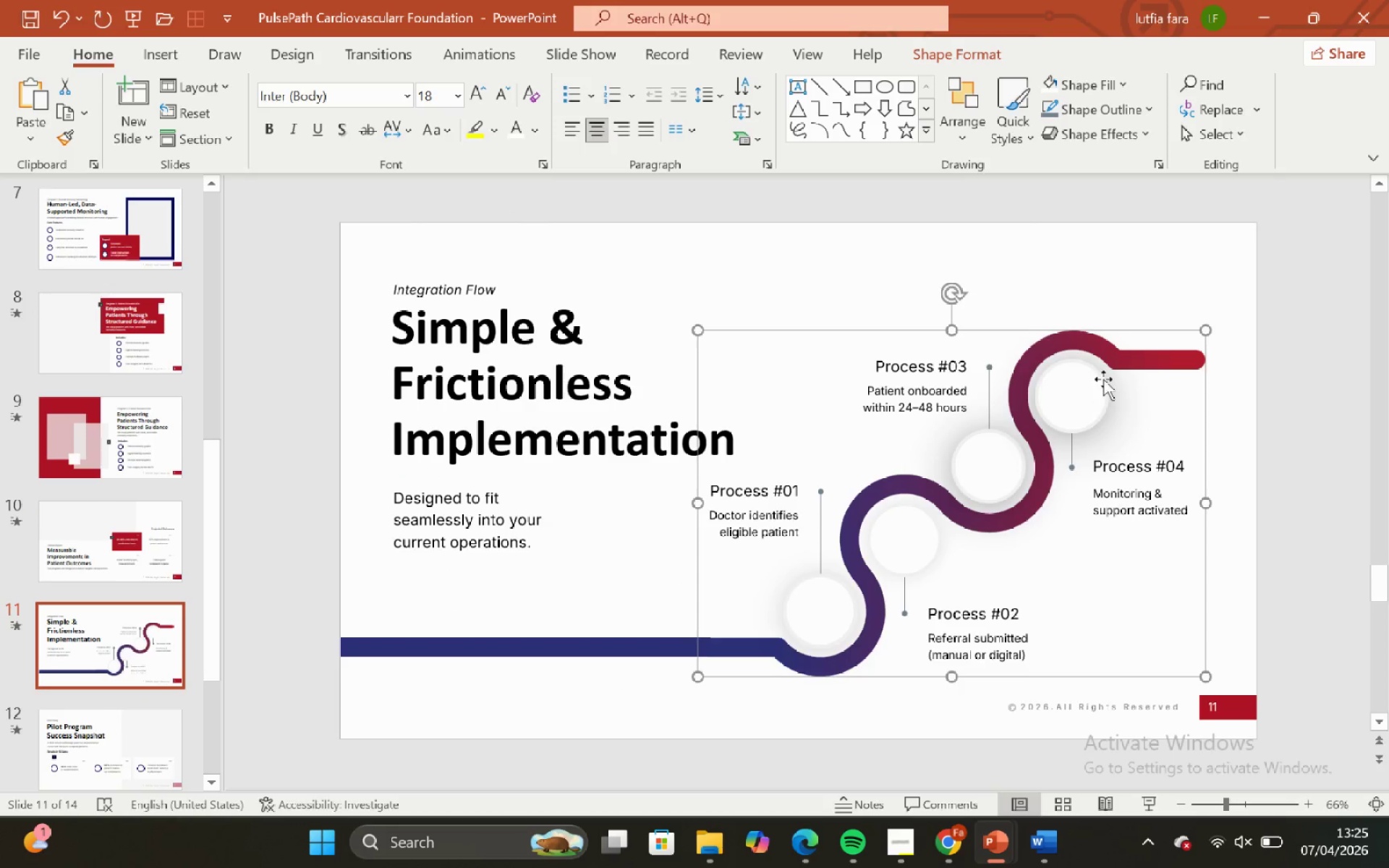 
left_click([1111, 358])
 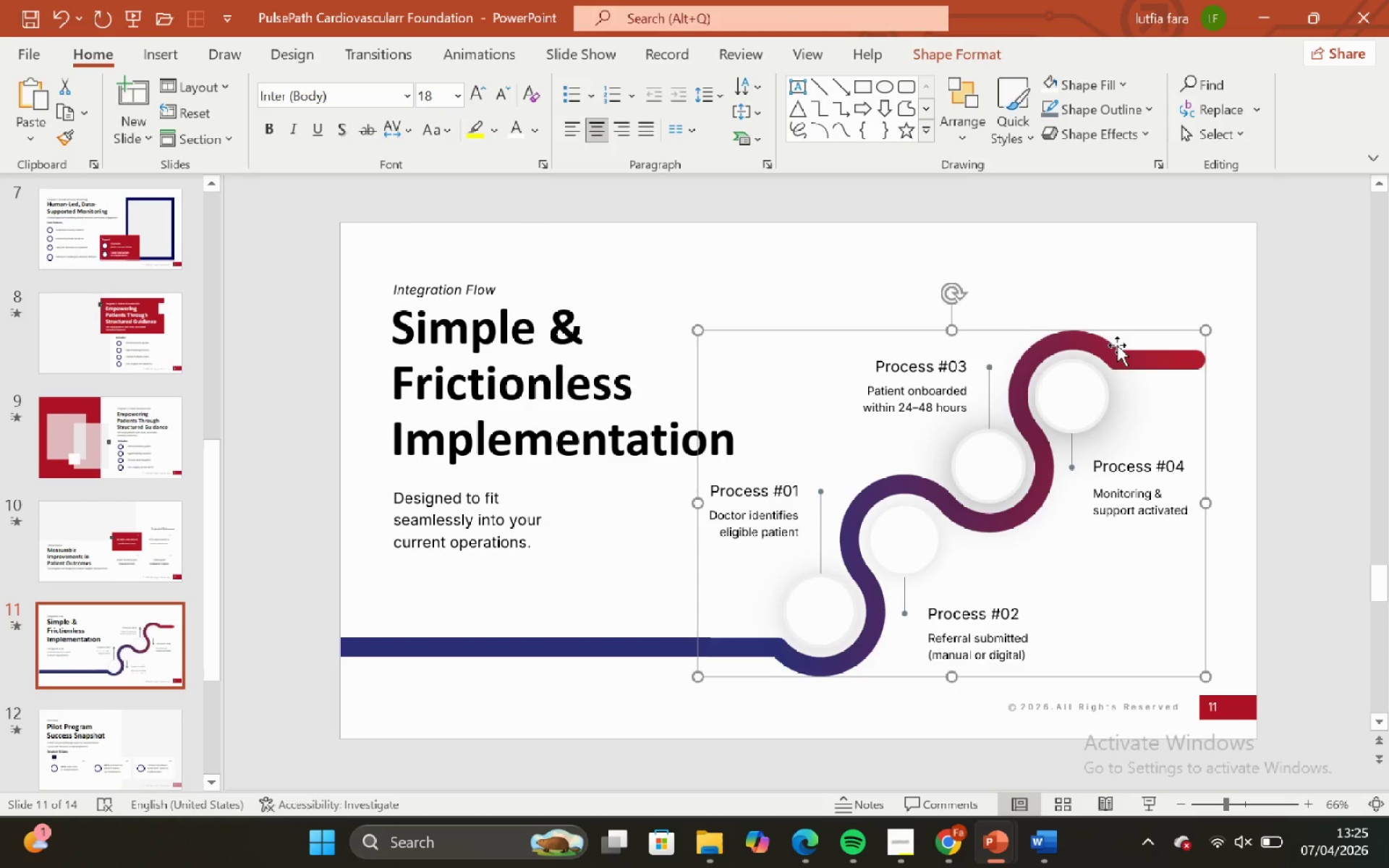 
right_click([1117, 345])
 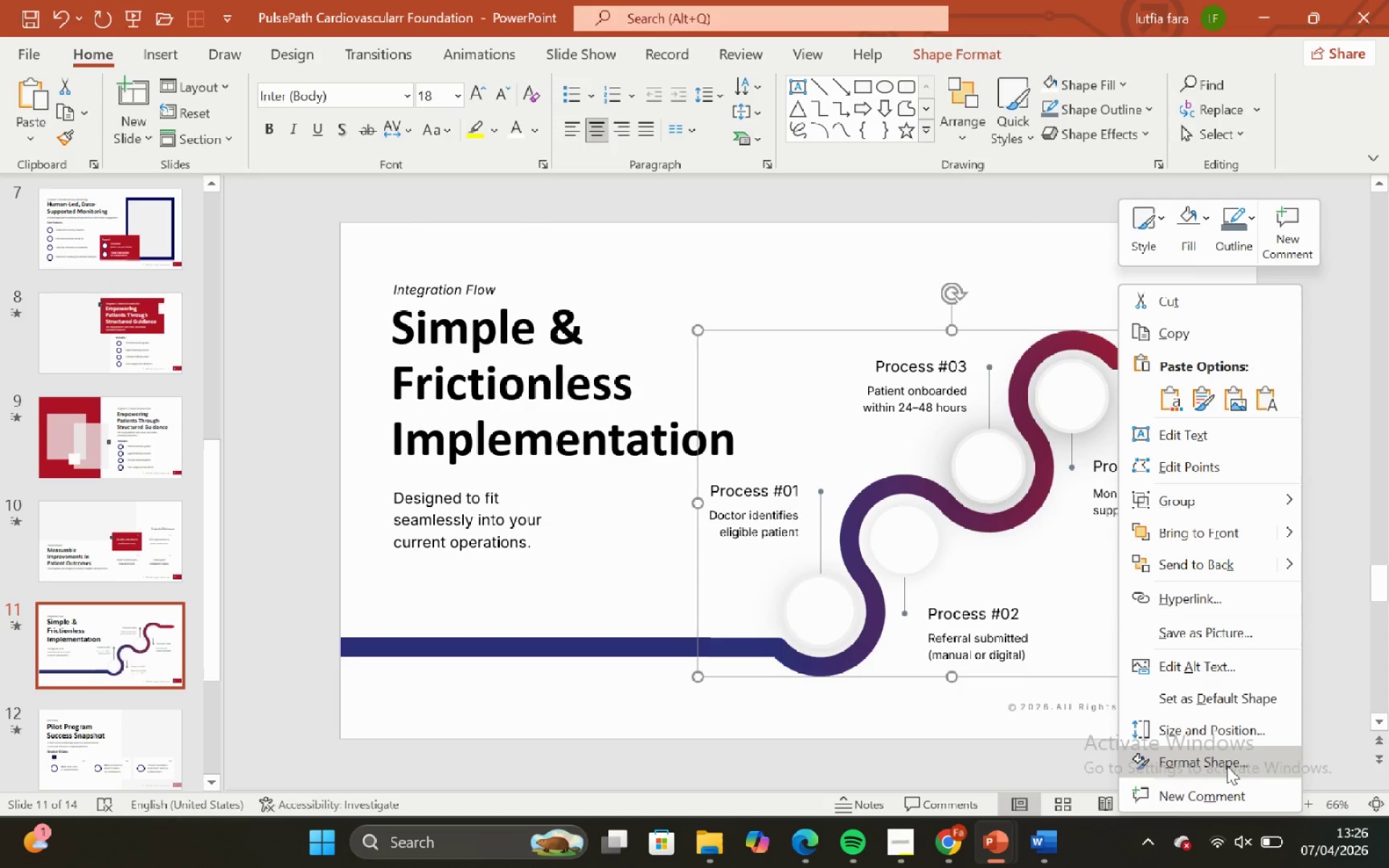 
left_click([1227, 766])
 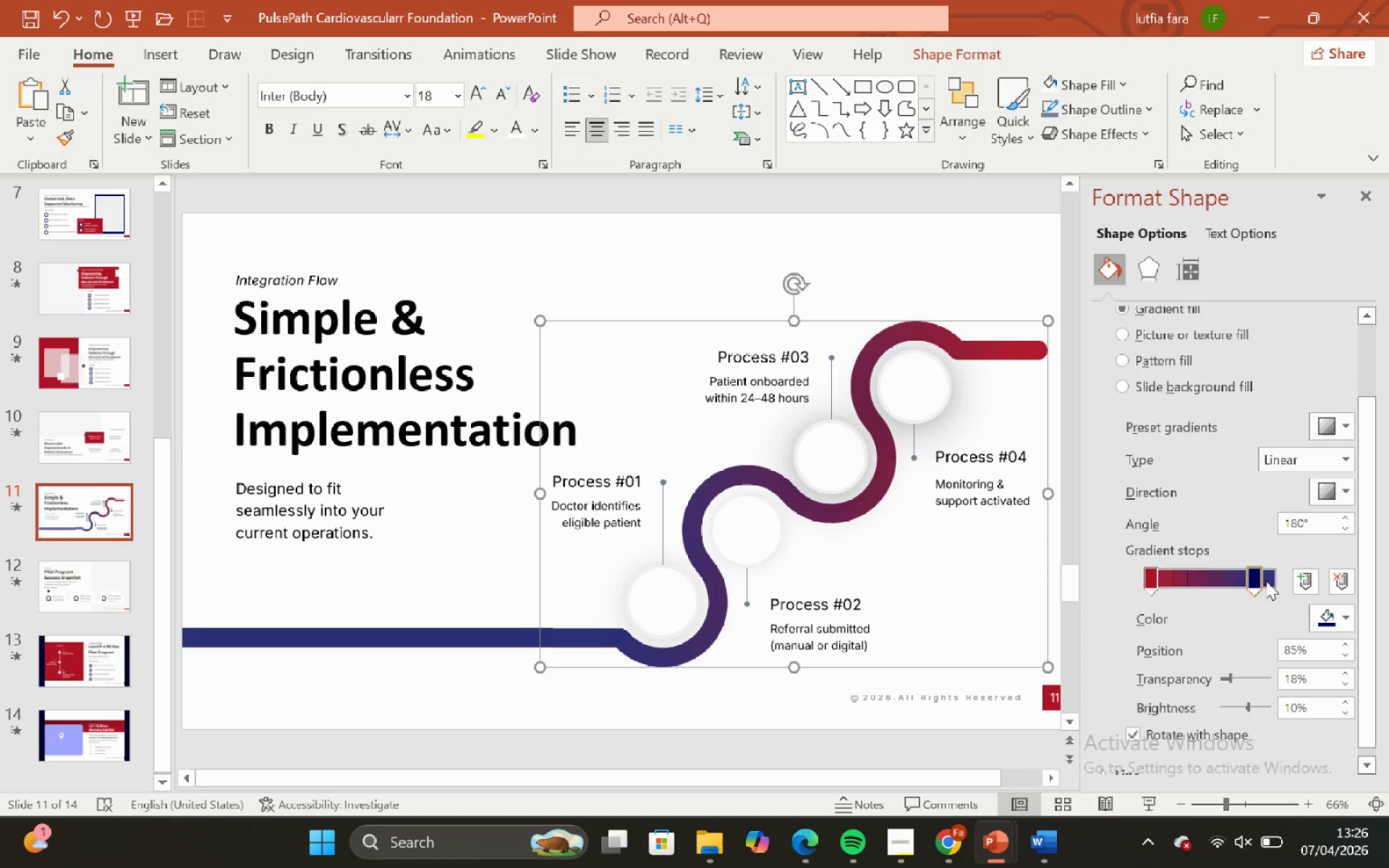 
left_click([1338, 610])
 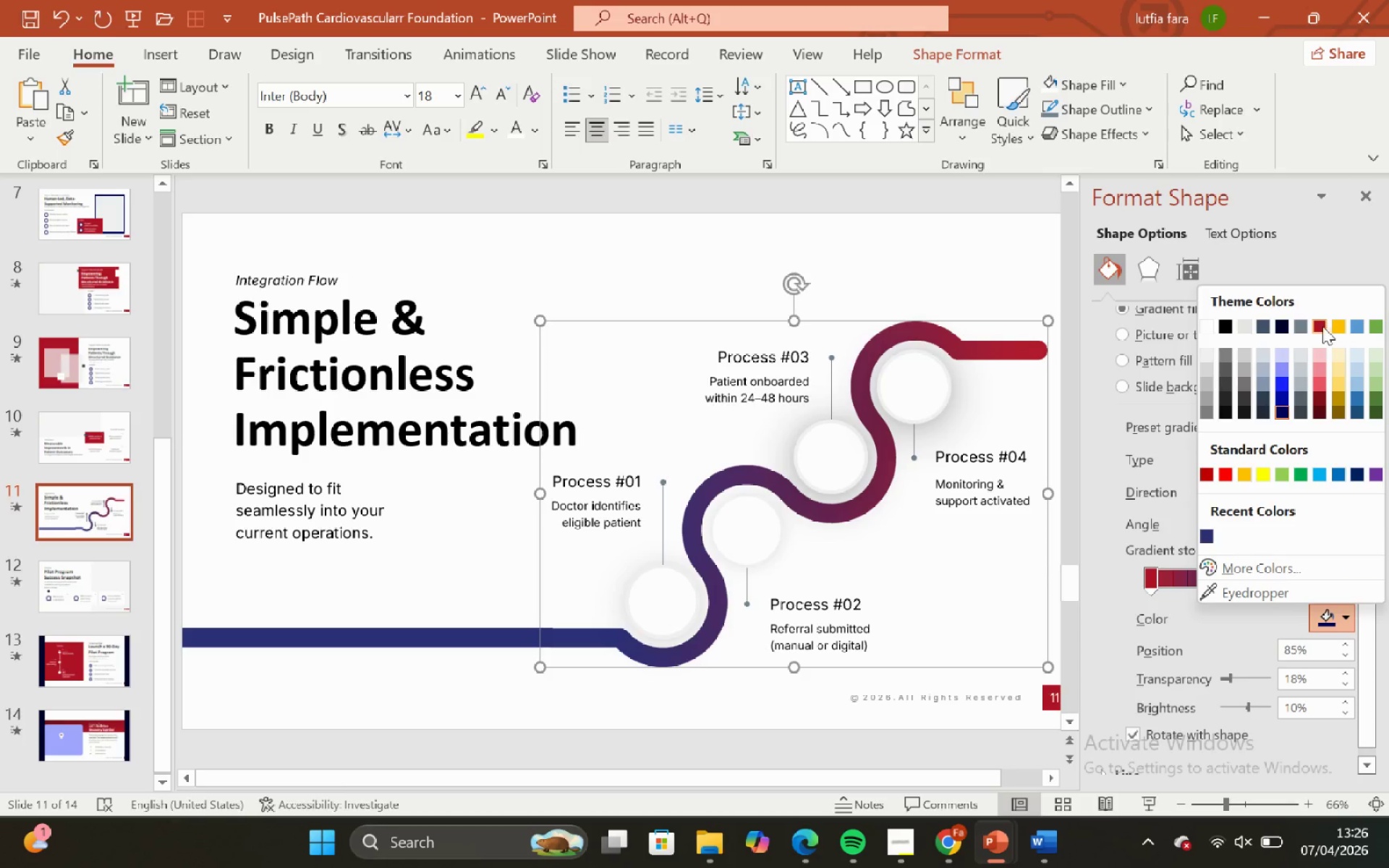 
left_click([1320, 326])
 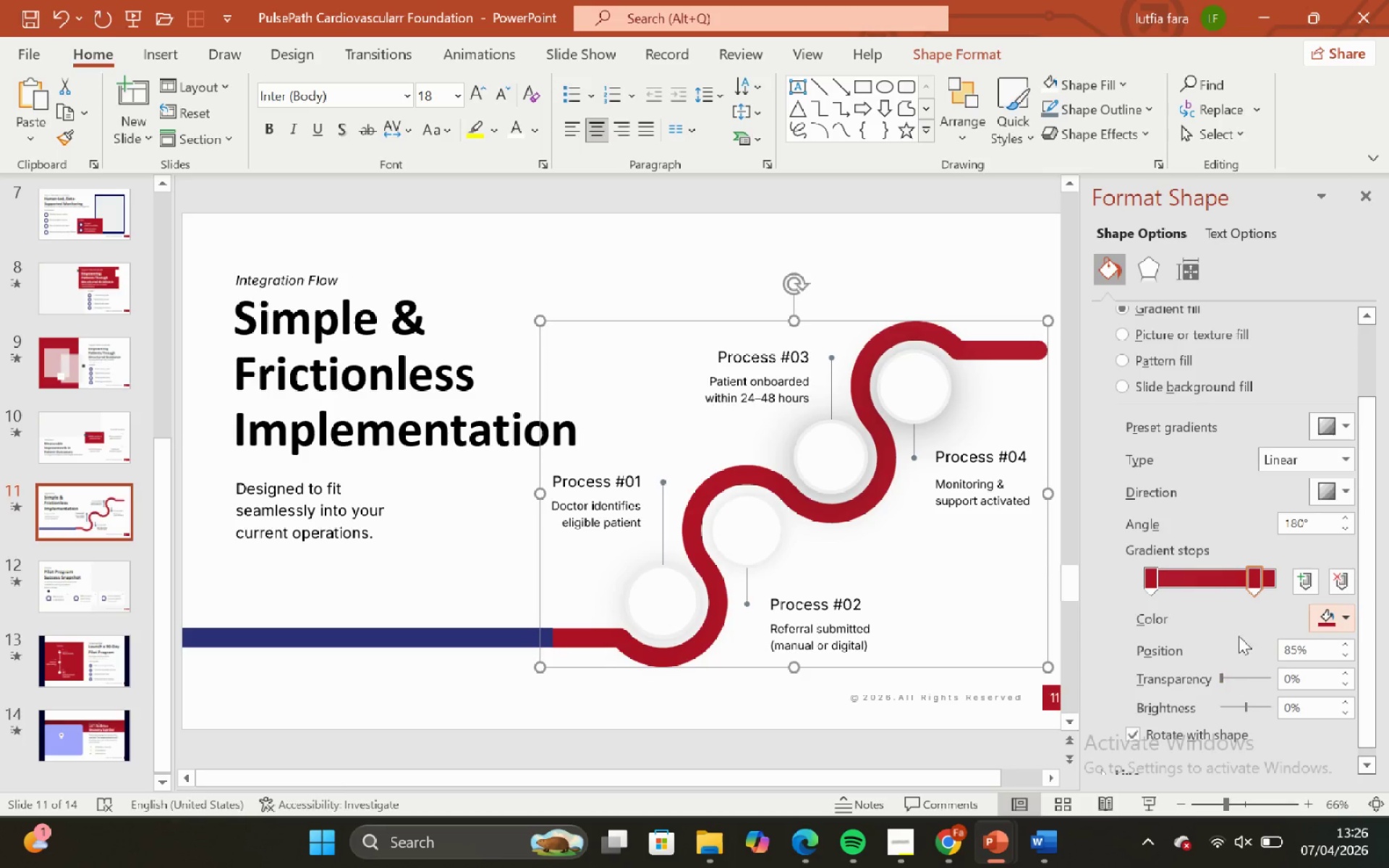 
left_click([1370, 197])
 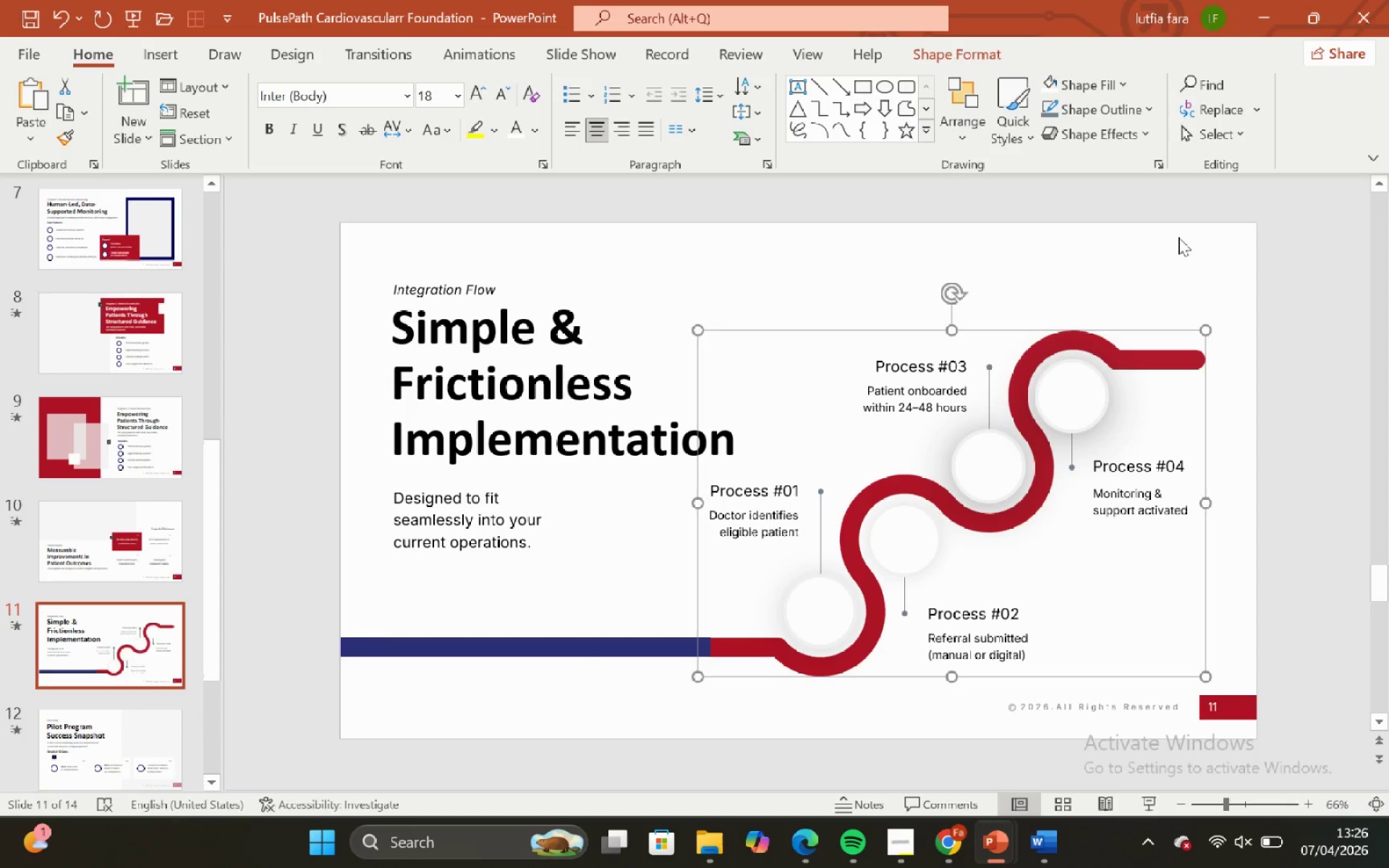 
left_click([1178, 237])
 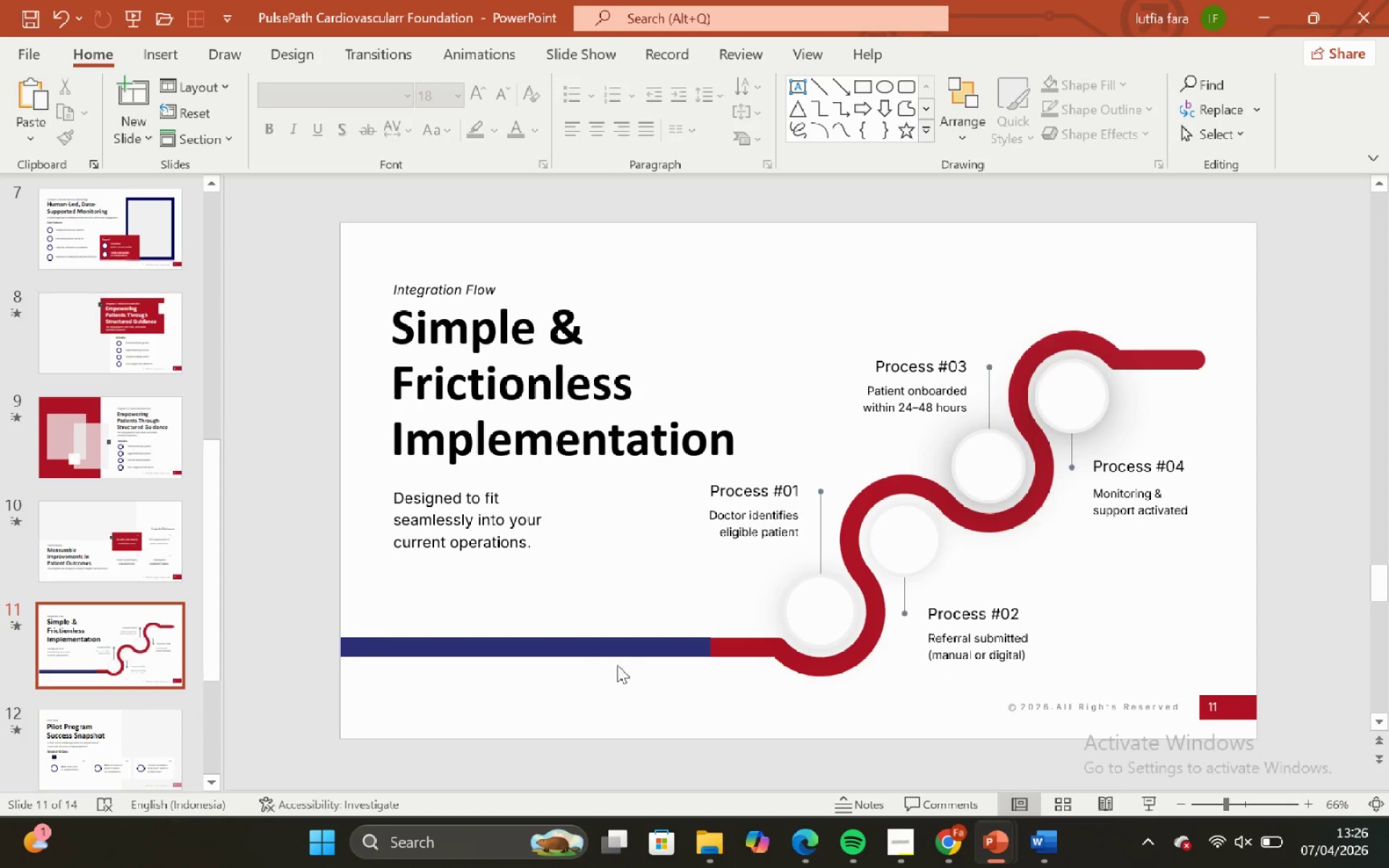 
left_click([616, 663])
 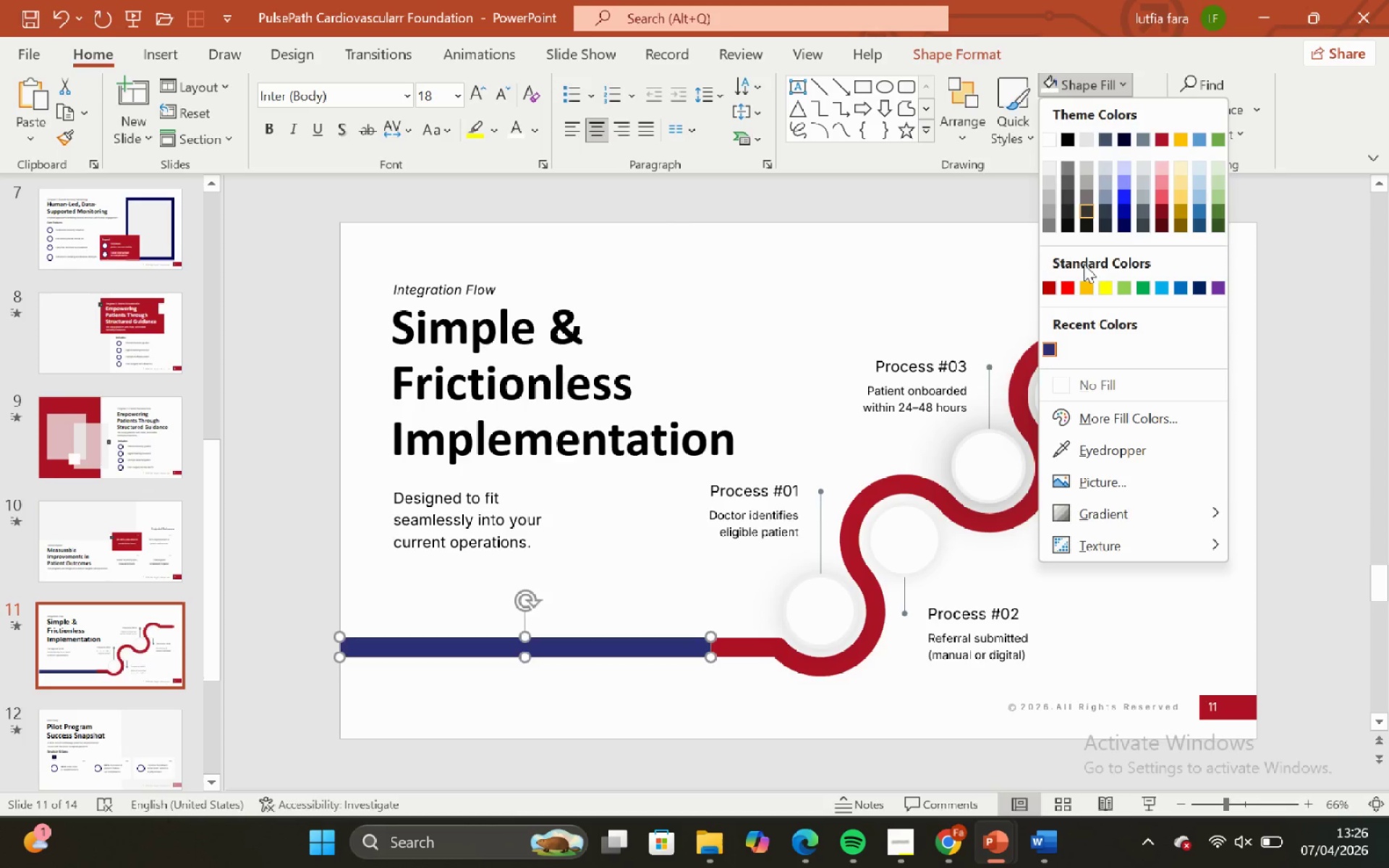 
left_click_drag(start_coordinate=[1147, 446], to_coordinate=[1138, 455])
 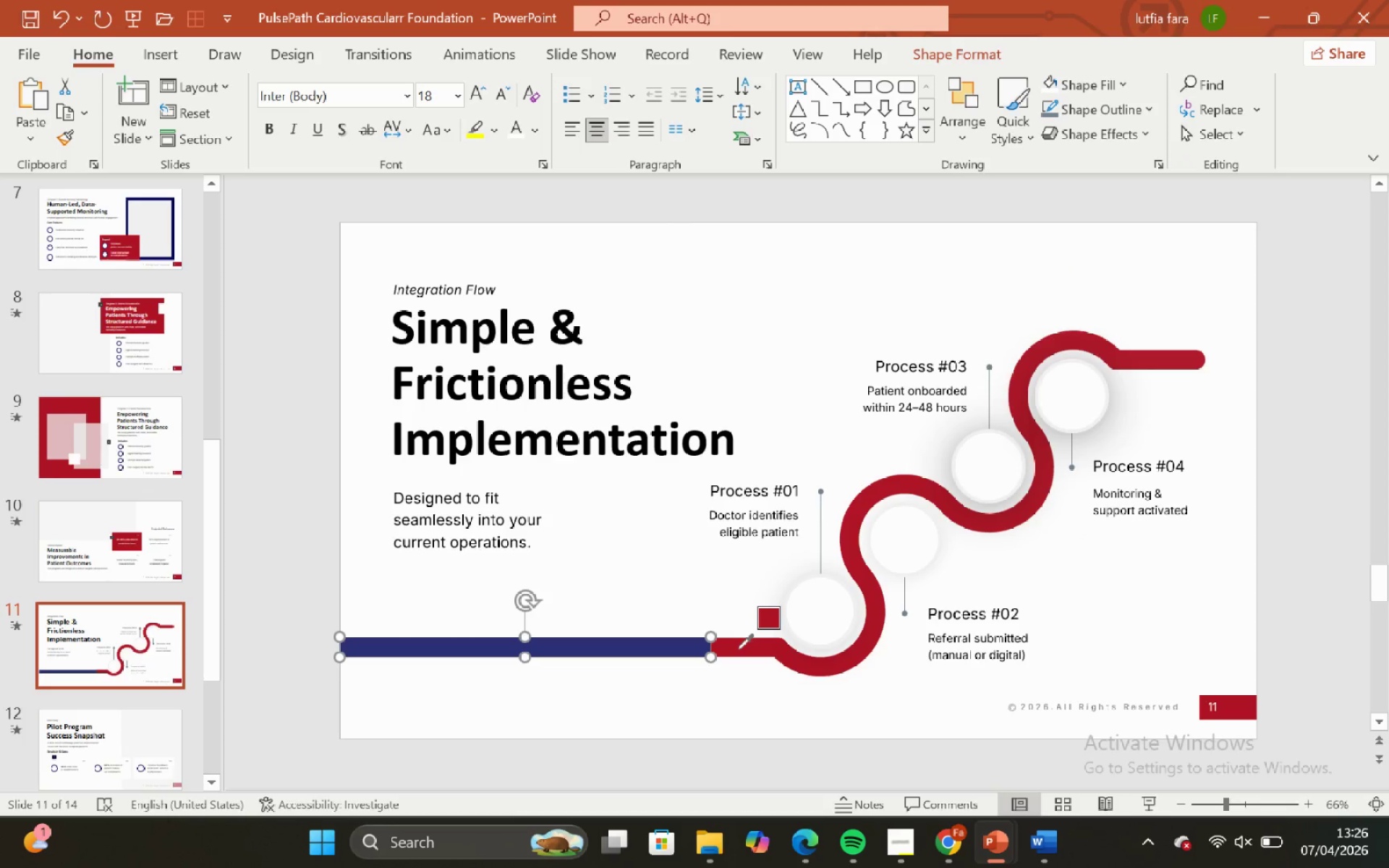 
left_click([739, 648])
 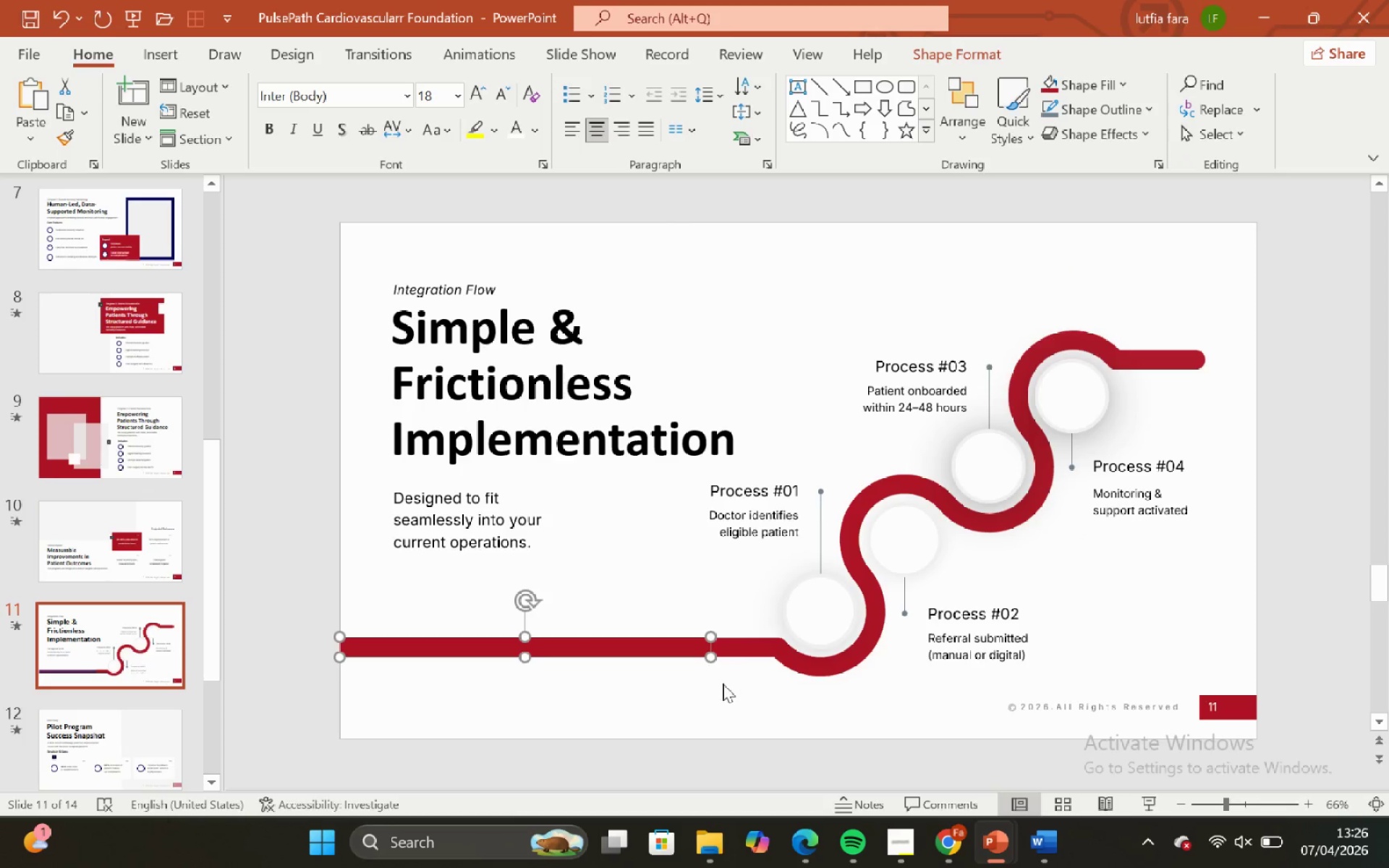 
left_click([722, 684])
 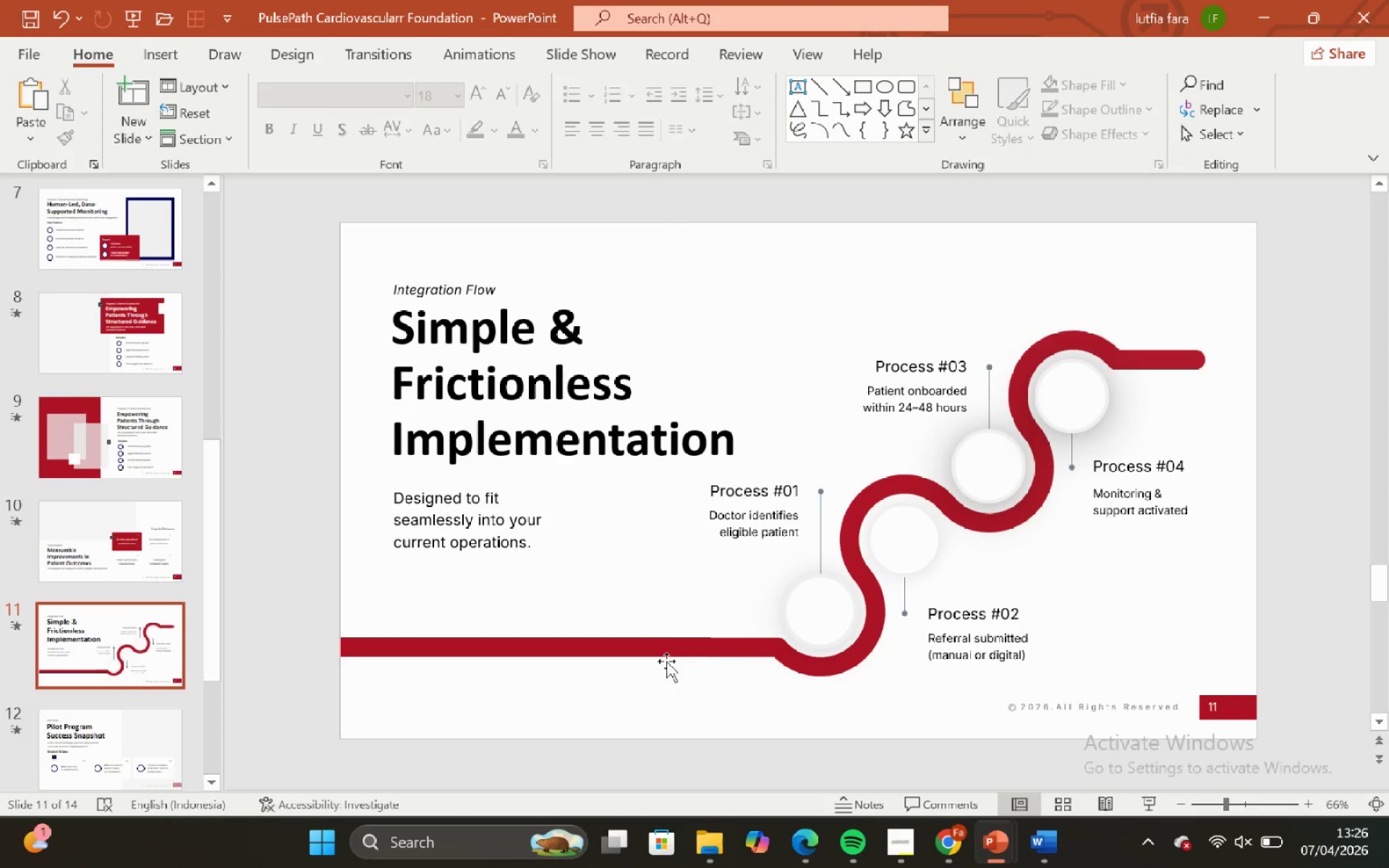 
left_click([663, 646])
 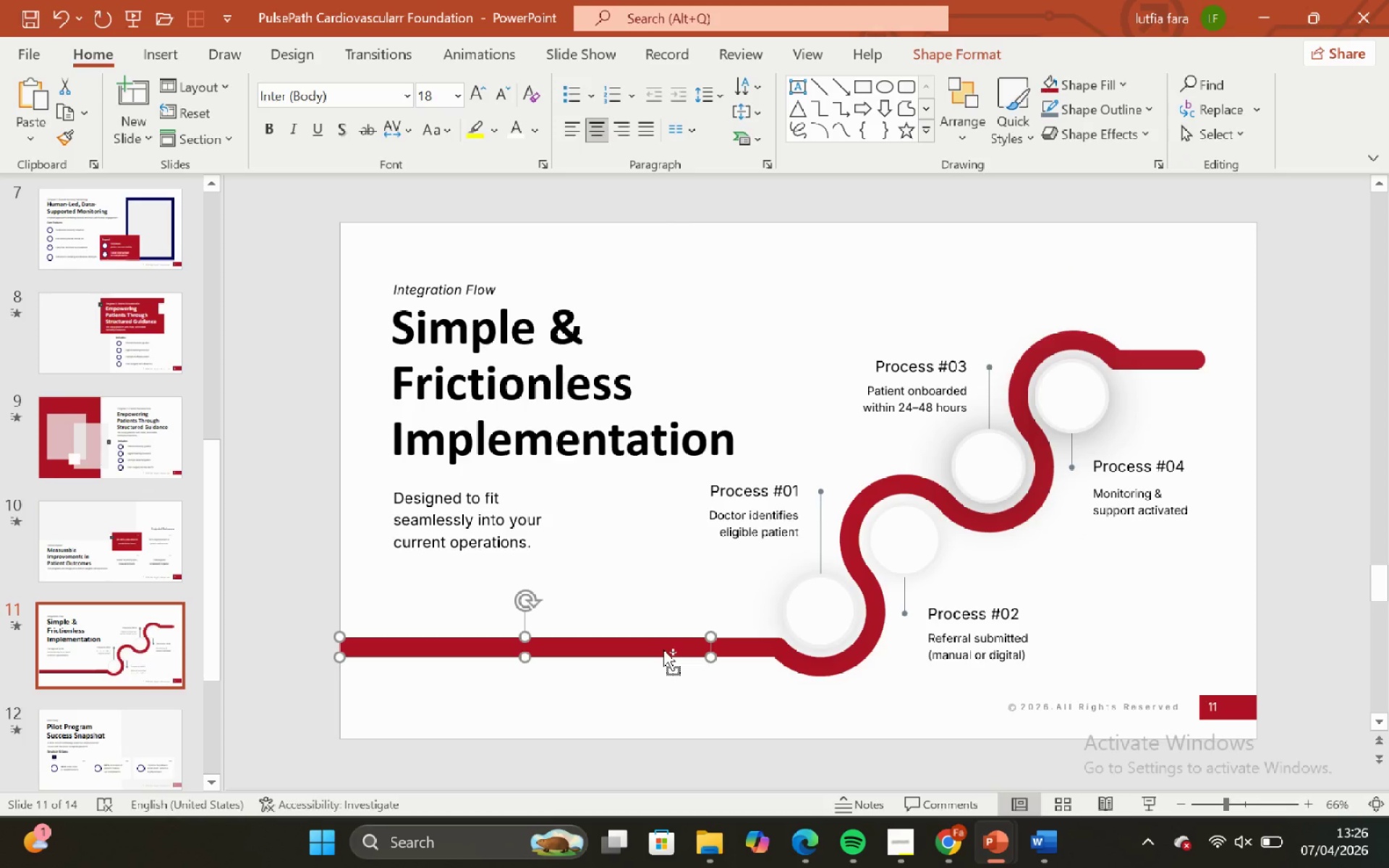 
hold_key(key=ControlLeft, duration=0.88)
hold_key(key=ShiftLeft, duration=0.78)
scroll: coordinate [663, 650], scroll_direction: up, amount: 4.0
 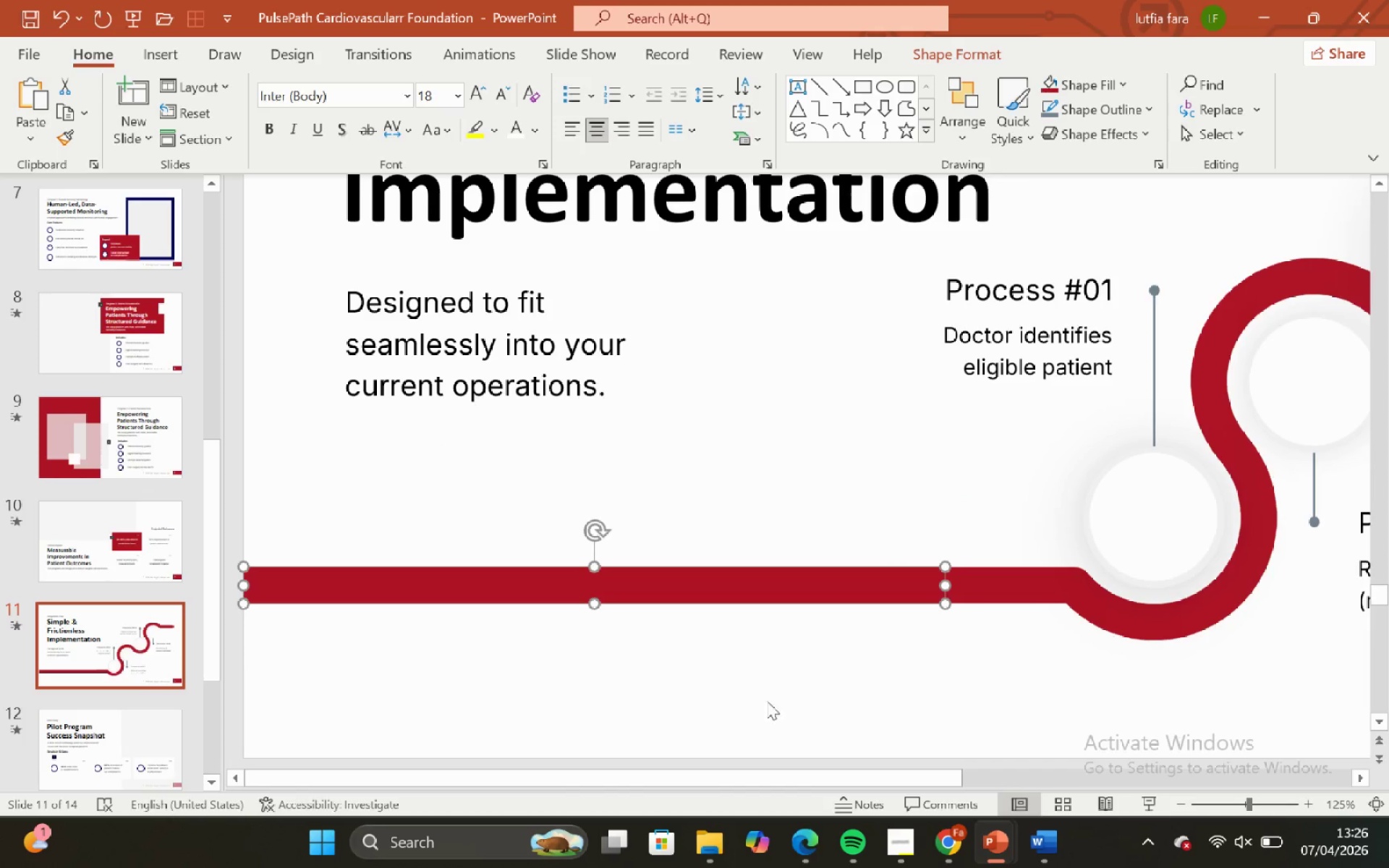 
left_click([779, 692])
 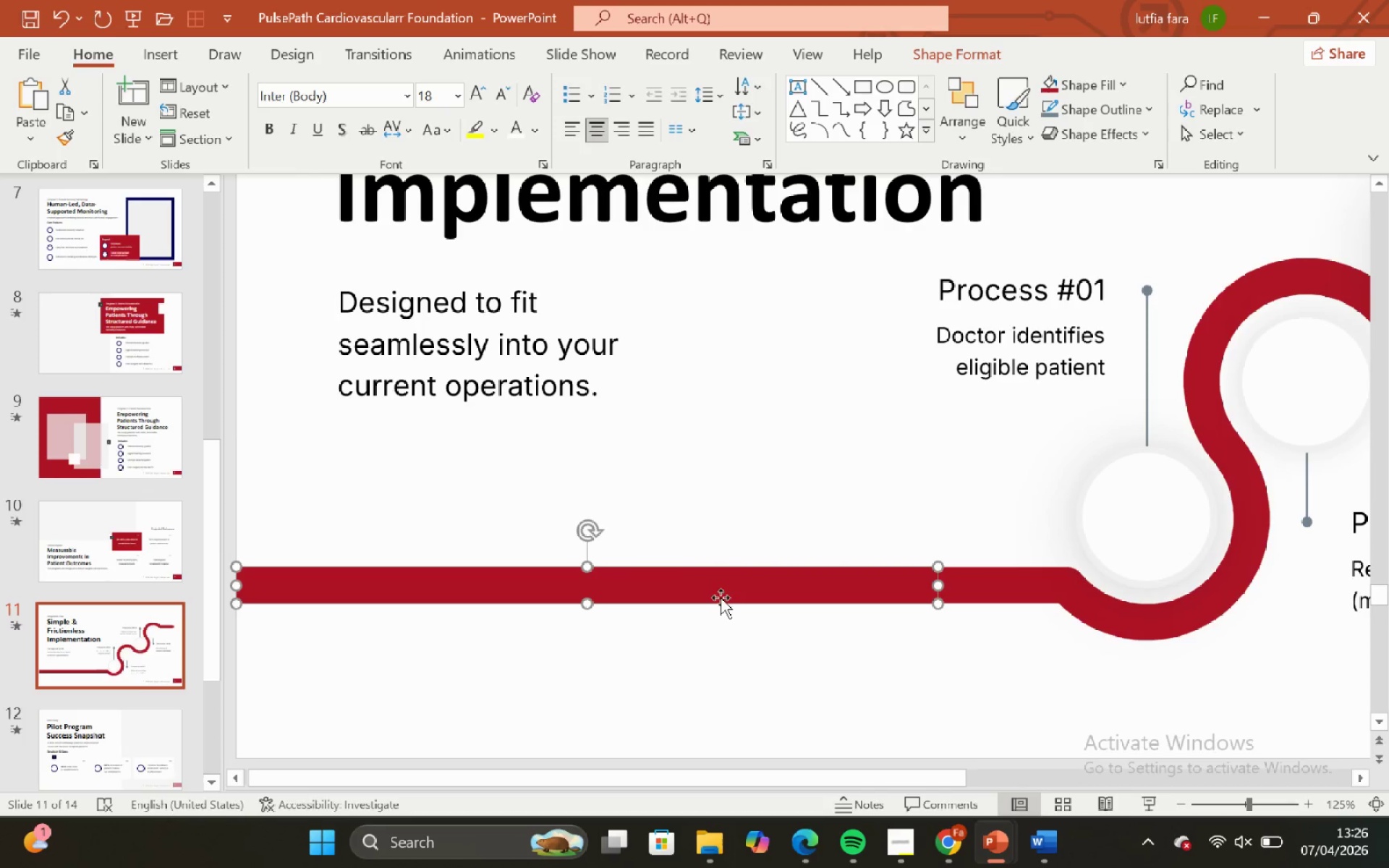 
double_click([875, 632])
 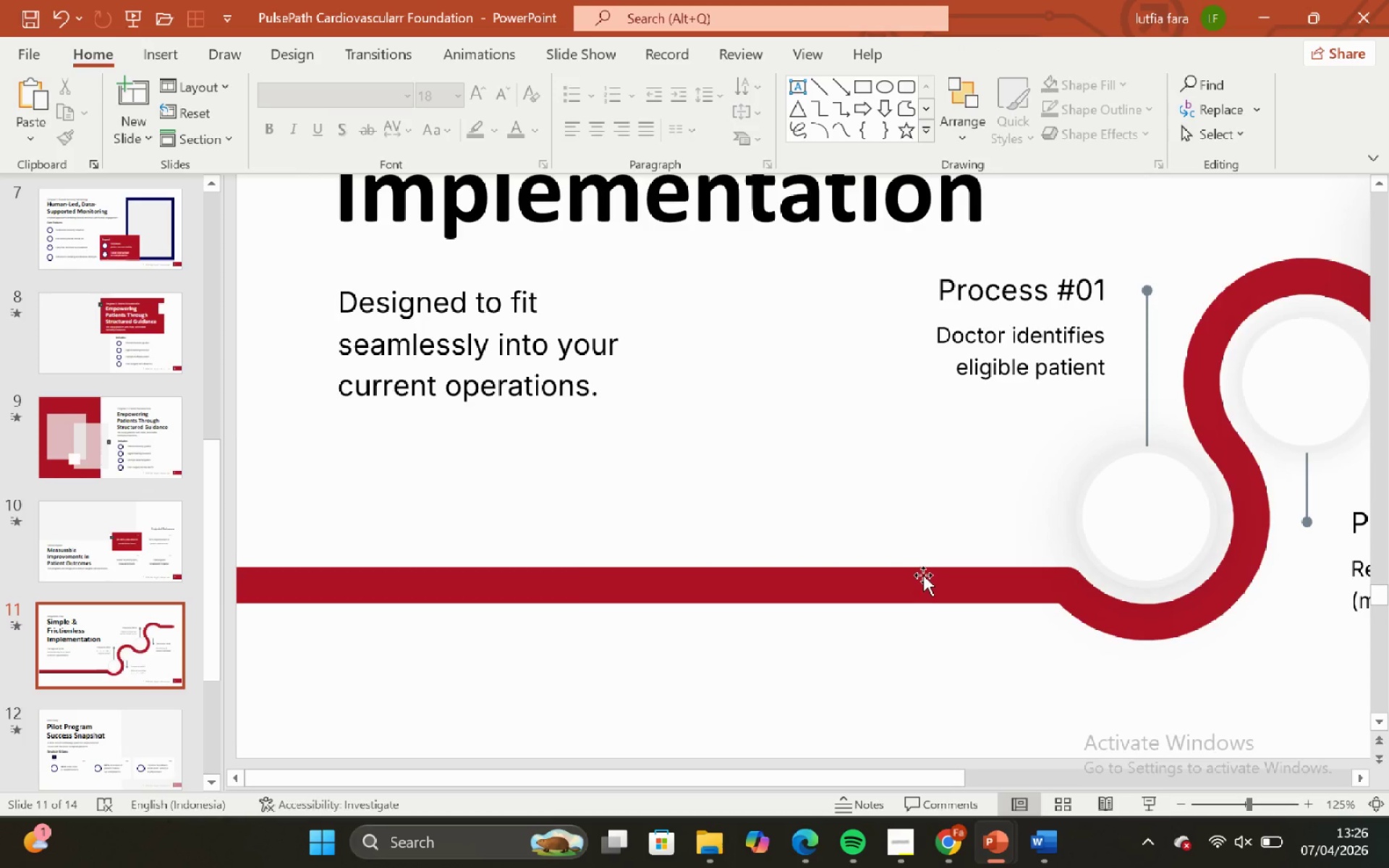 
triple_click([922, 575])
 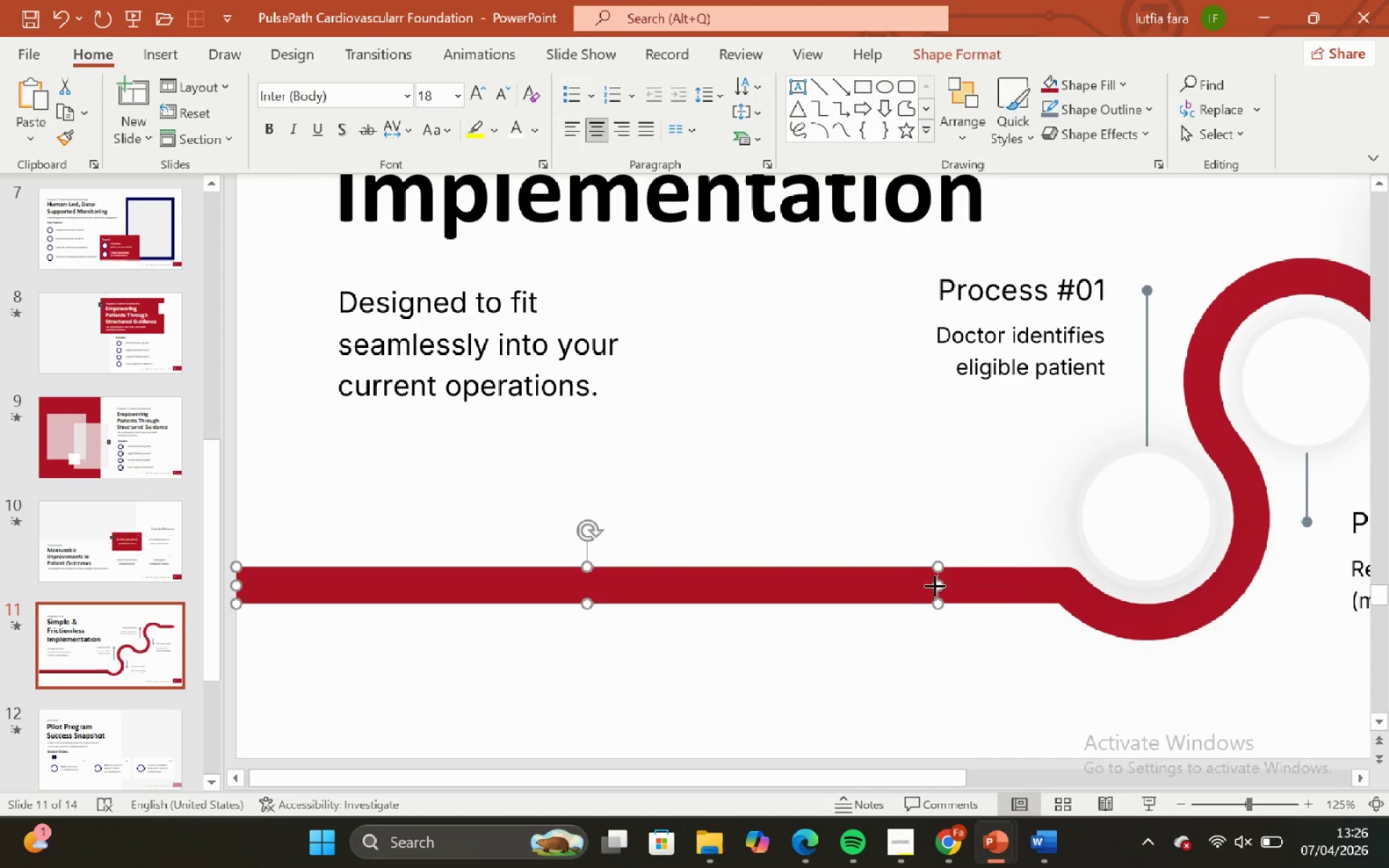 
left_click_drag(start_coordinate=[935, 585], to_coordinate=[958, 580])
 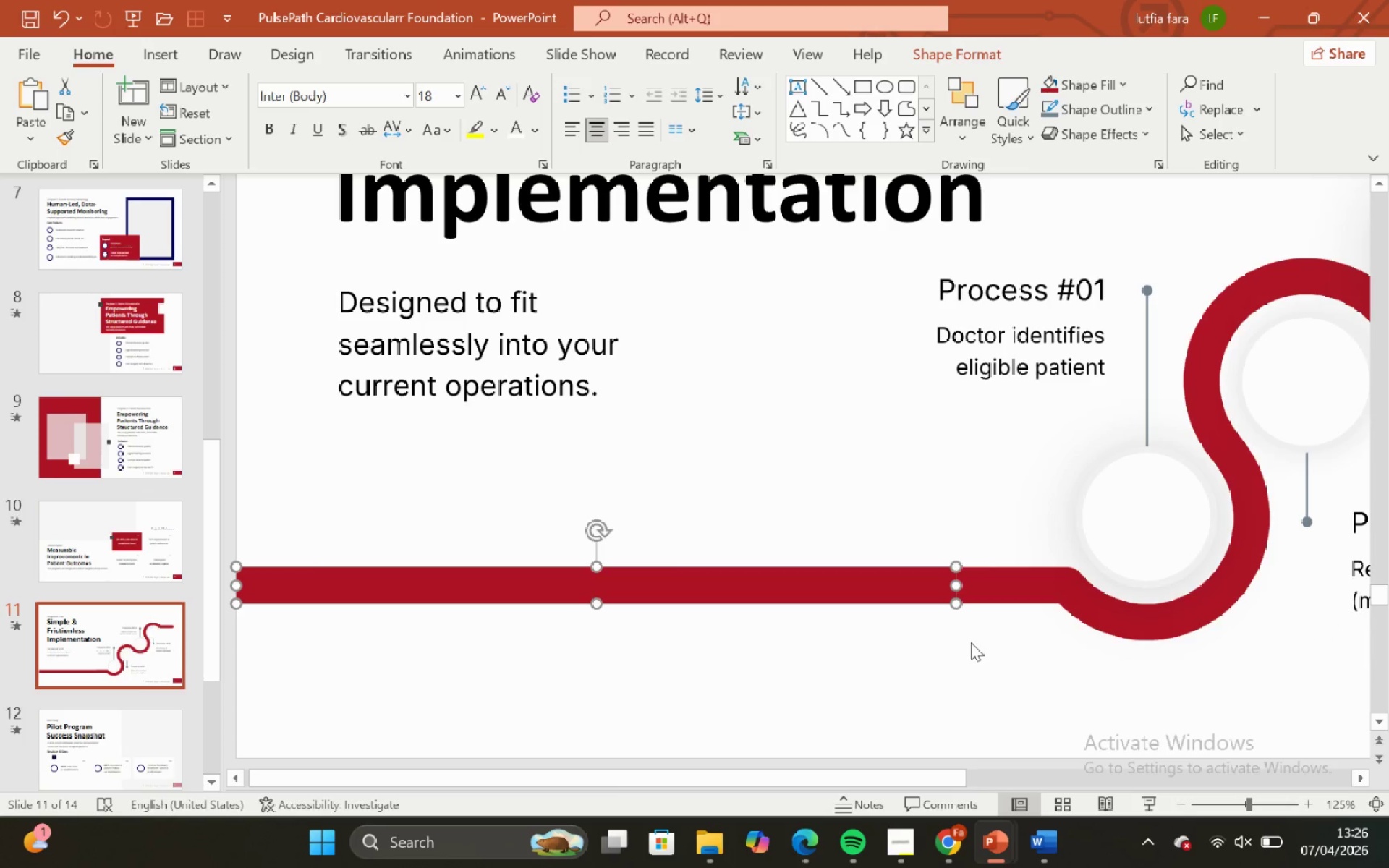 
left_click([971, 642])
 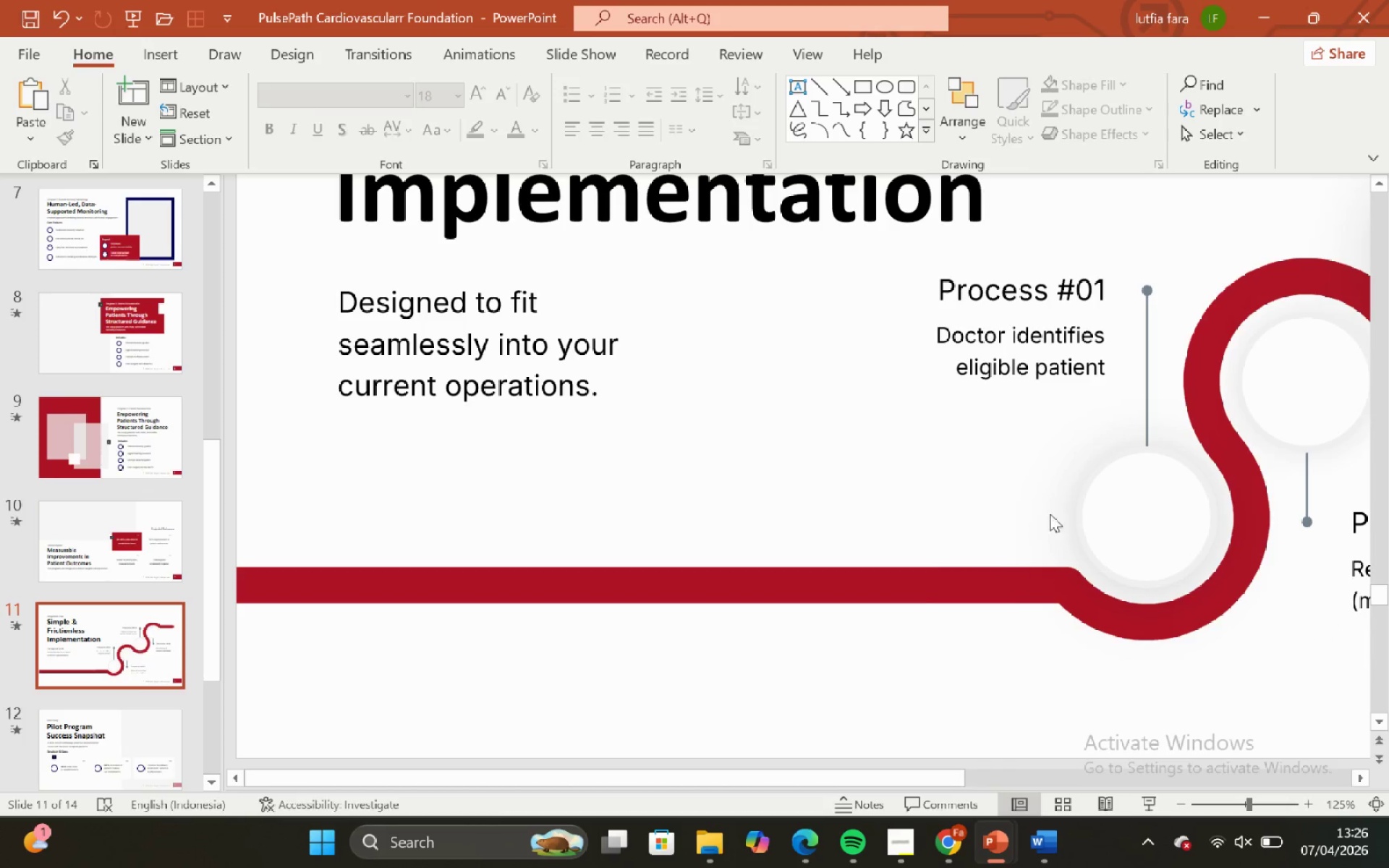 
hold_key(key=ControlLeft, duration=0.42)
 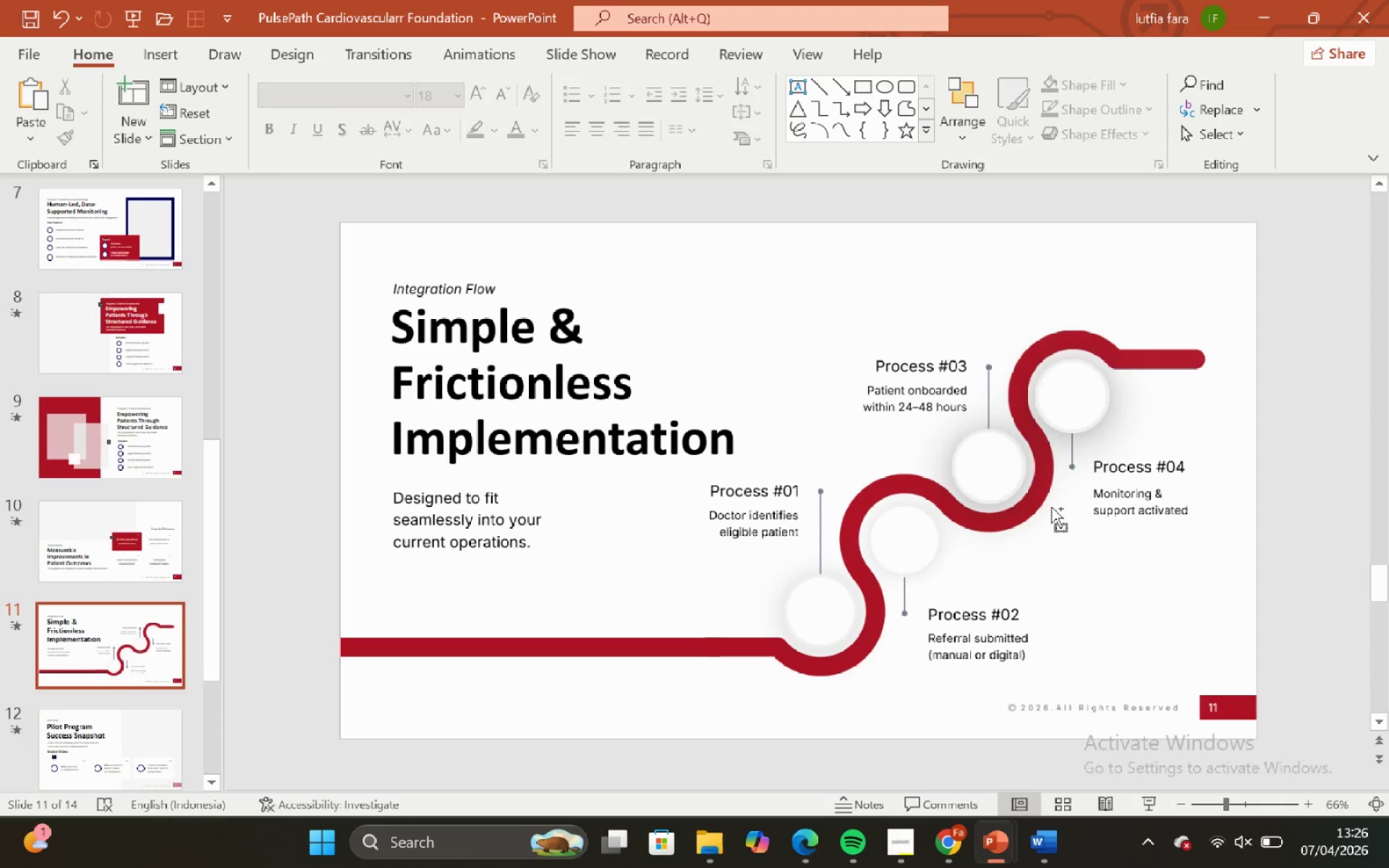 
hold_key(key=ShiftLeft, duration=0.42)
 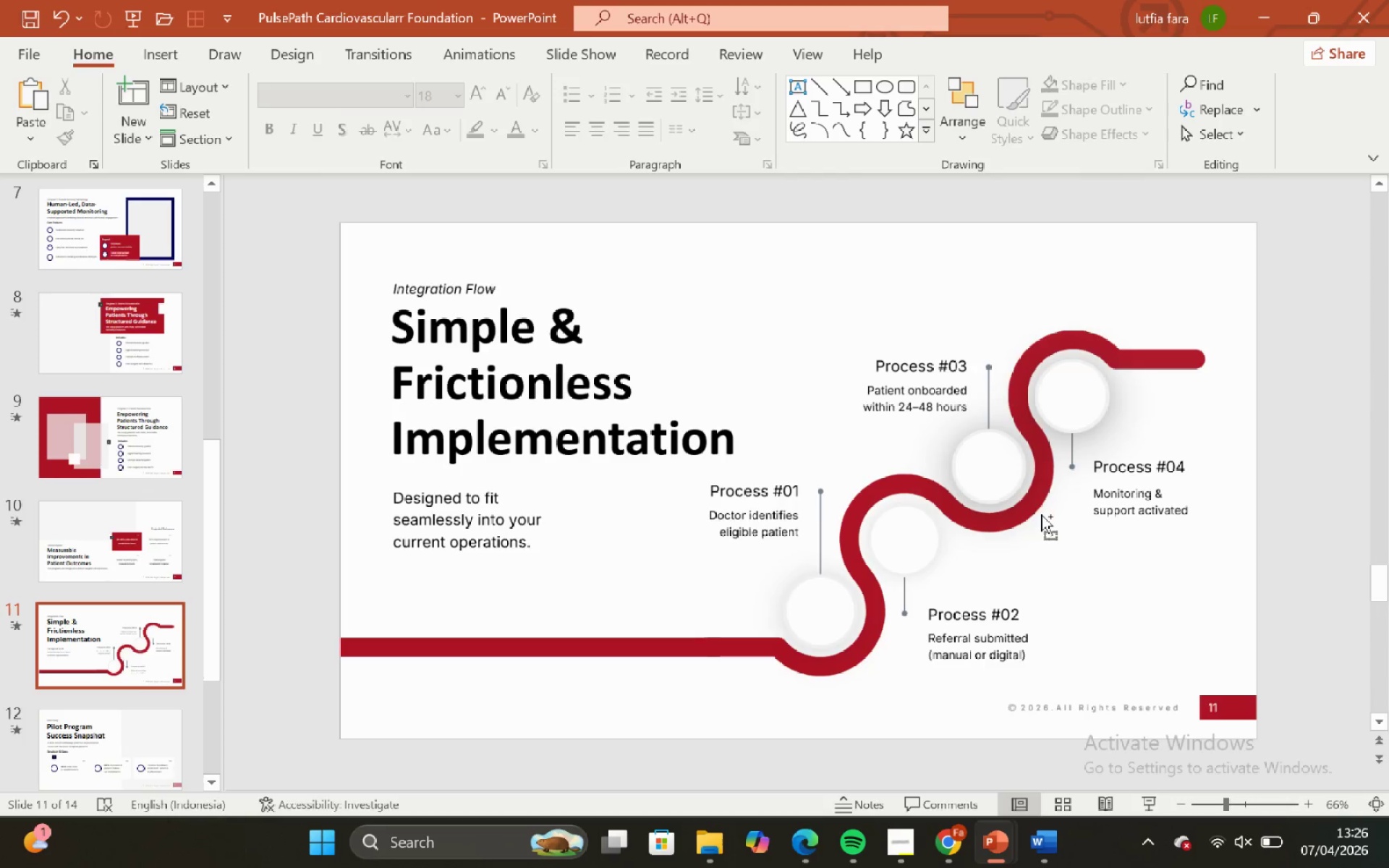 
hold_key(key=ControlLeft, duration=0.59)
 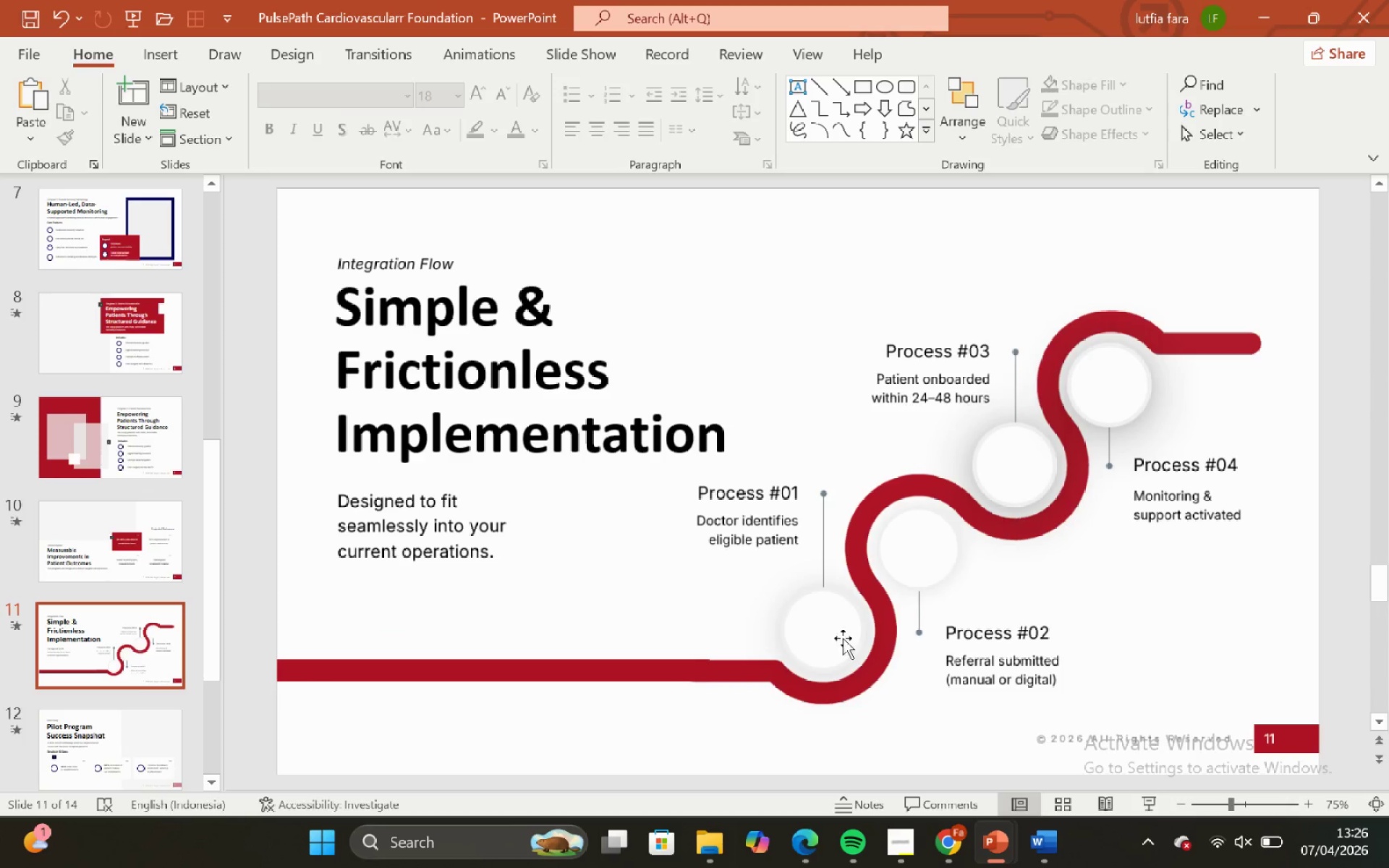 
hold_key(key=ShiftLeft, duration=0.53)
 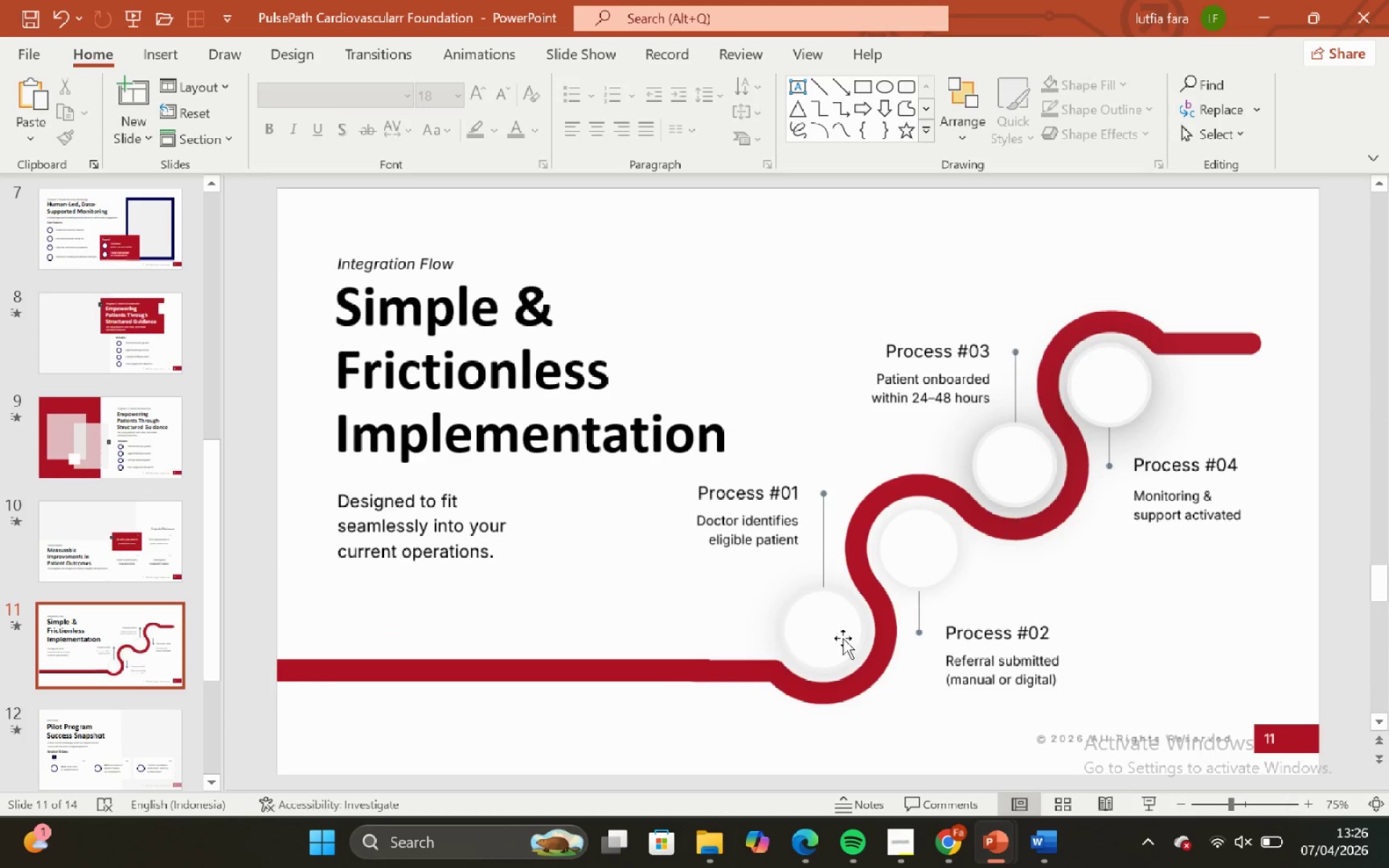 
scroll: coordinate [1051, 506], scroll_direction: down, amount: 2.0
 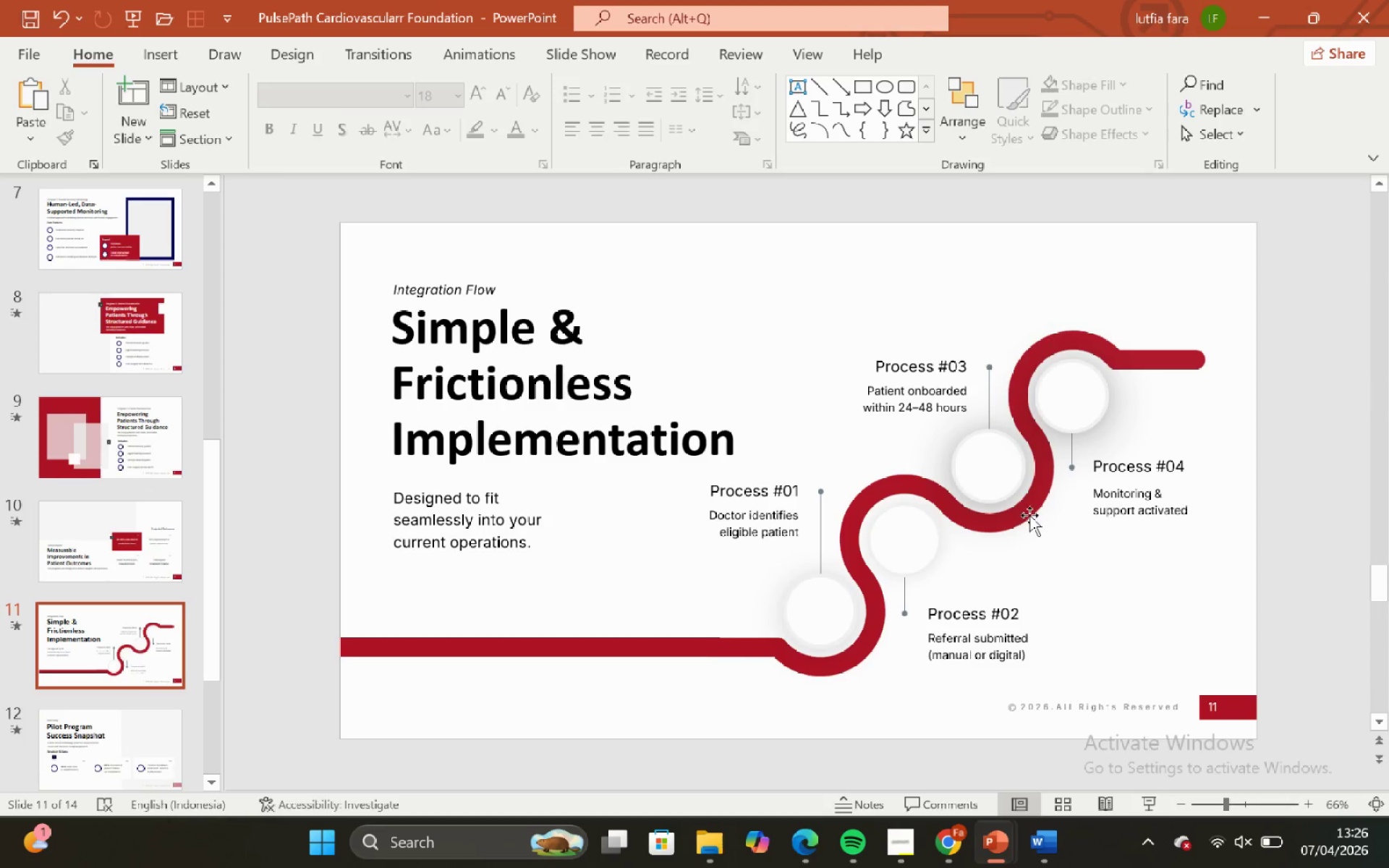 
hold_key(key=ControlLeft, duration=0.42)
hold_key(key=ShiftLeft, duration=0.39)
scroll: coordinate [1020, 511], scroll_direction: none, amount: 0.0
 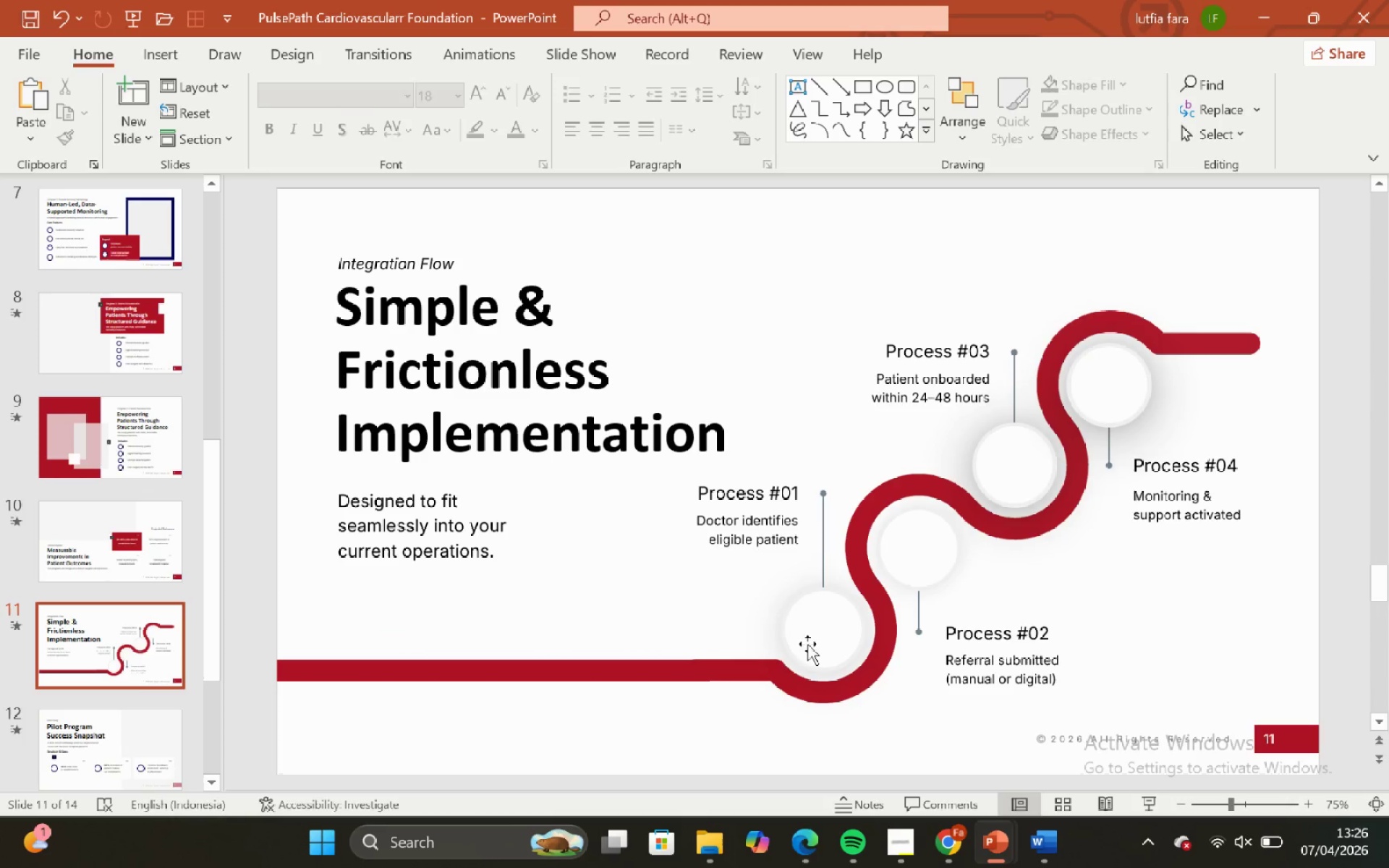 
left_click([818, 629])
 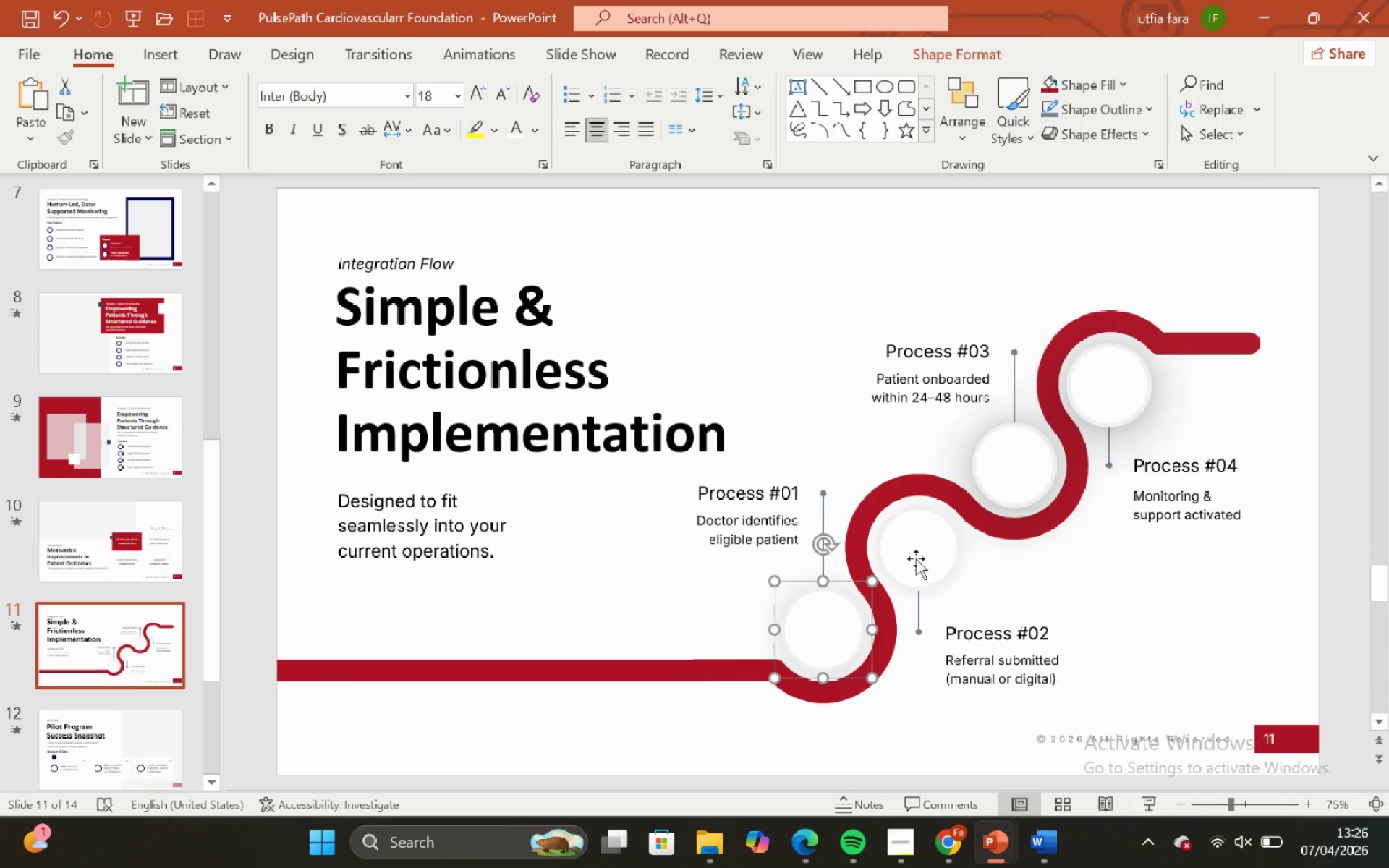 
hold_key(key=ShiftLeft, duration=1.75)
double_click([1001, 476])
 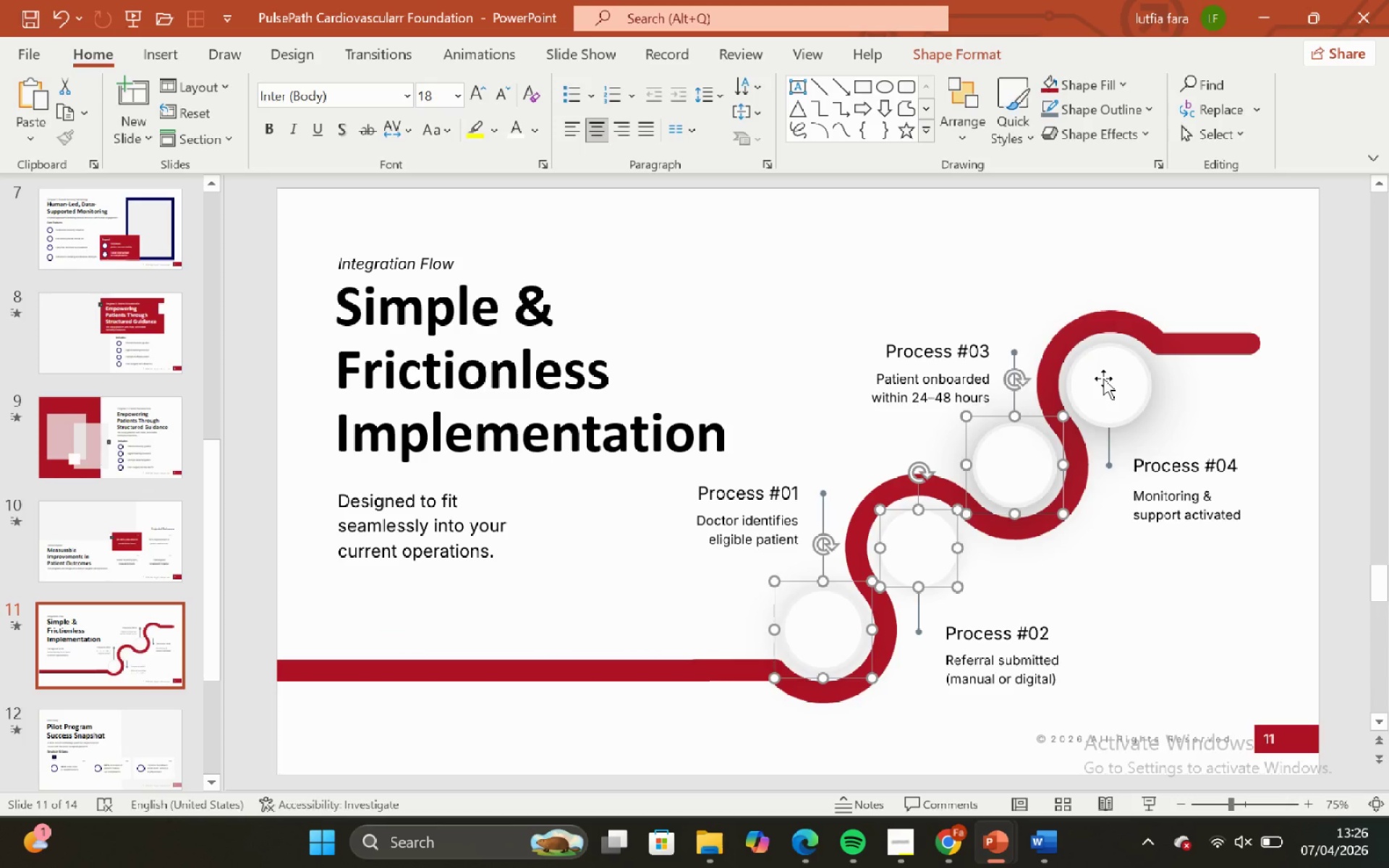 
left_click([1103, 380])
 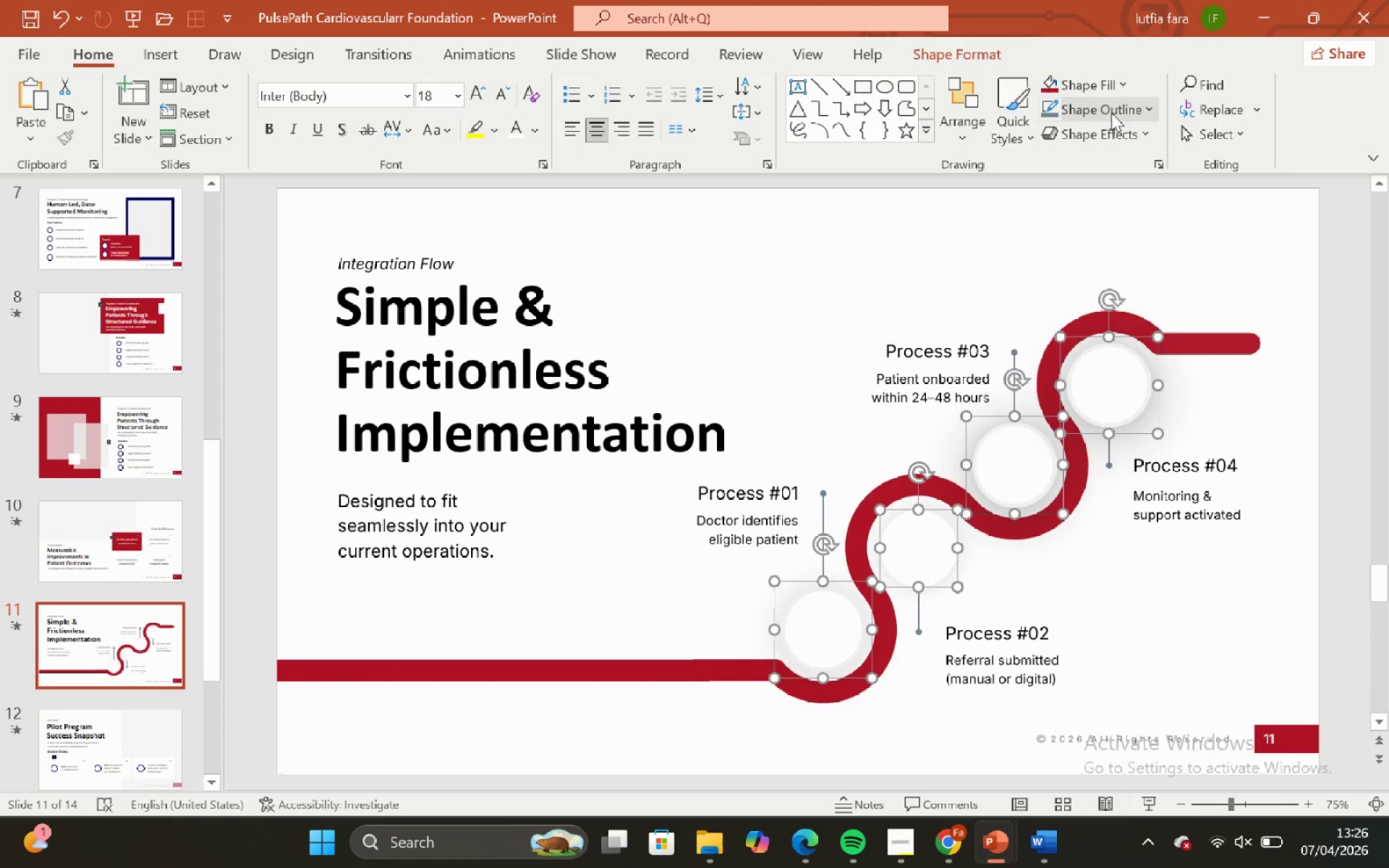 
left_click([1113, 111])
 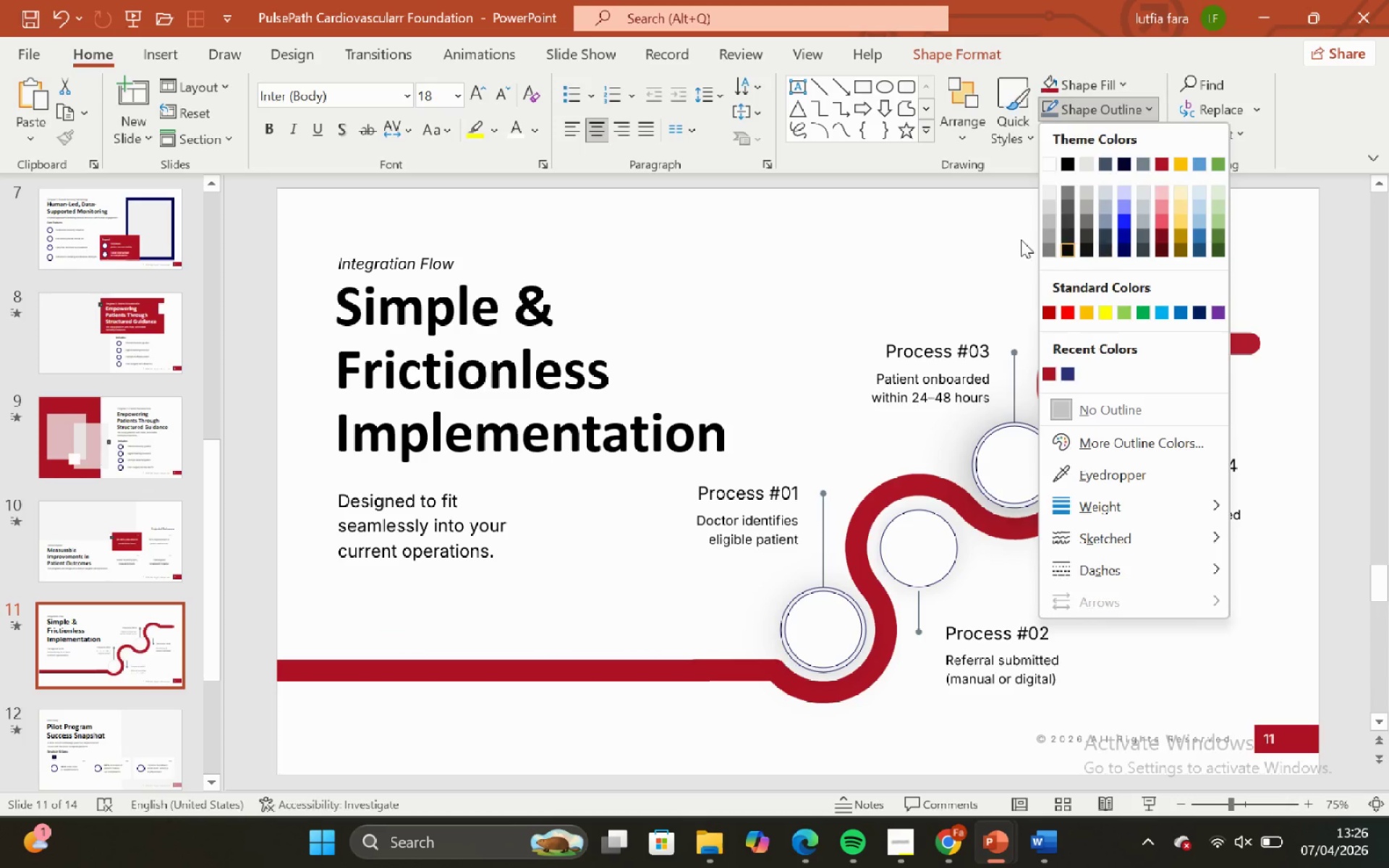 
double_click([977, 228])
 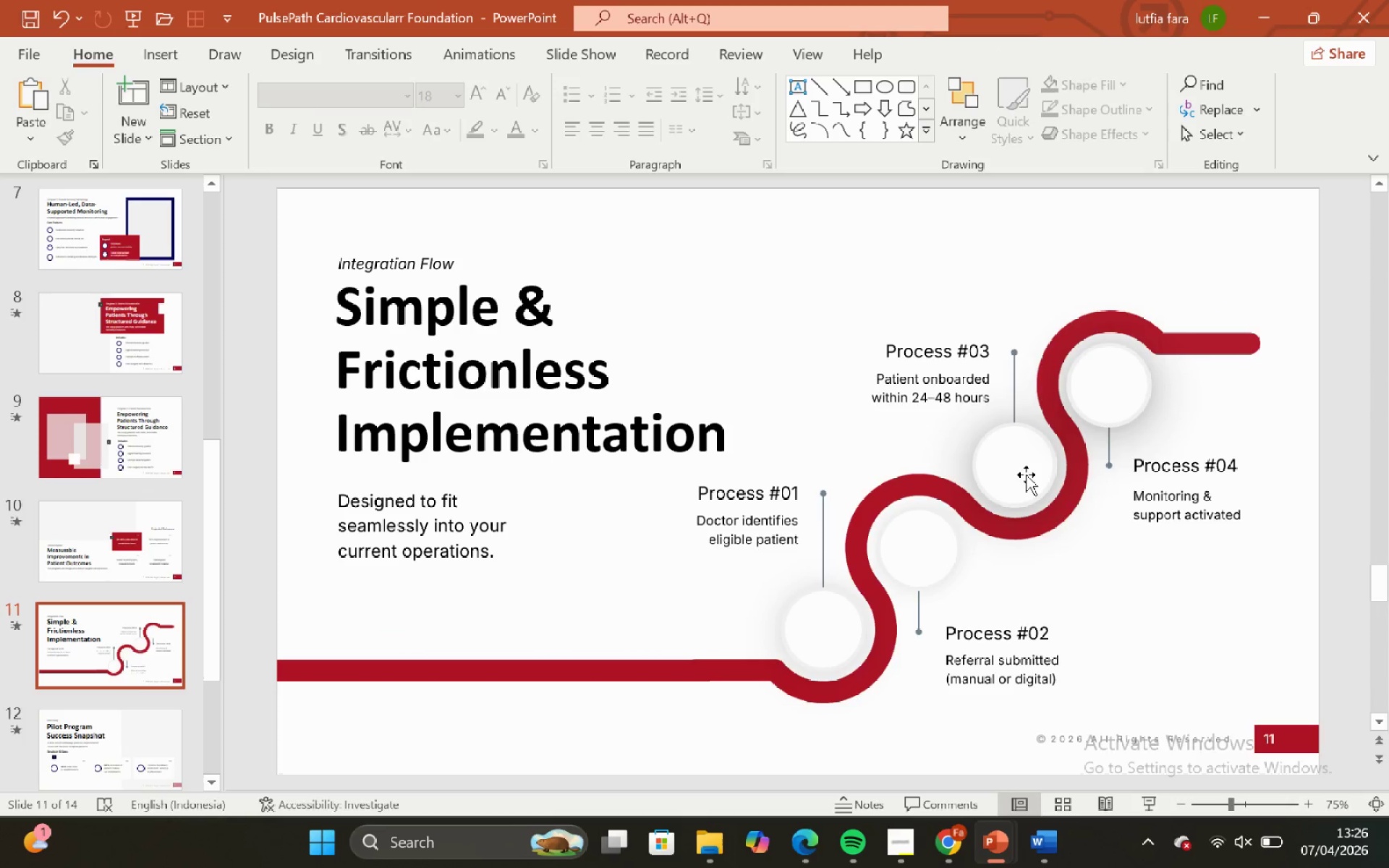 
left_click([1026, 475])
 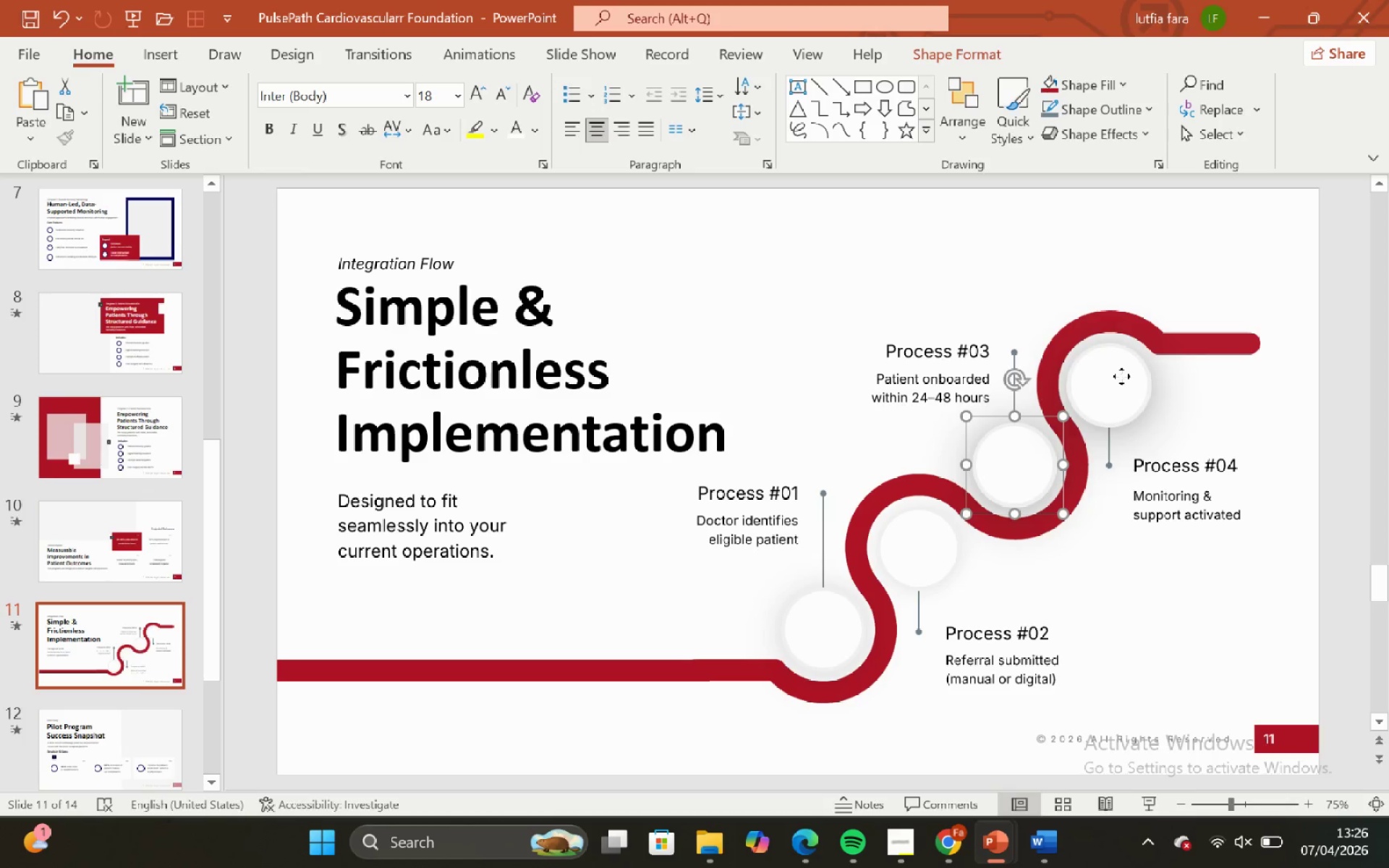 
hold_key(key=ShiftLeft, duration=0.52)
double_click([1121, 376])
 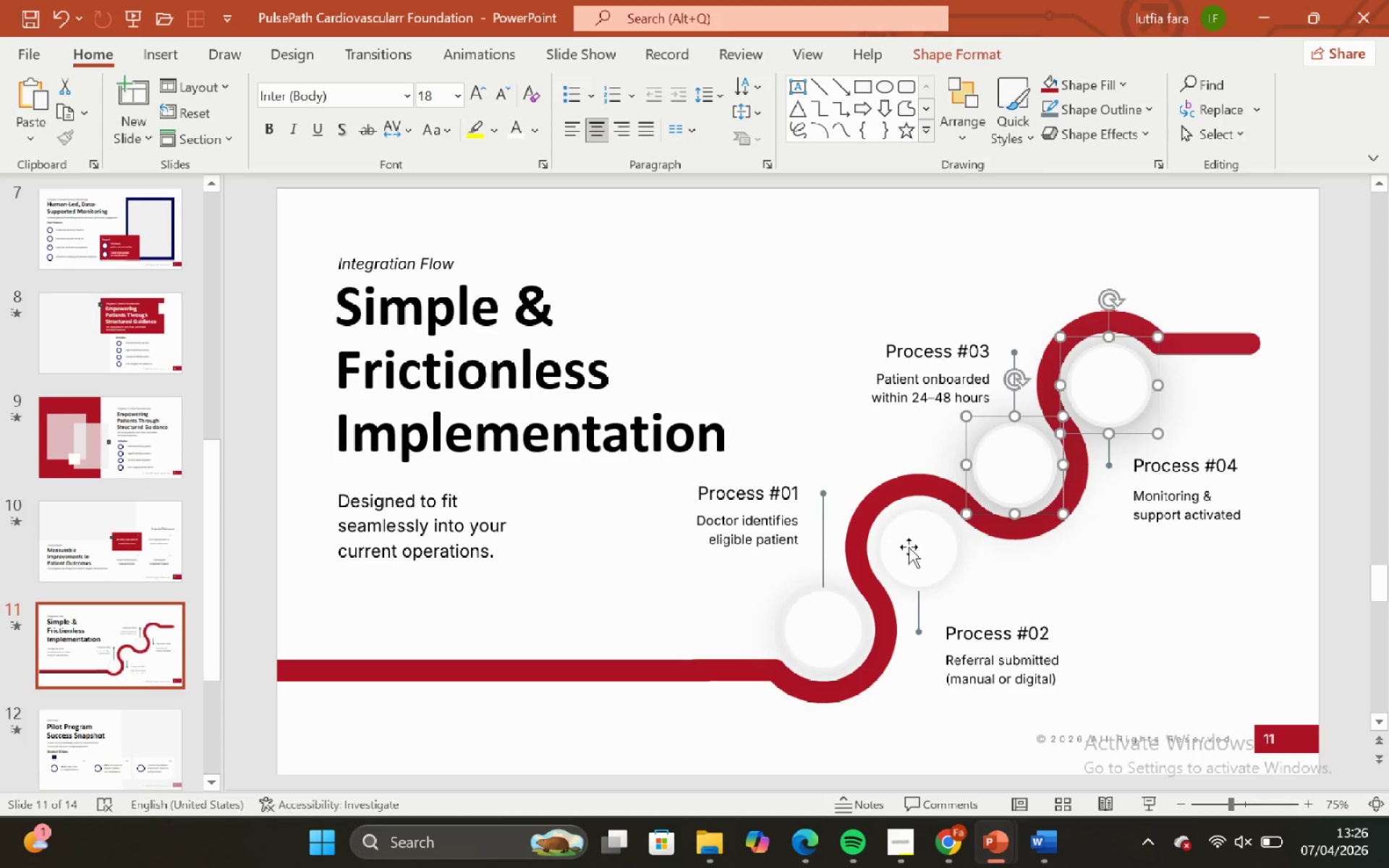 
hold_key(key=ShiftLeft, duration=0.91)
left_click([909, 548])
 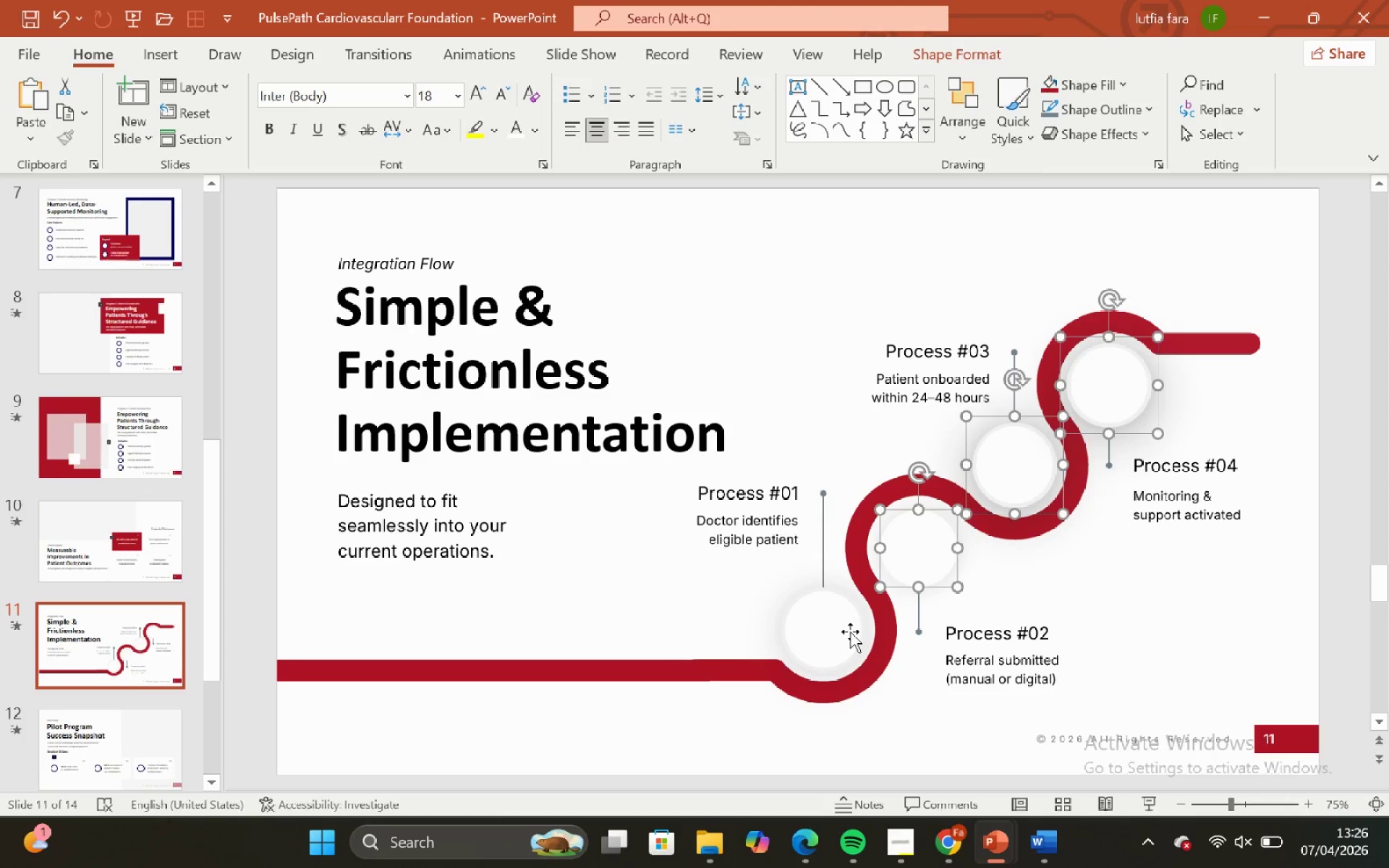 
left_click([850, 632])
 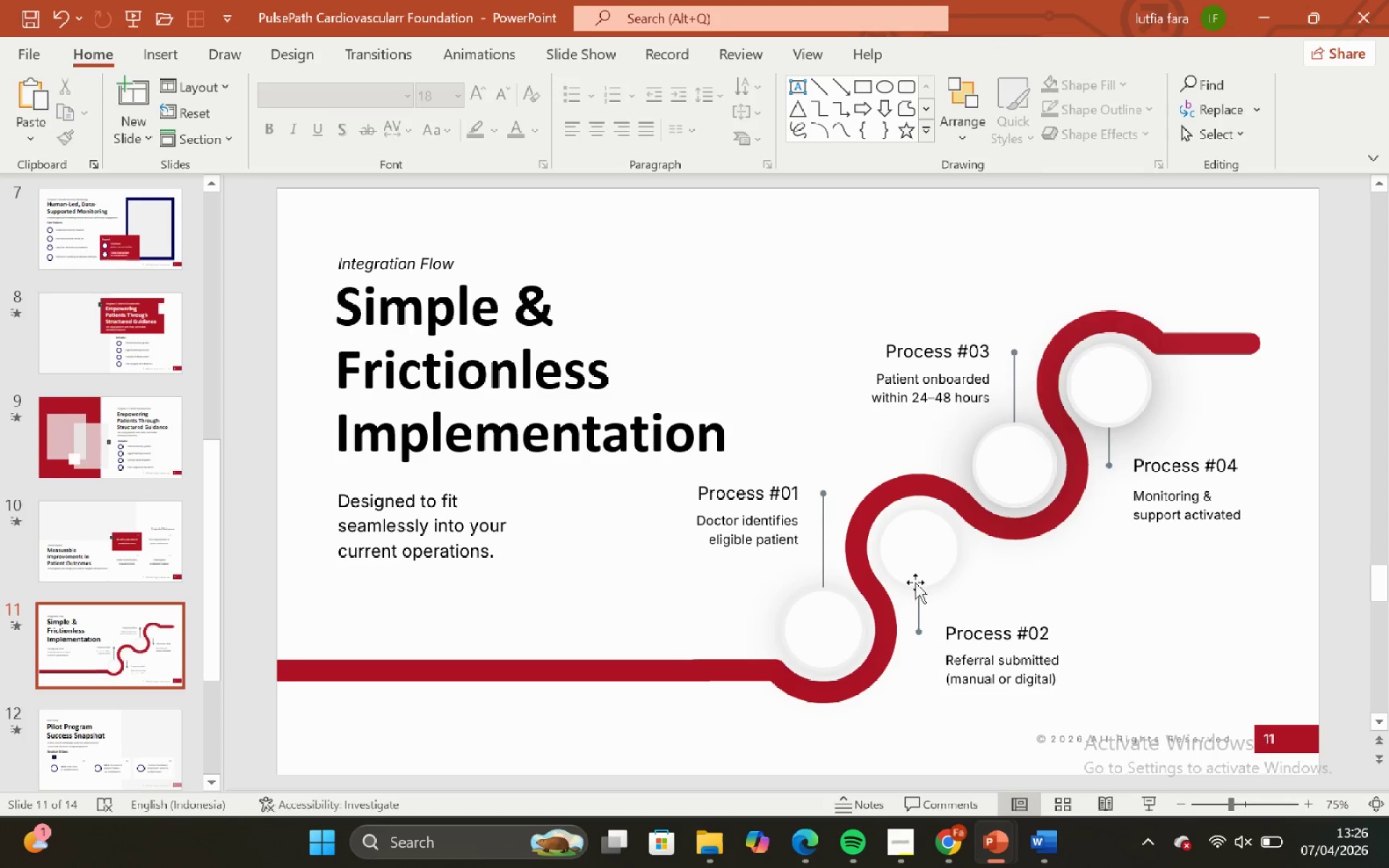 
left_click([913, 576])
 